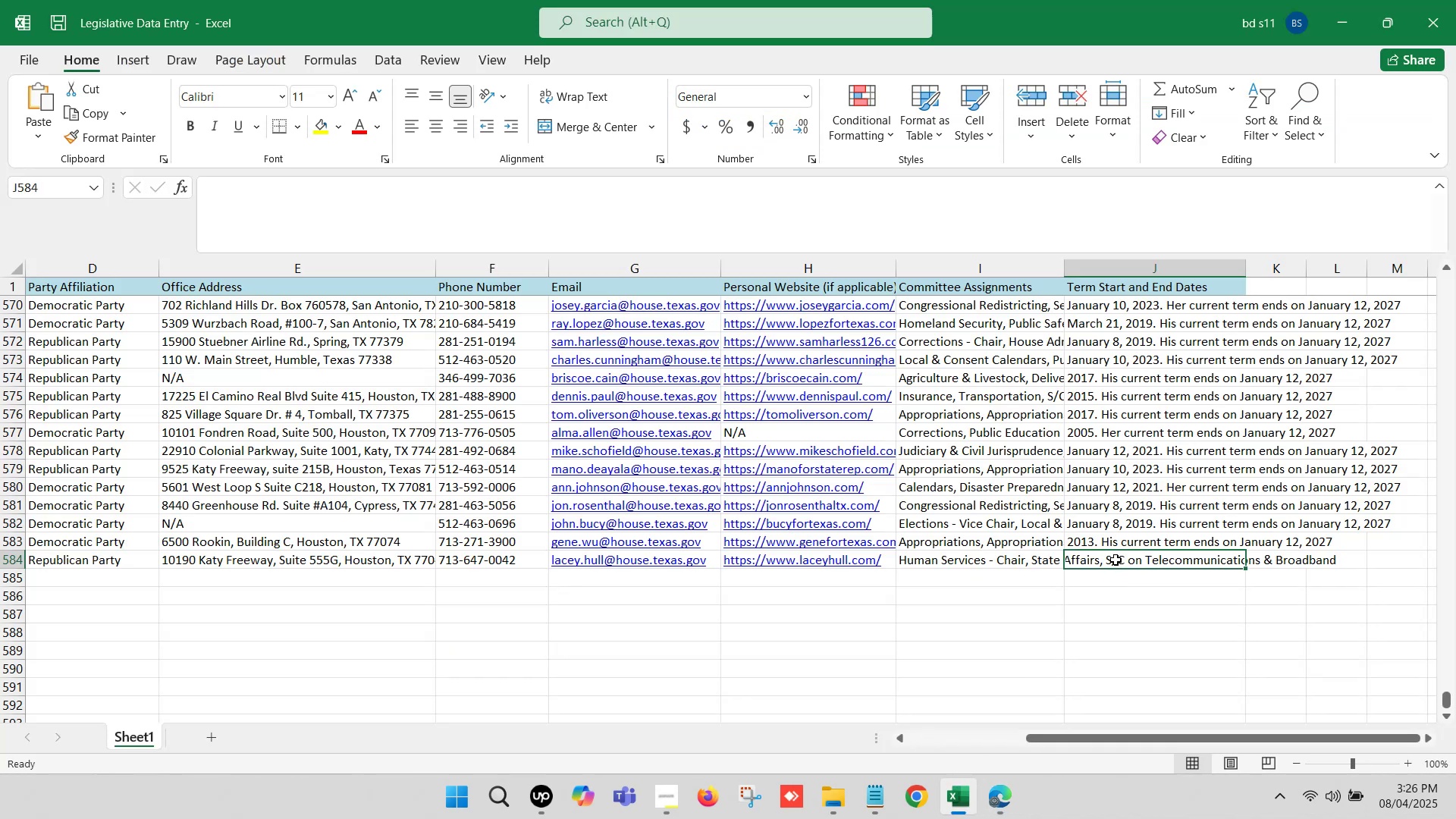 
double_click([1116, 560])
 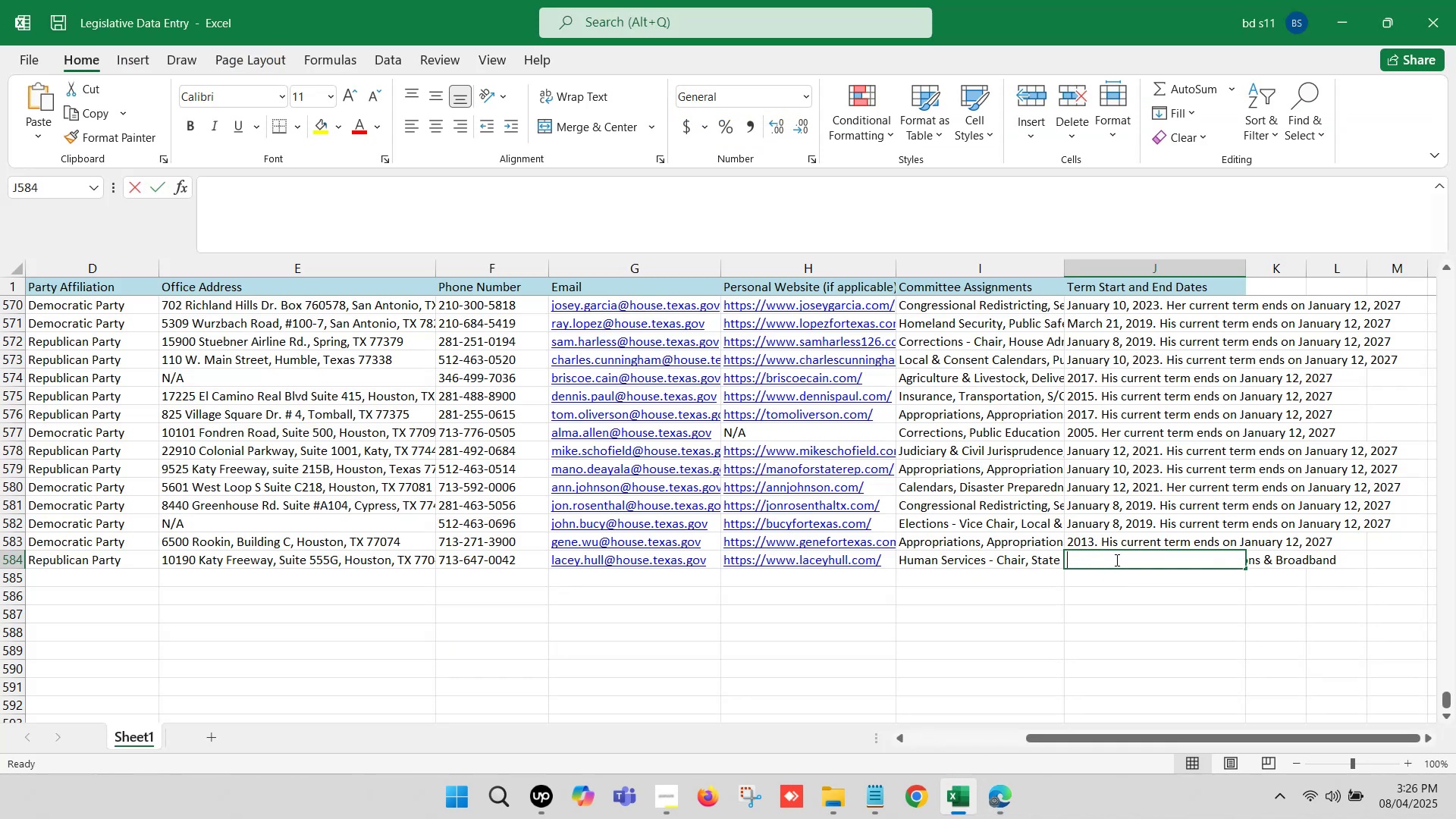 
key(Control+ControlLeft)
 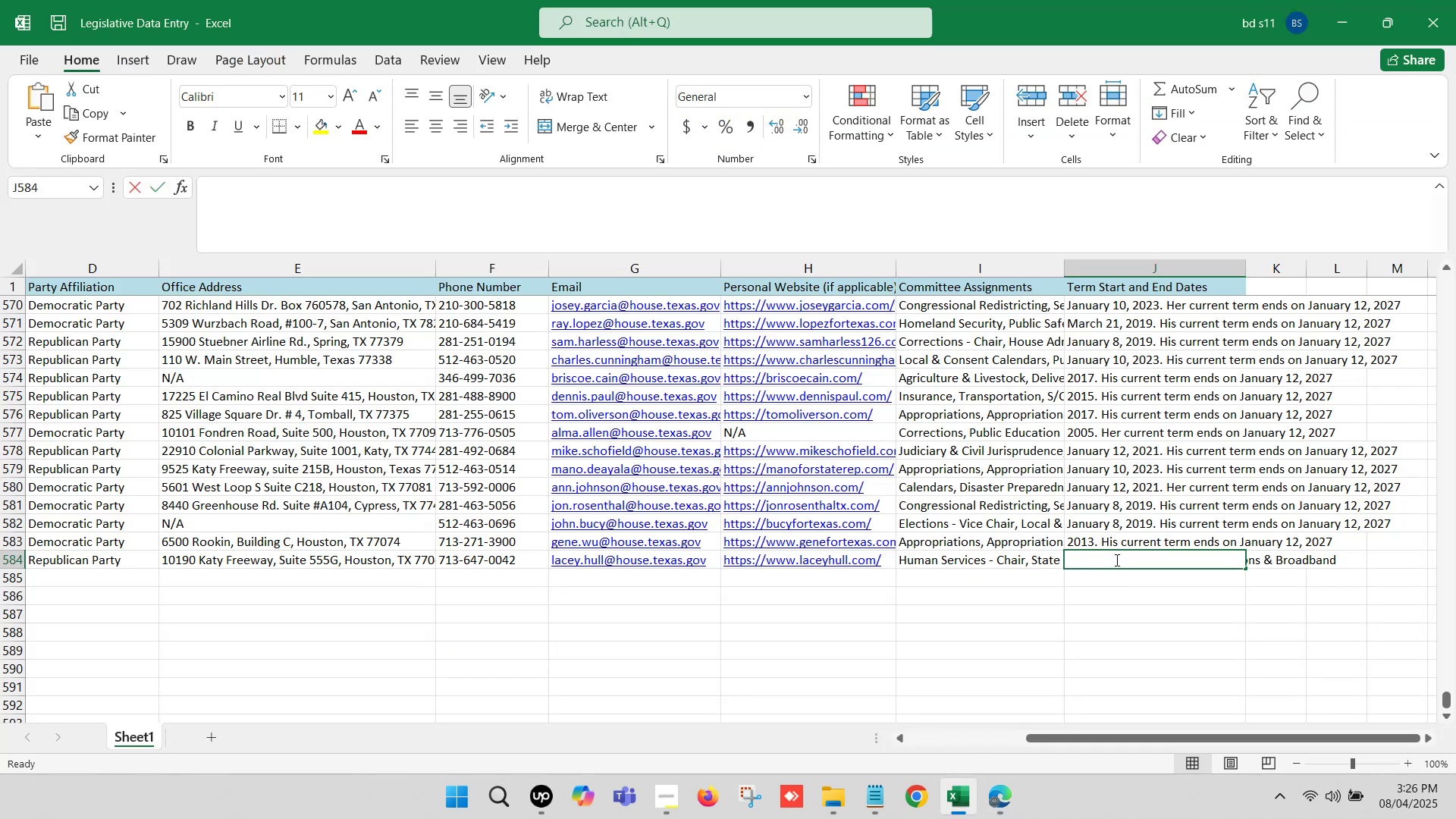 
key(Control+V)
 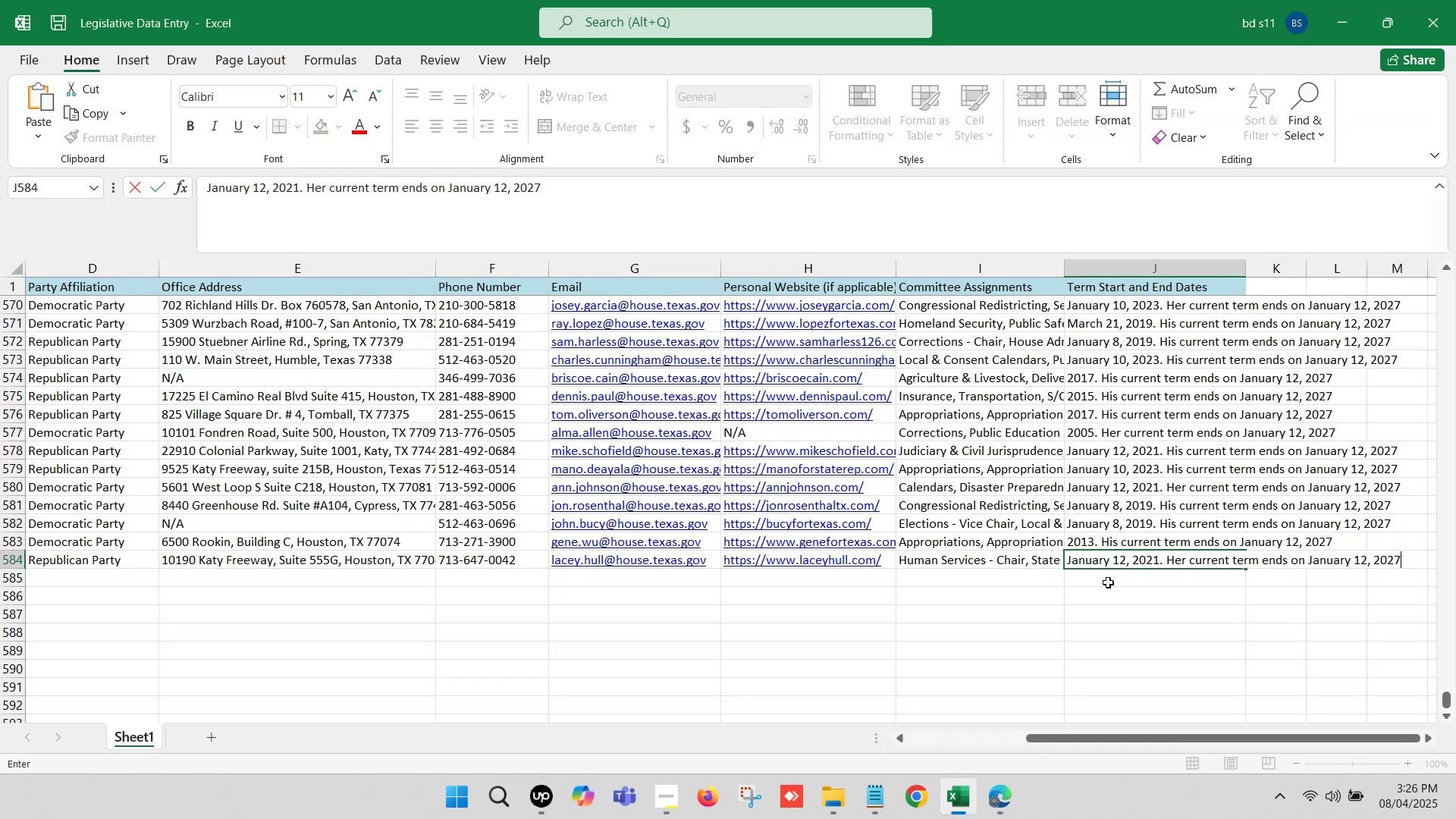 
left_click([1108, 582])
 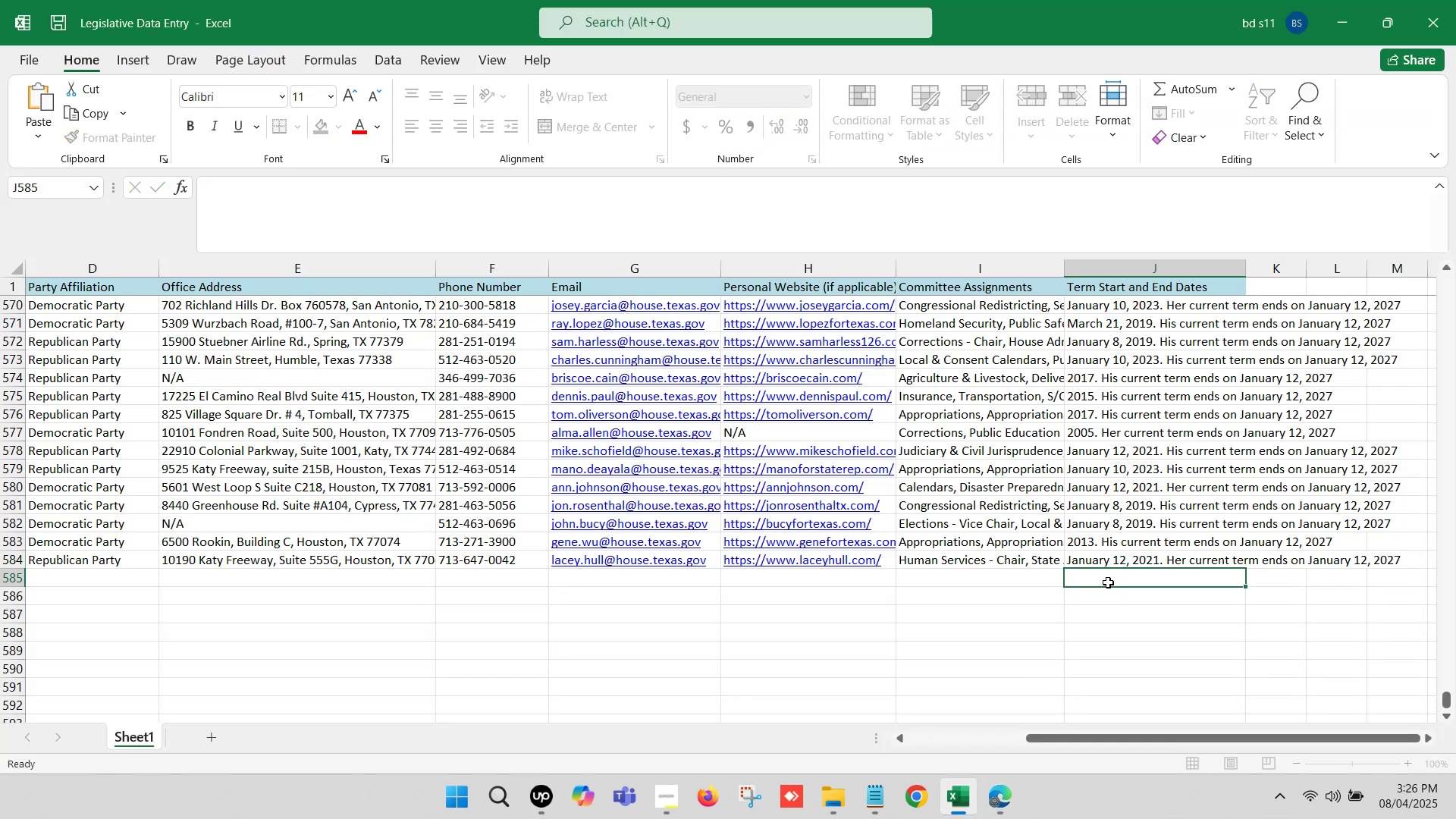 
key(Control+S)
 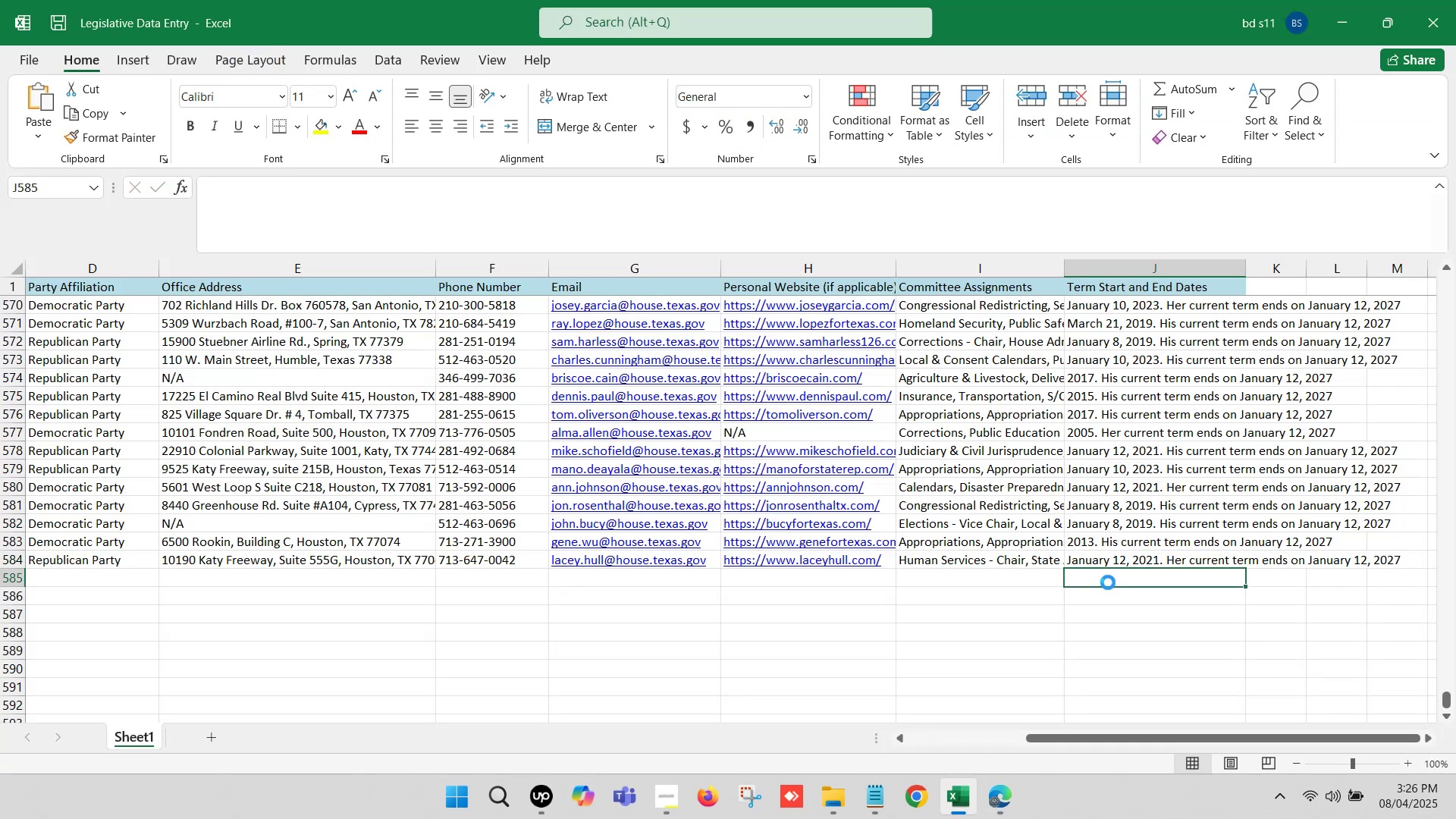 
key(Control+S)
 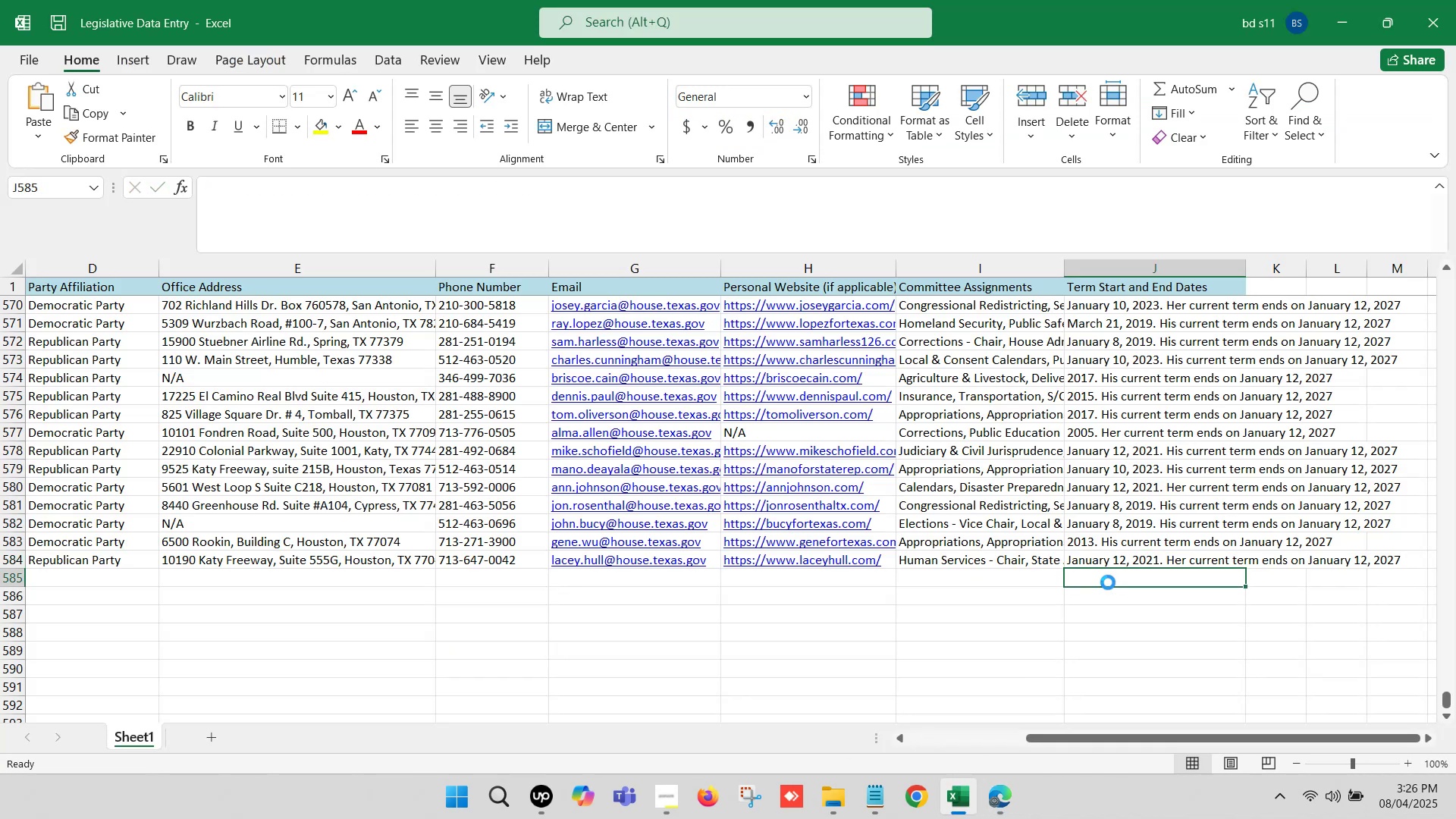 
hold_key(key=ArrowLeft, duration=1.1)
 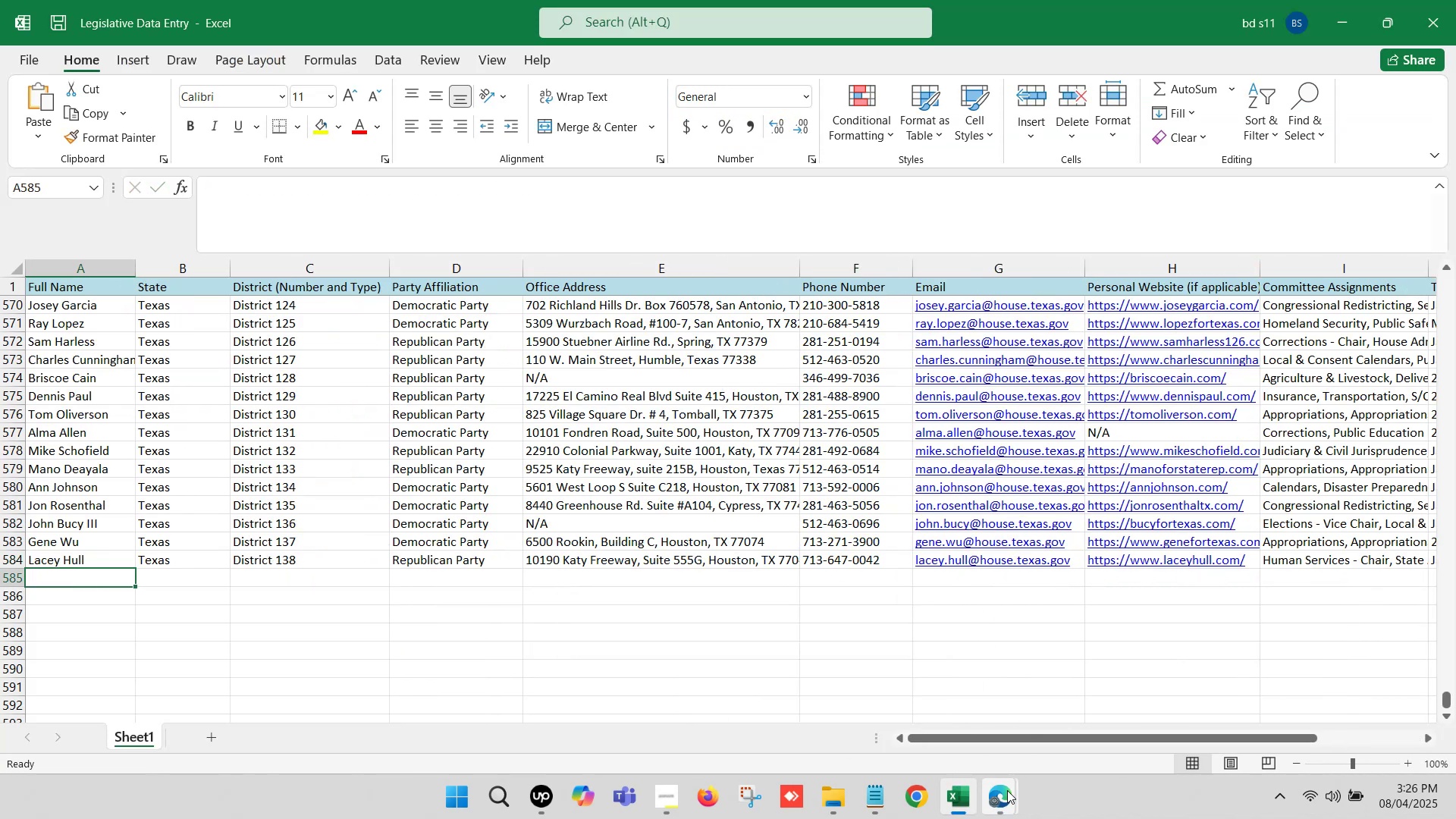 
left_click([1006, 790])
 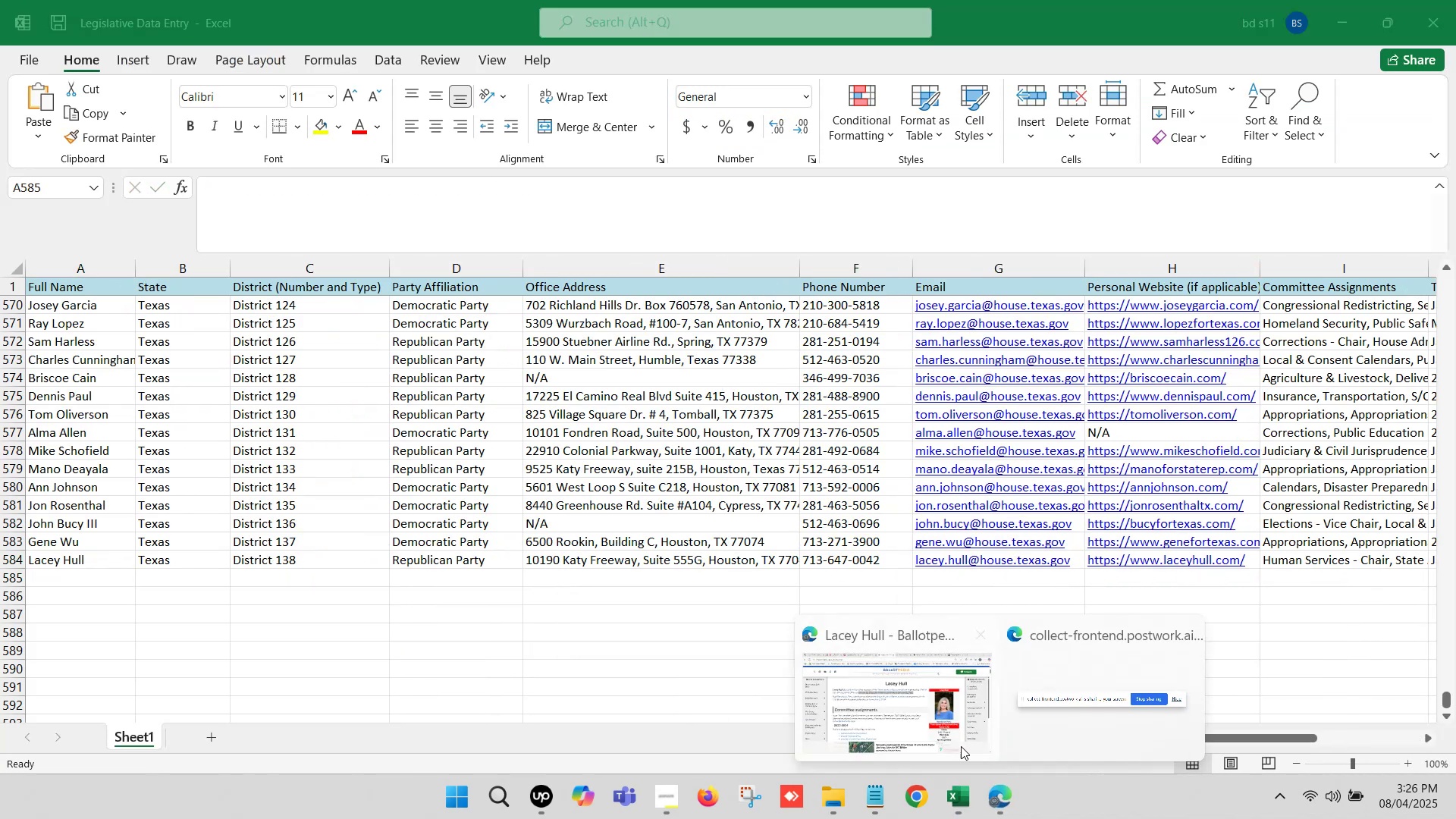 
left_click([923, 721])
 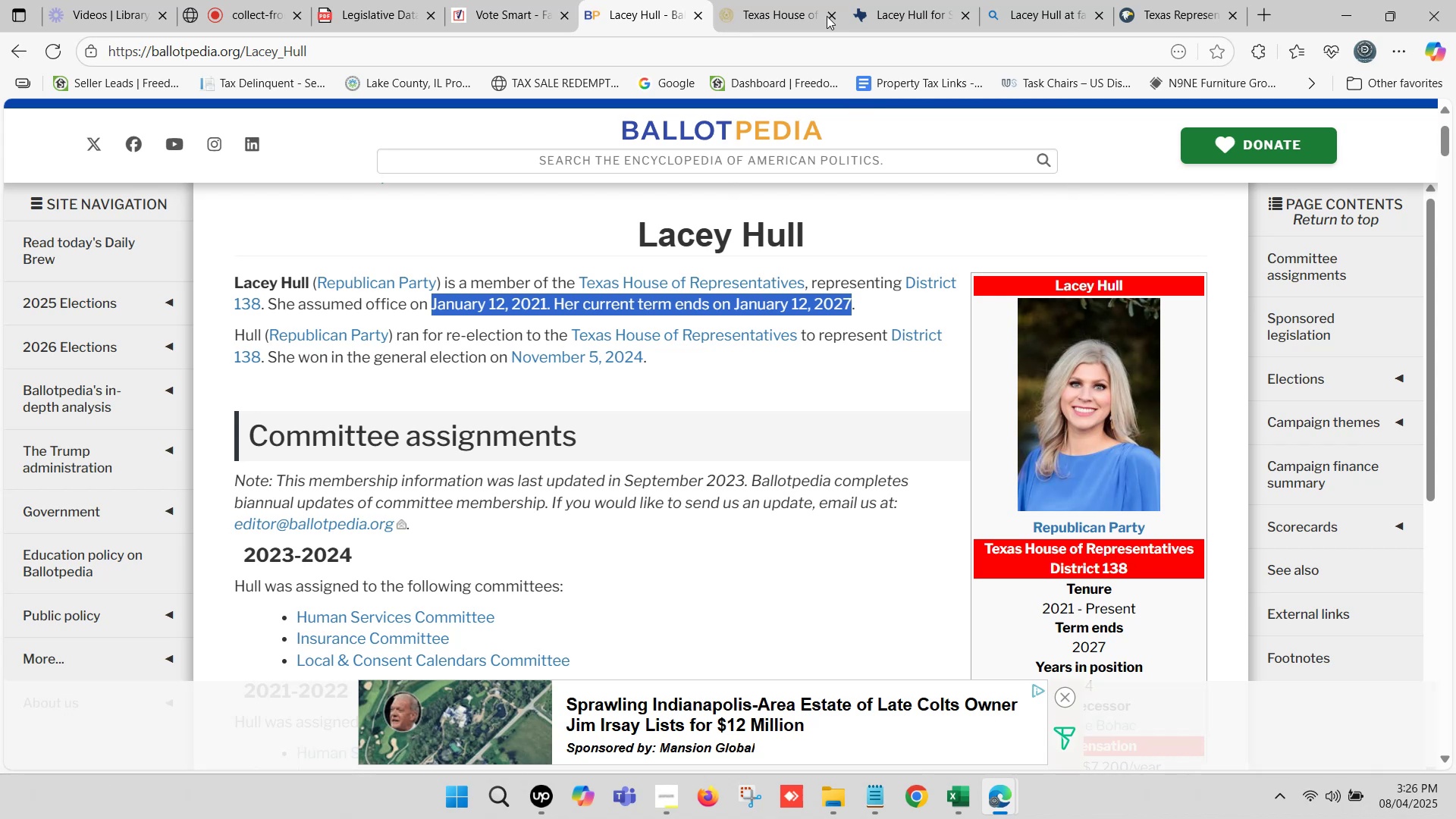 
left_click([824, 0])
 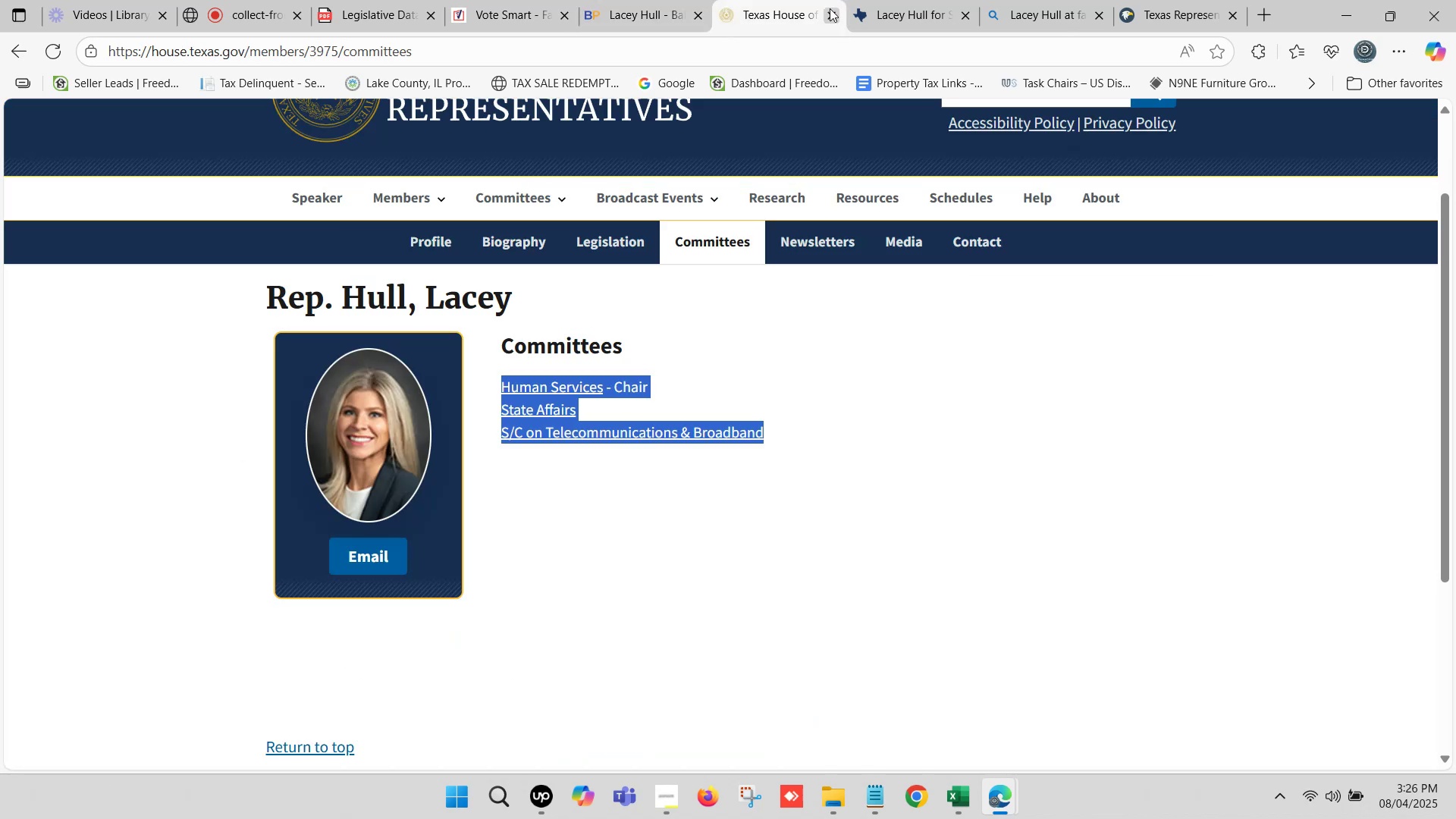 
left_click([830, 9])
 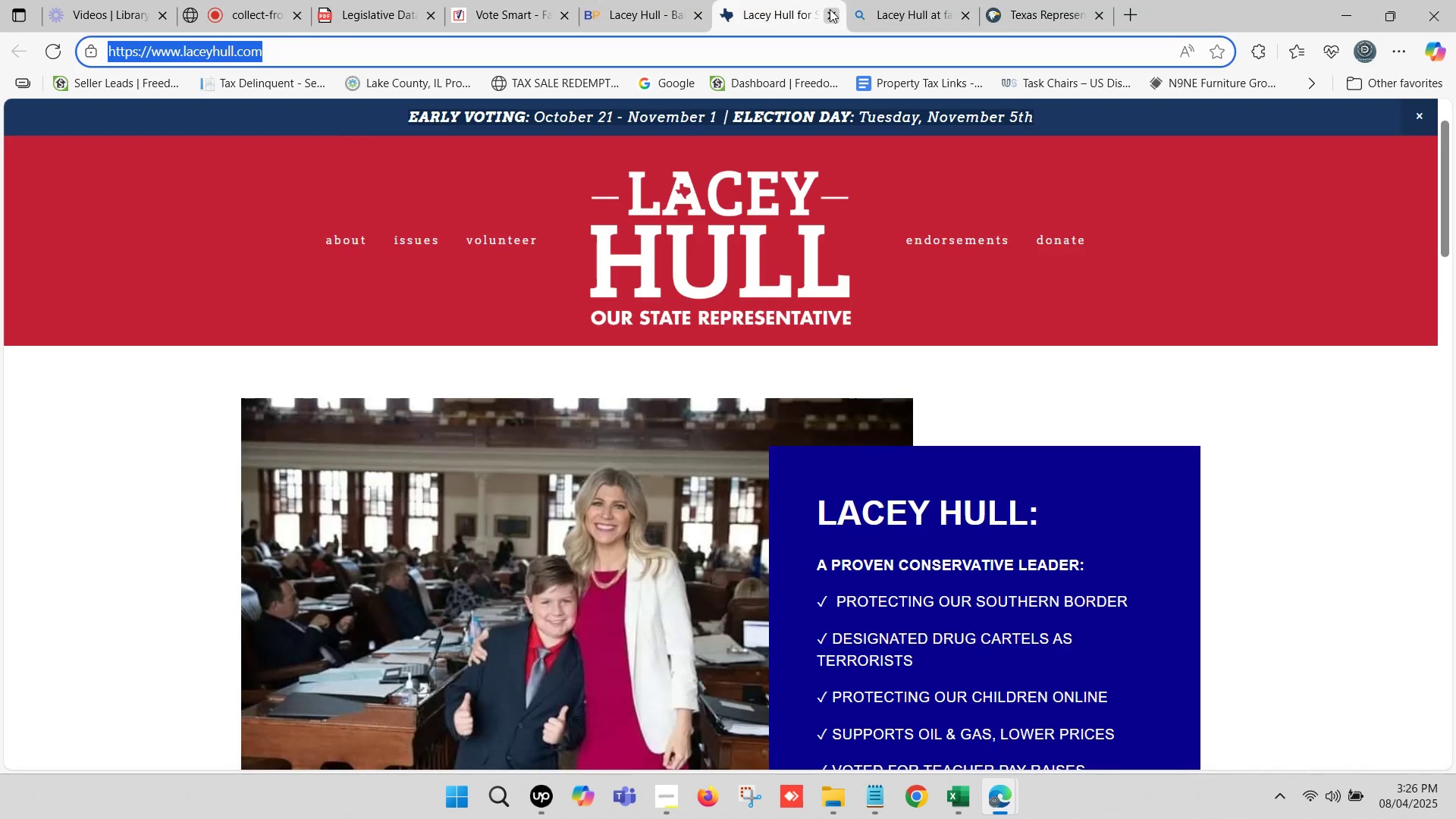 
left_click([830, 9])
 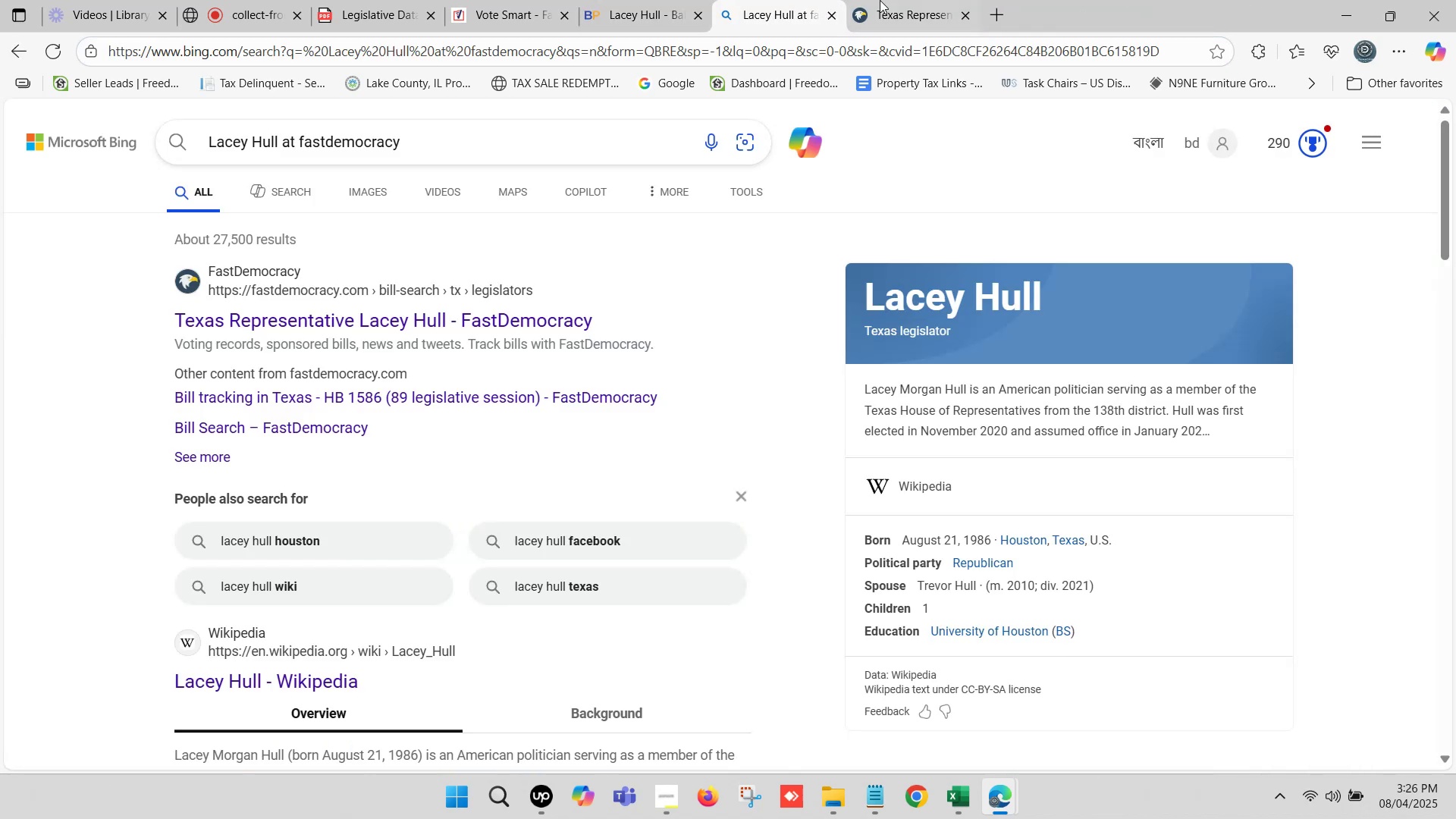 
left_click([924, 0])
 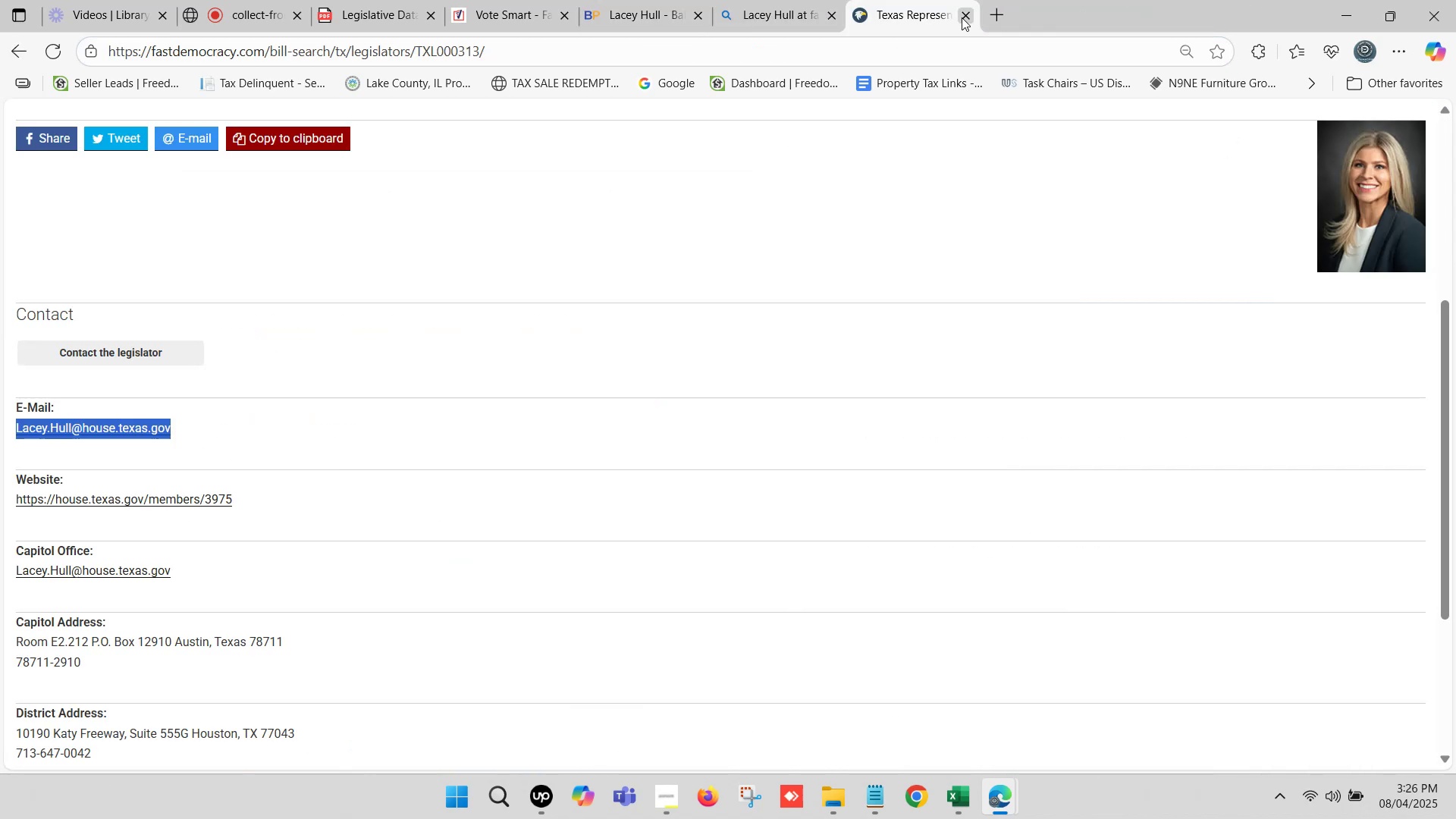 
left_click([965, 18])
 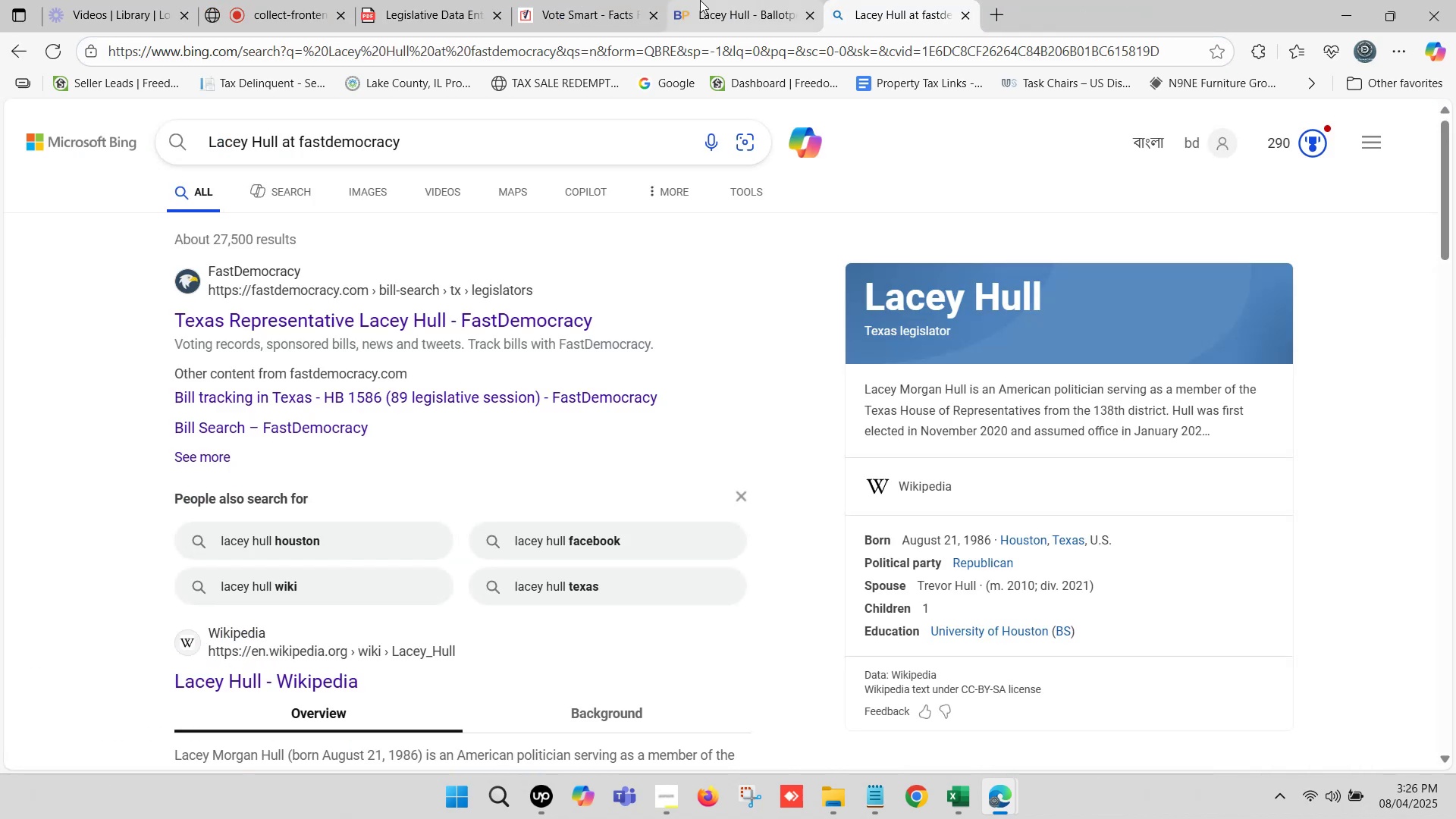 
left_click([628, 0])
 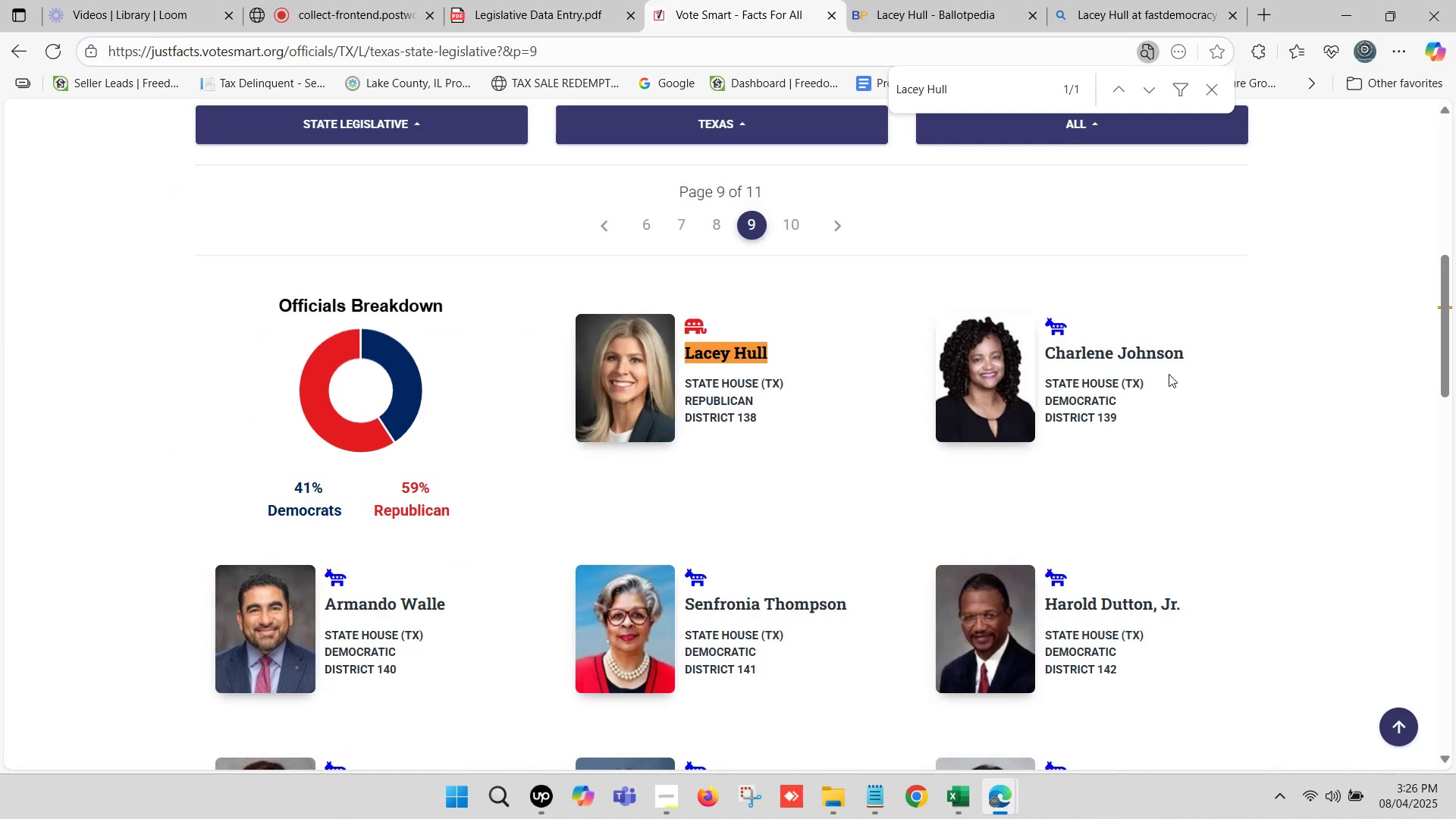 
left_click_drag(start_coordinate=[1185, 350], to_coordinate=[1049, 354])
 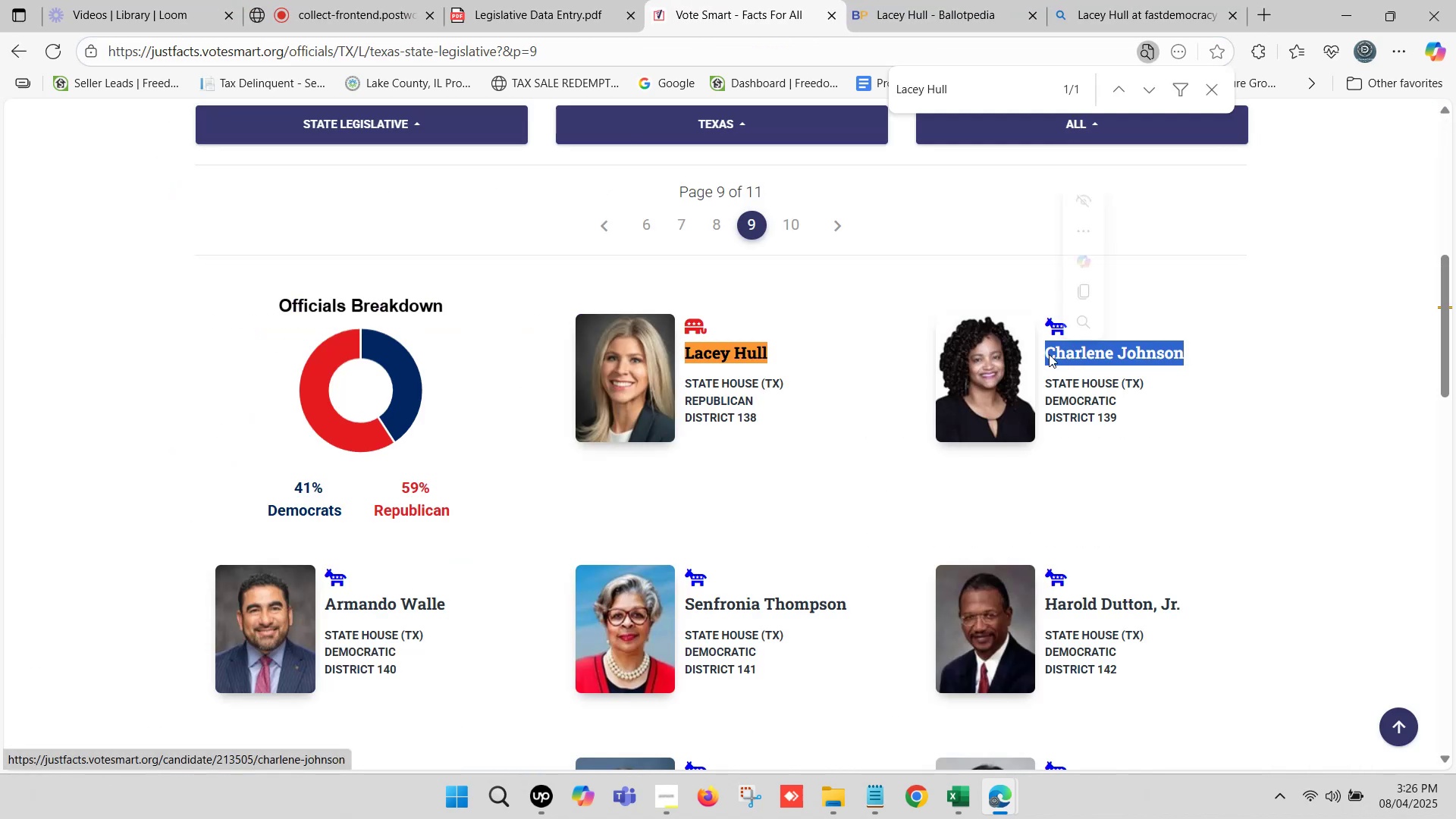 
key(Control+C)
 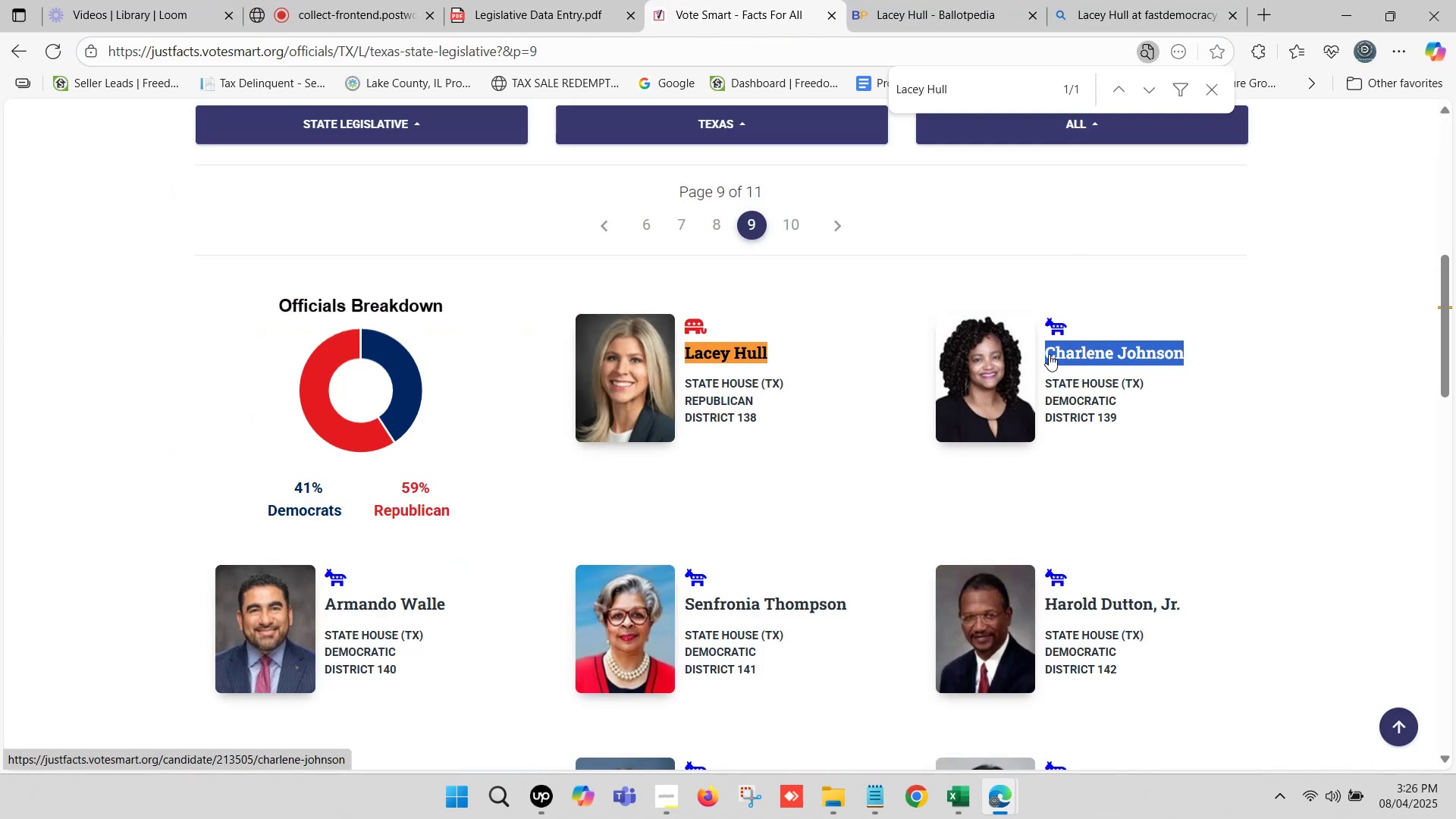 
key(Control+F)
 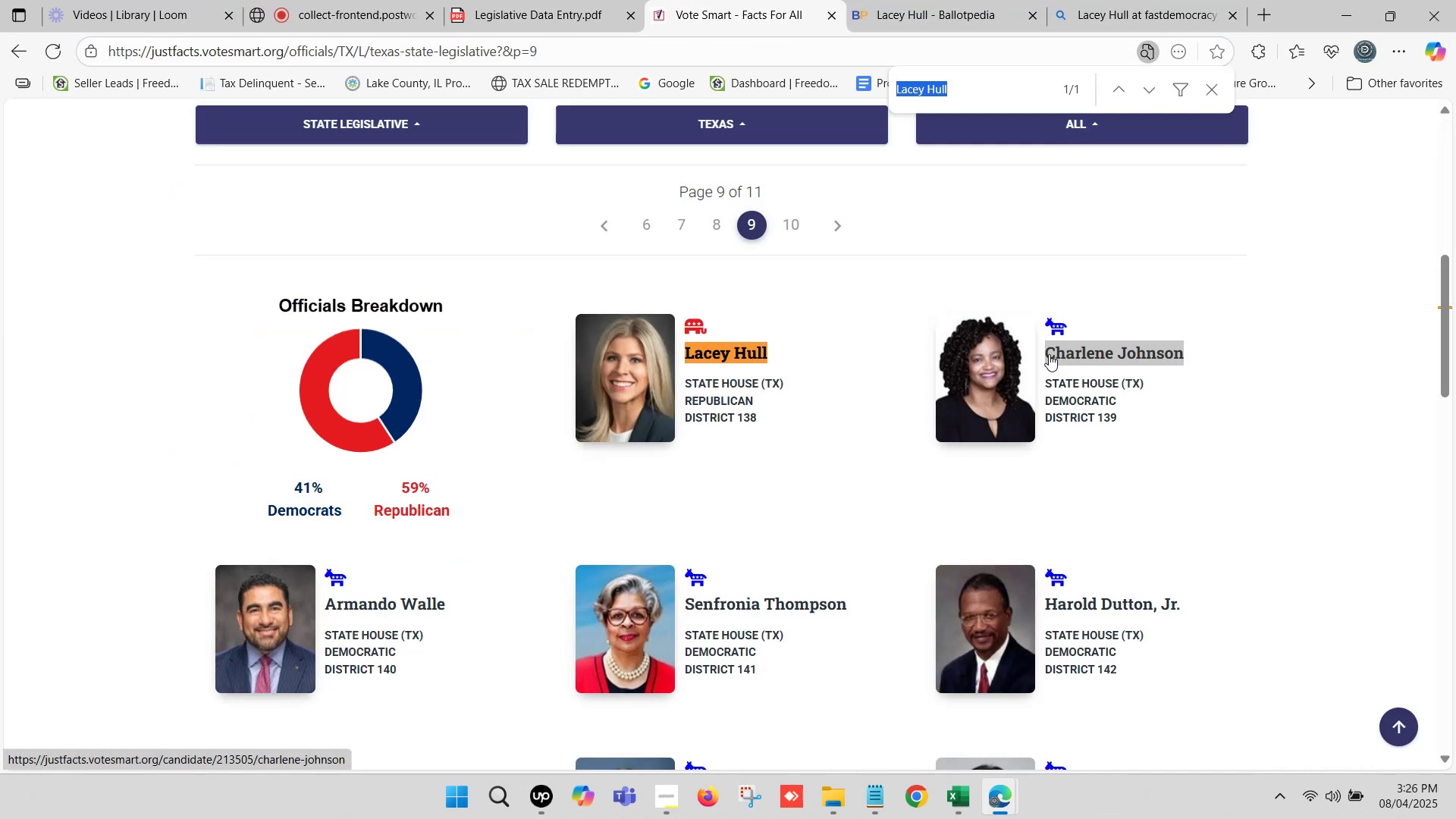 
key(Control+V)
 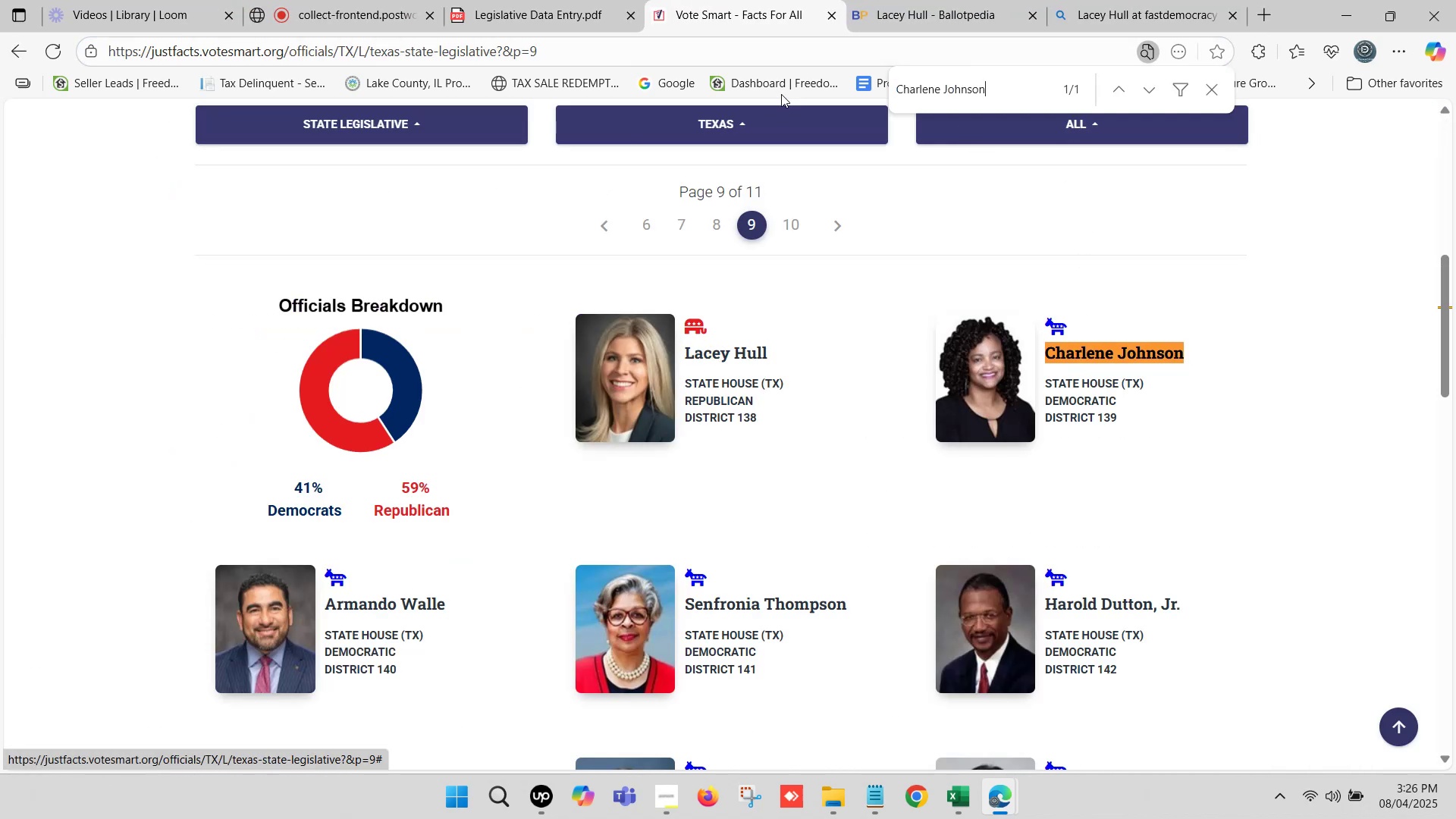 
left_click([857, 0])
 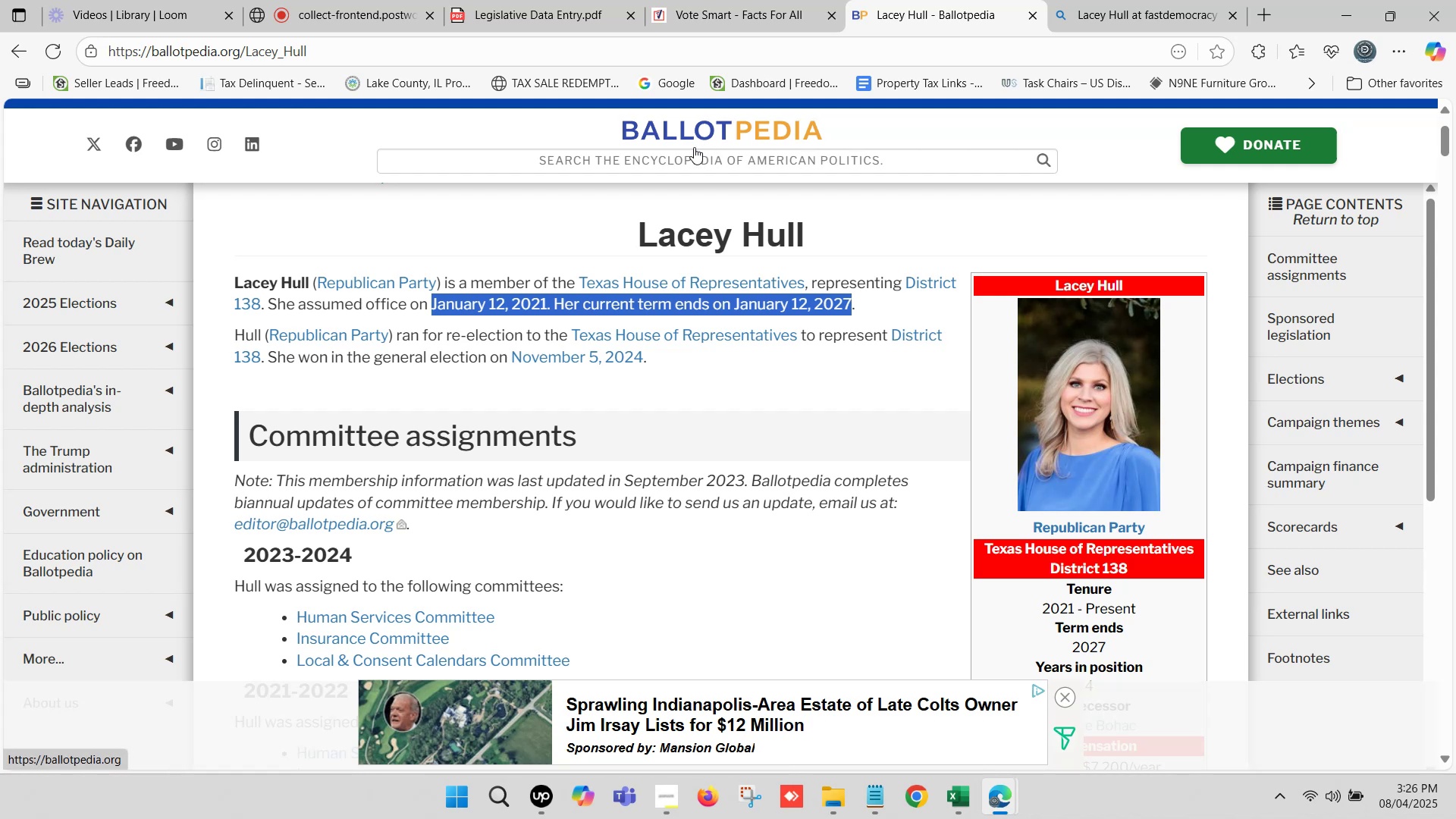 
left_click([690, 148])
 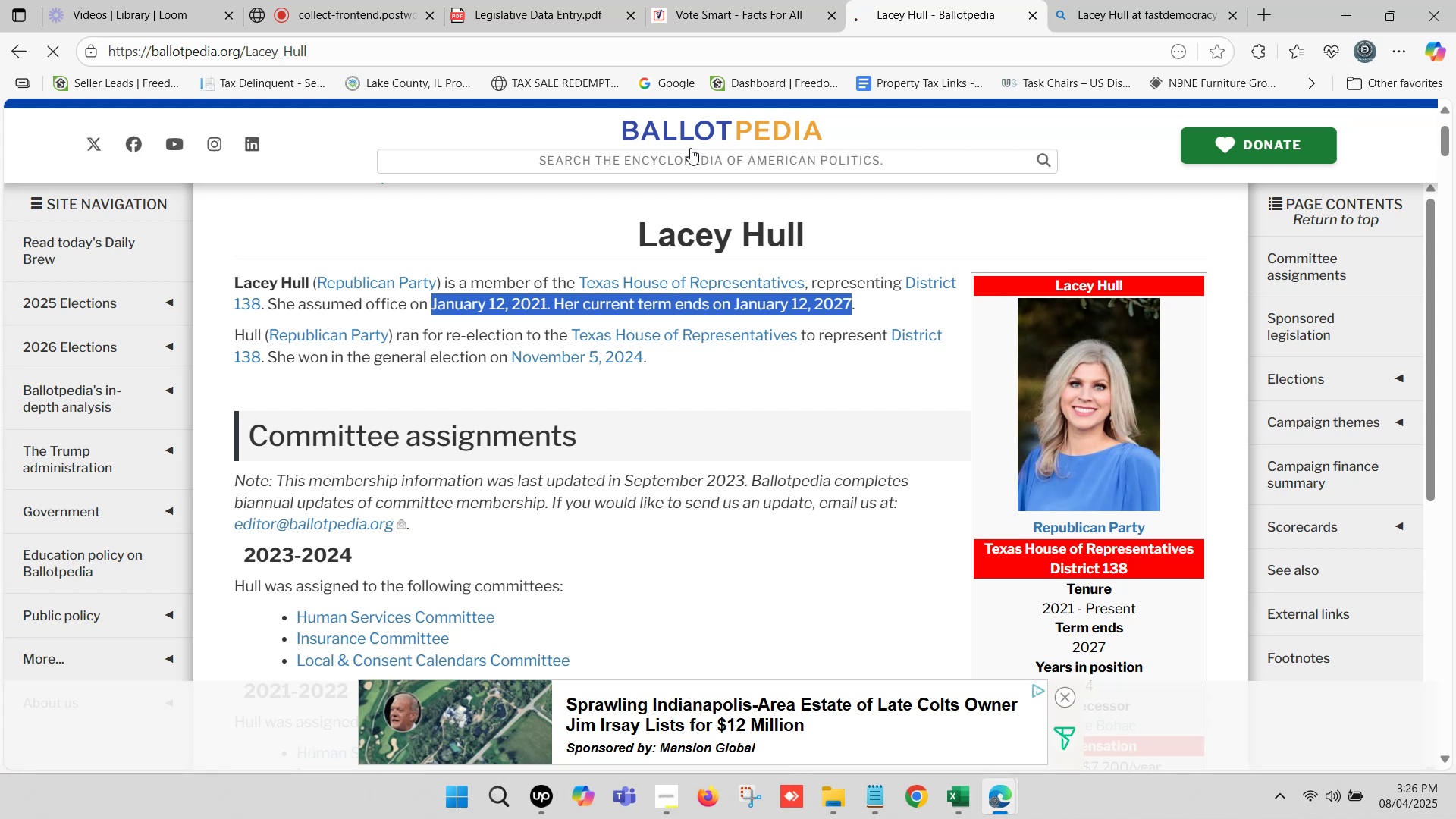 
key(Control+ControlLeft)
 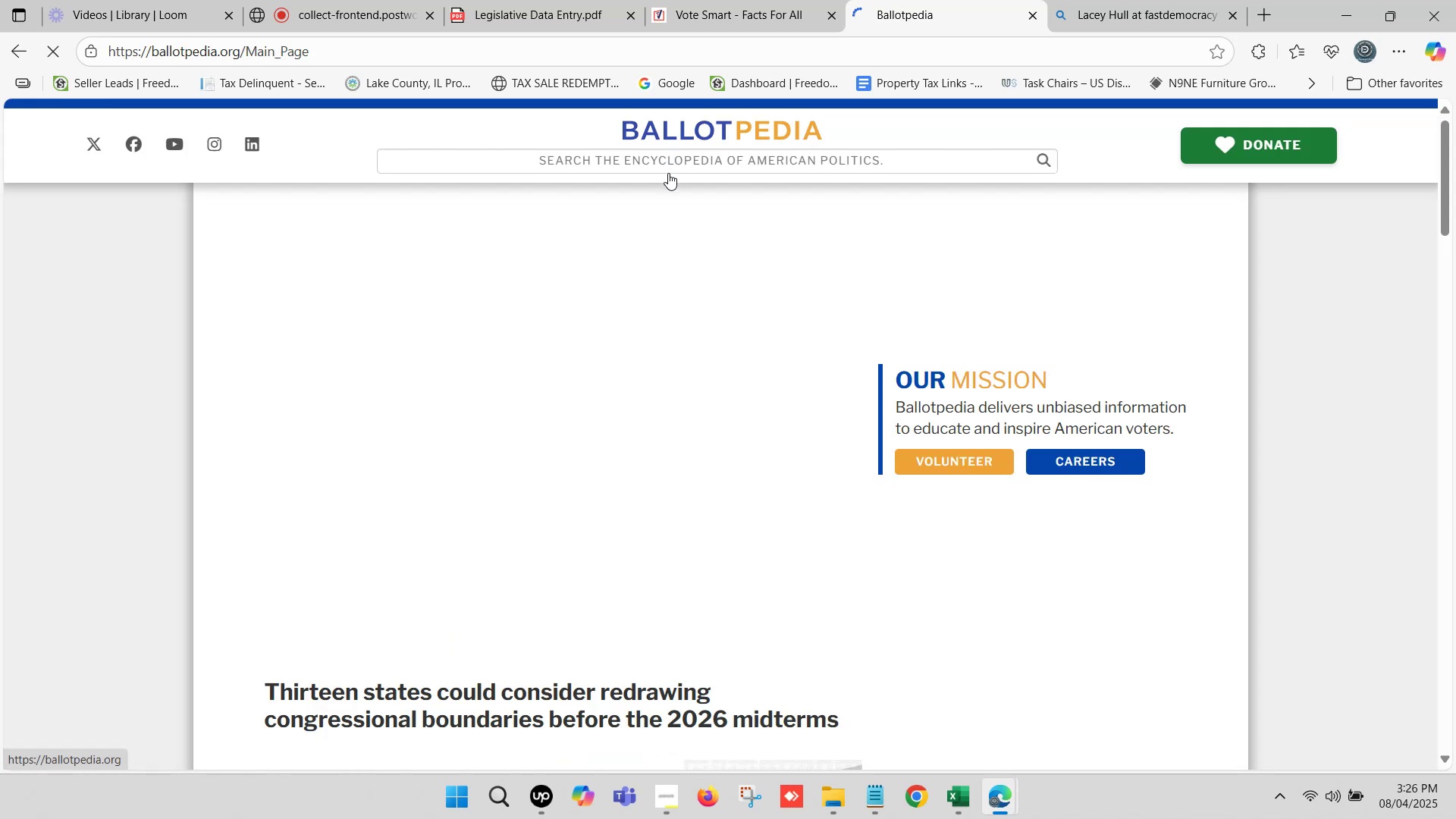 
left_click([667, 161])
 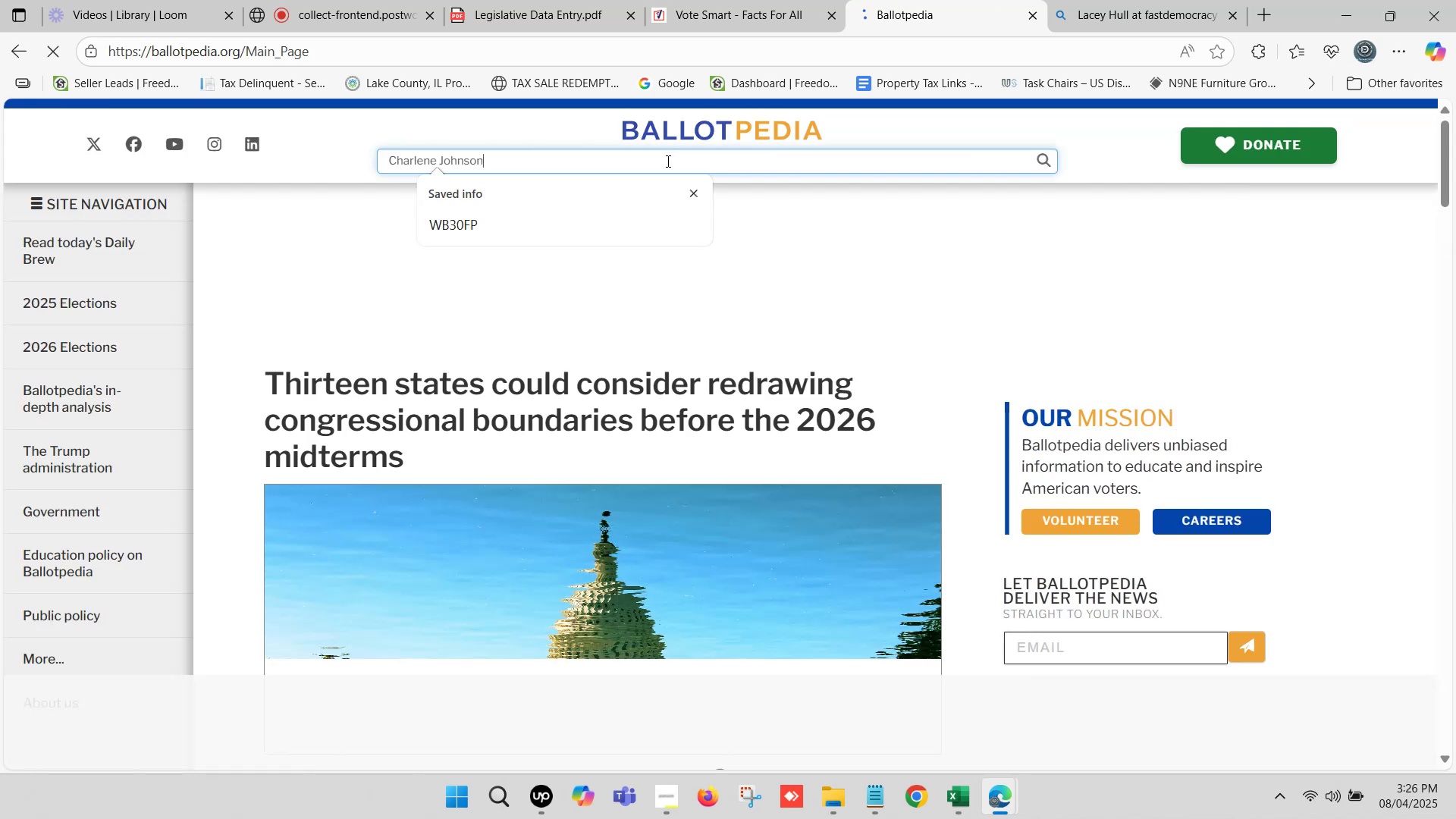 
key(Control+ControlLeft)
 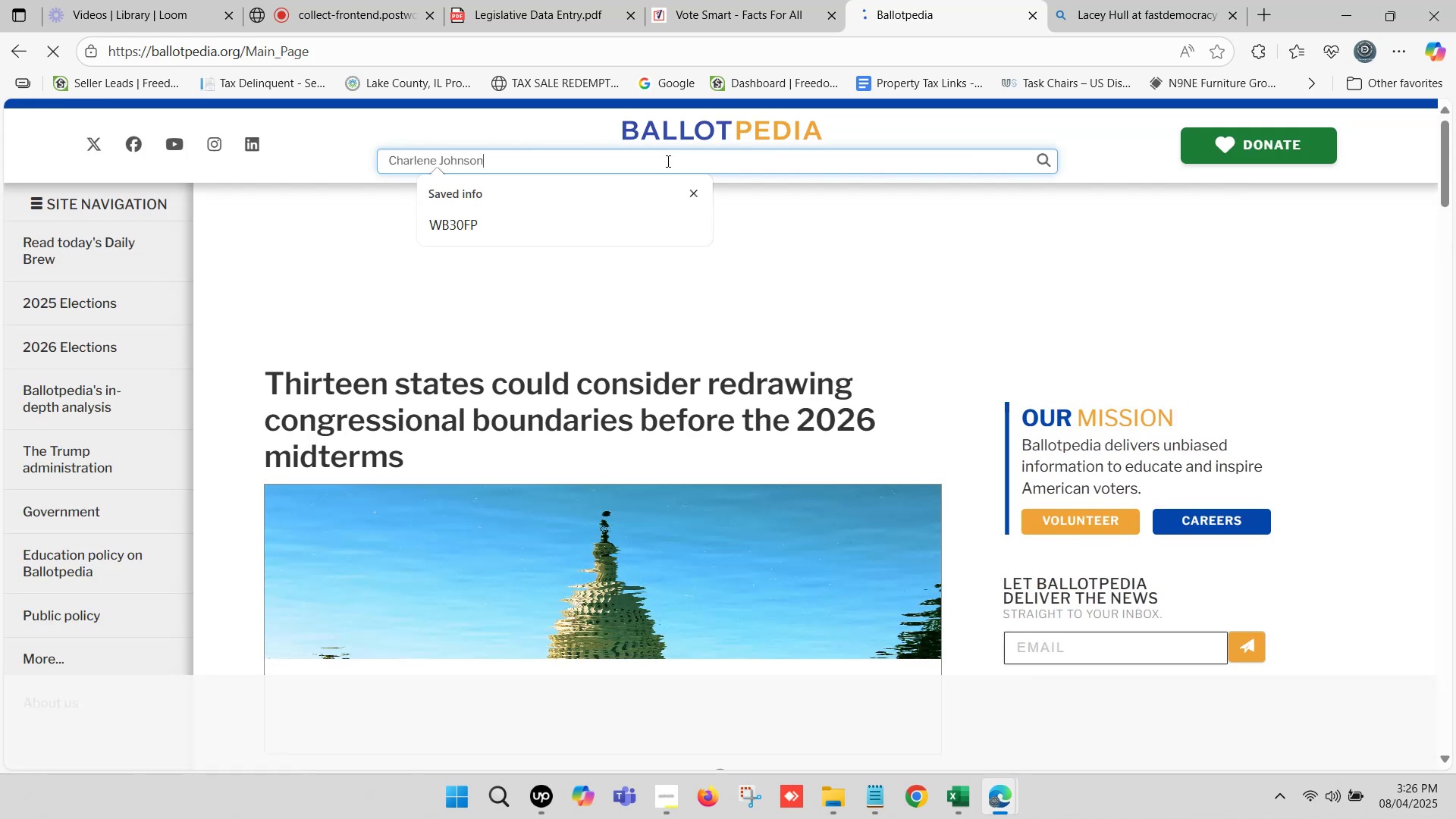 
hold_key(key=V, duration=17.86)
 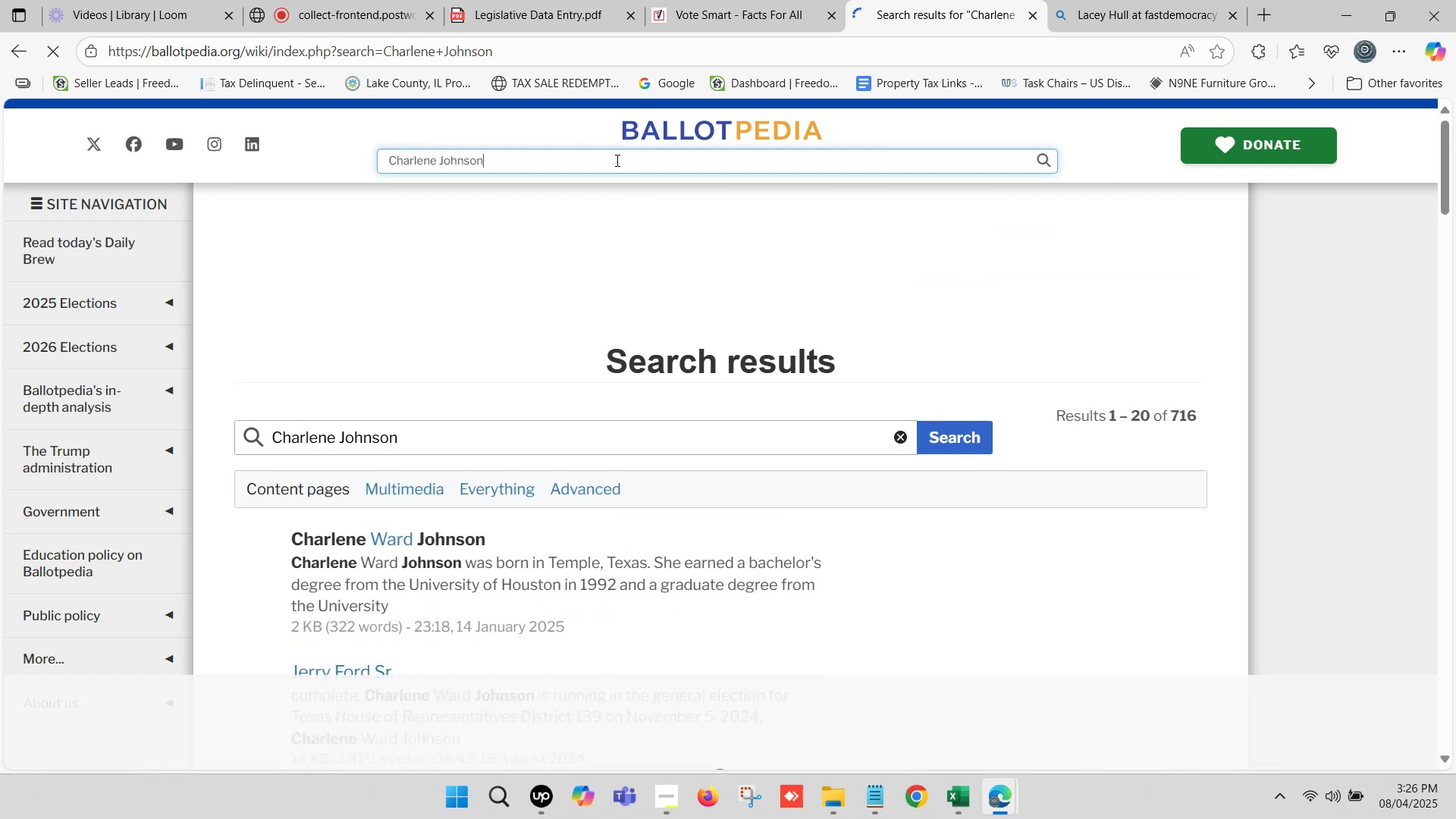 
left_click([502, 157])
 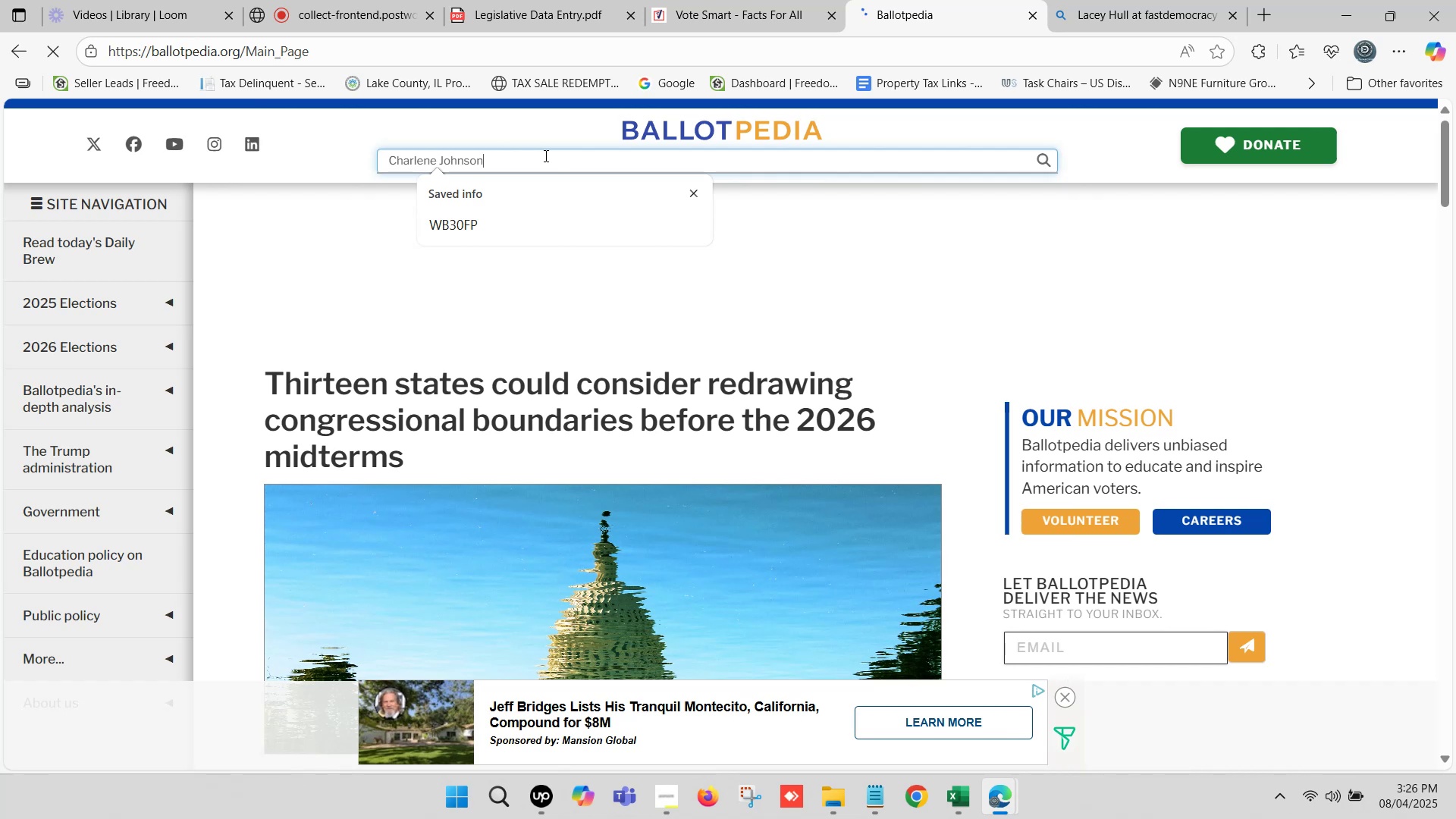 
left_click([692, 195])
 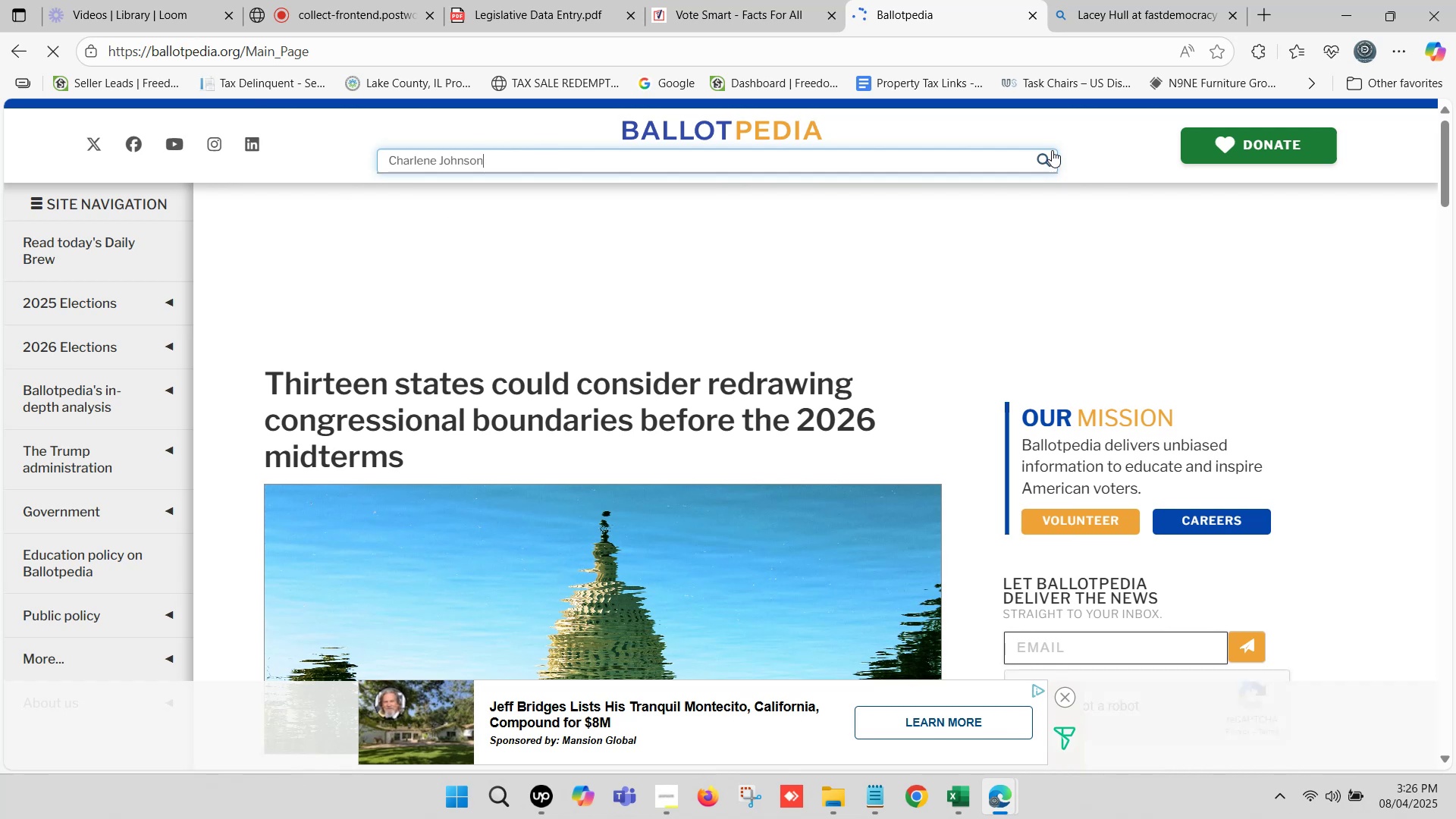 
left_click([1042, 155])
 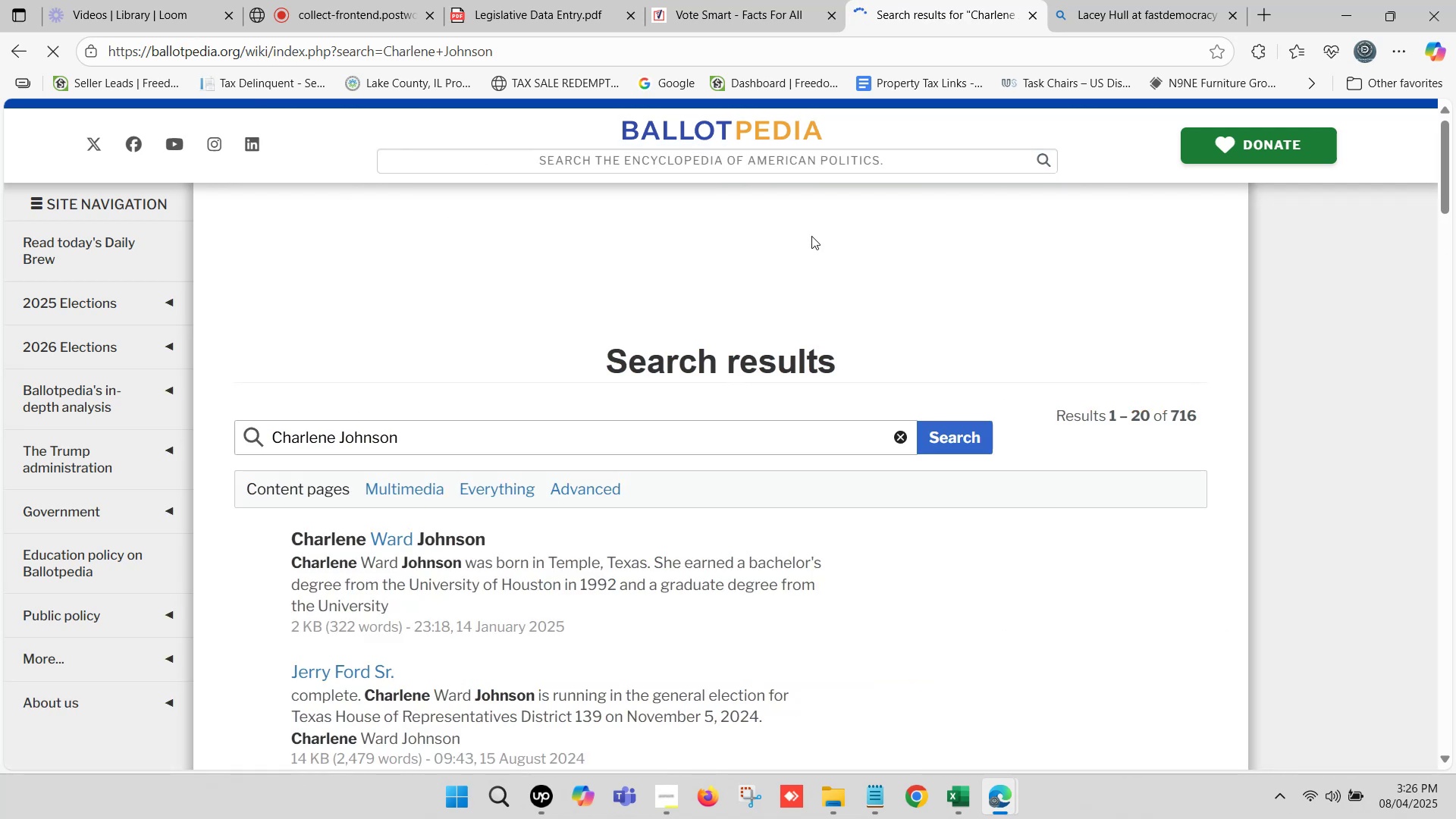 
scroll: coordinate [749, 279], scroll_direction: down, amount: 1.0
 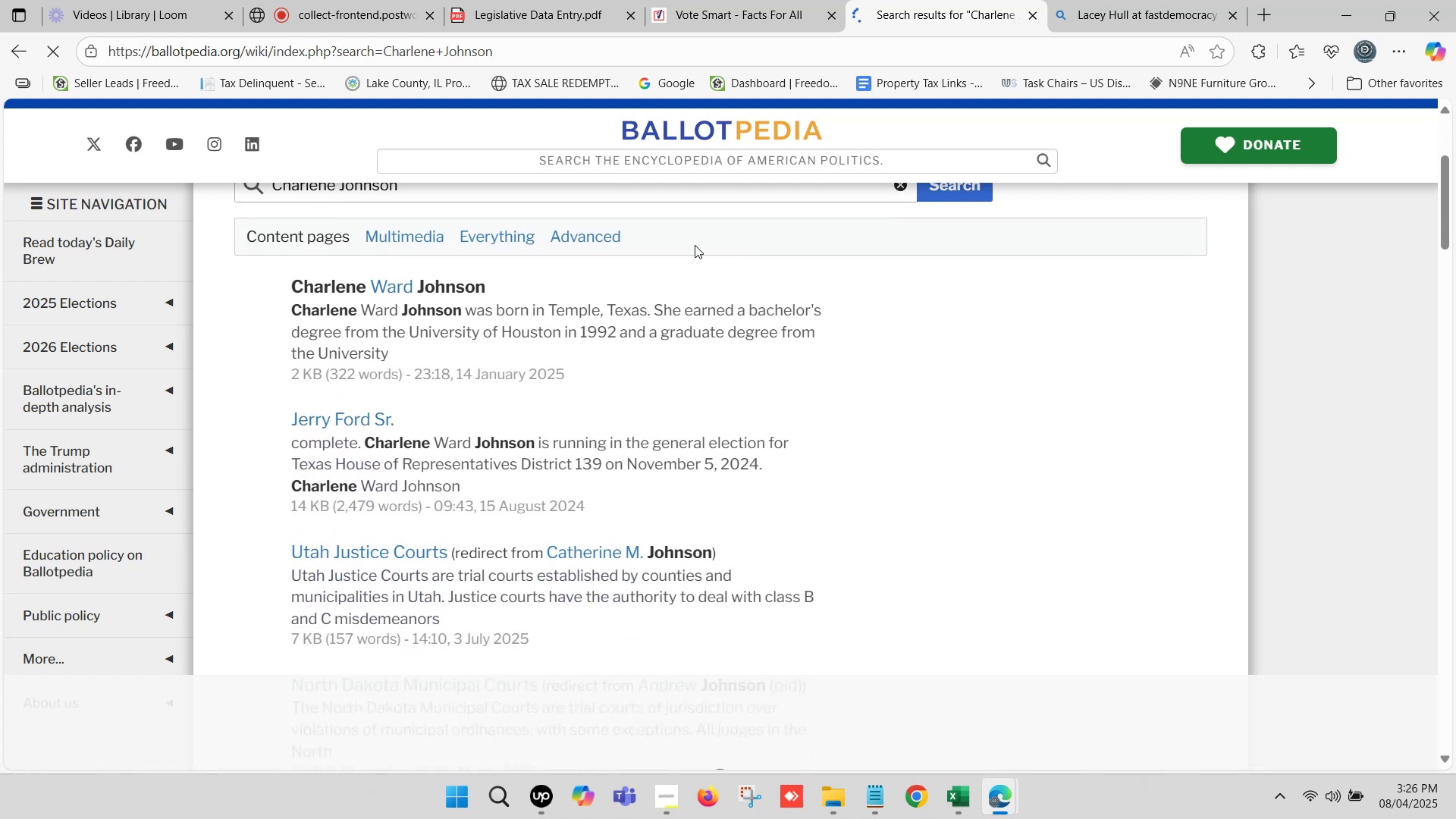 
scroll: coordinate [664, 300], scroll_direction: up, amount: 4.0
 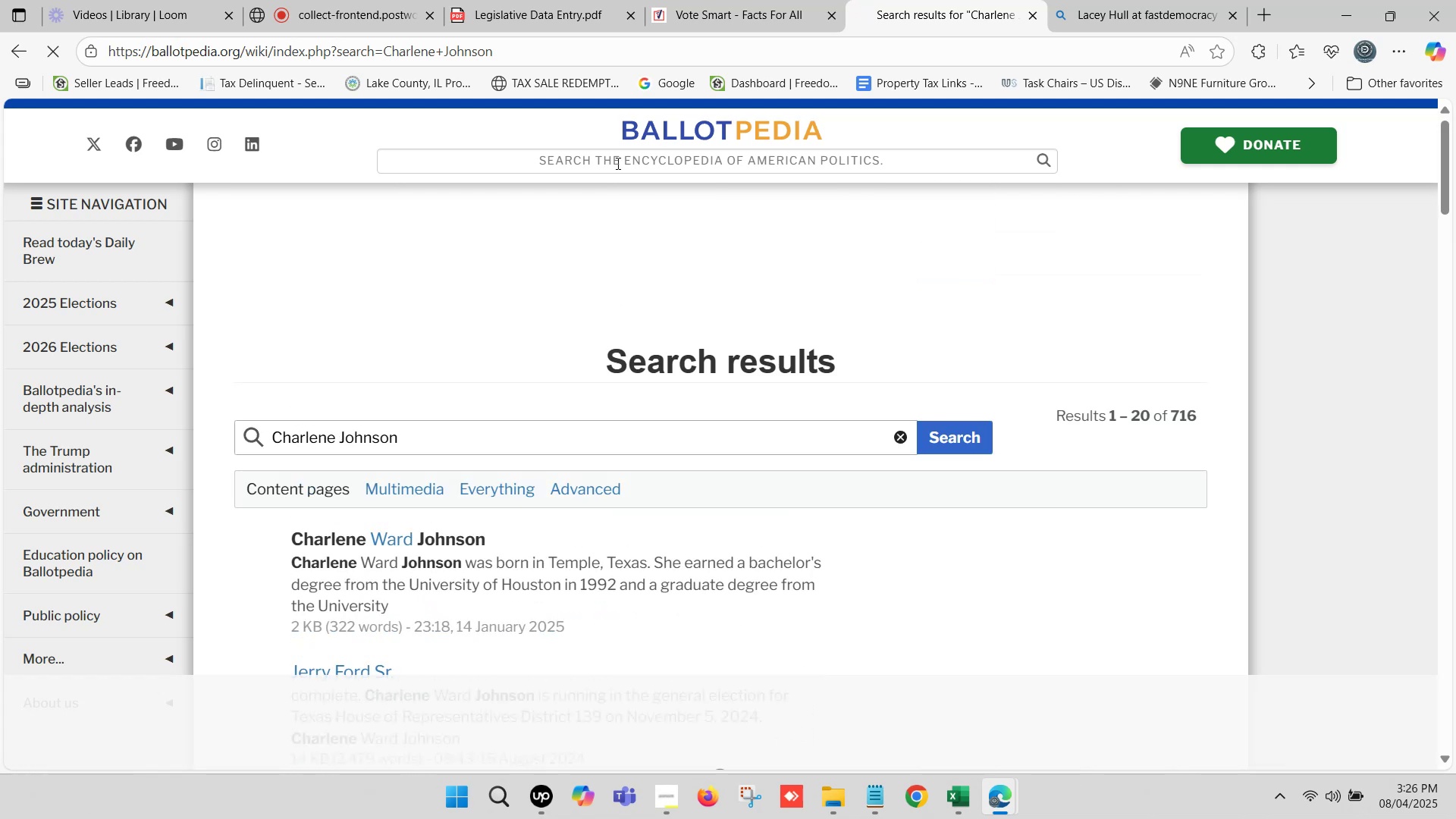 
left_click([617, 161])
 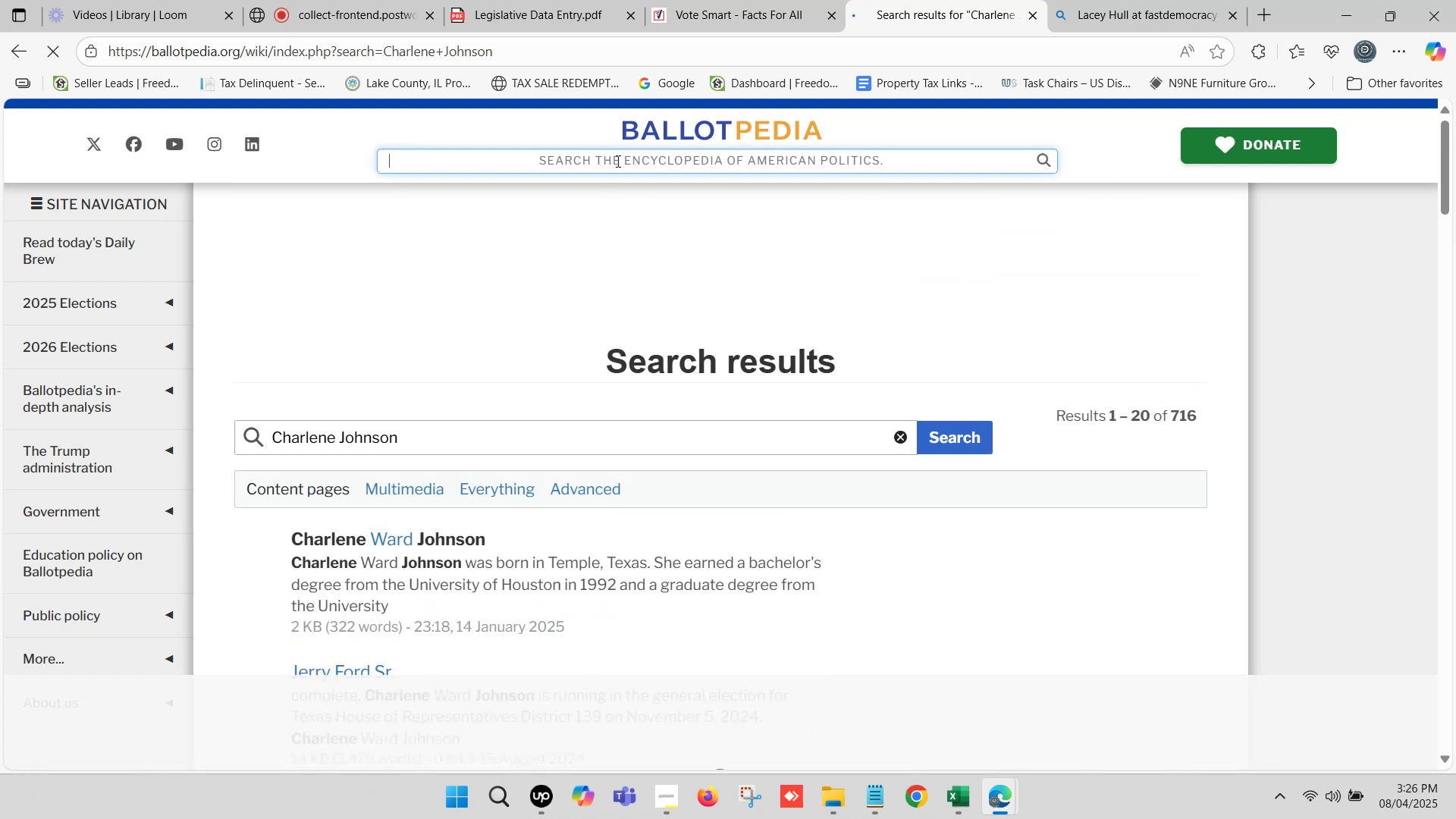 
key(Control+ControlLeft)
 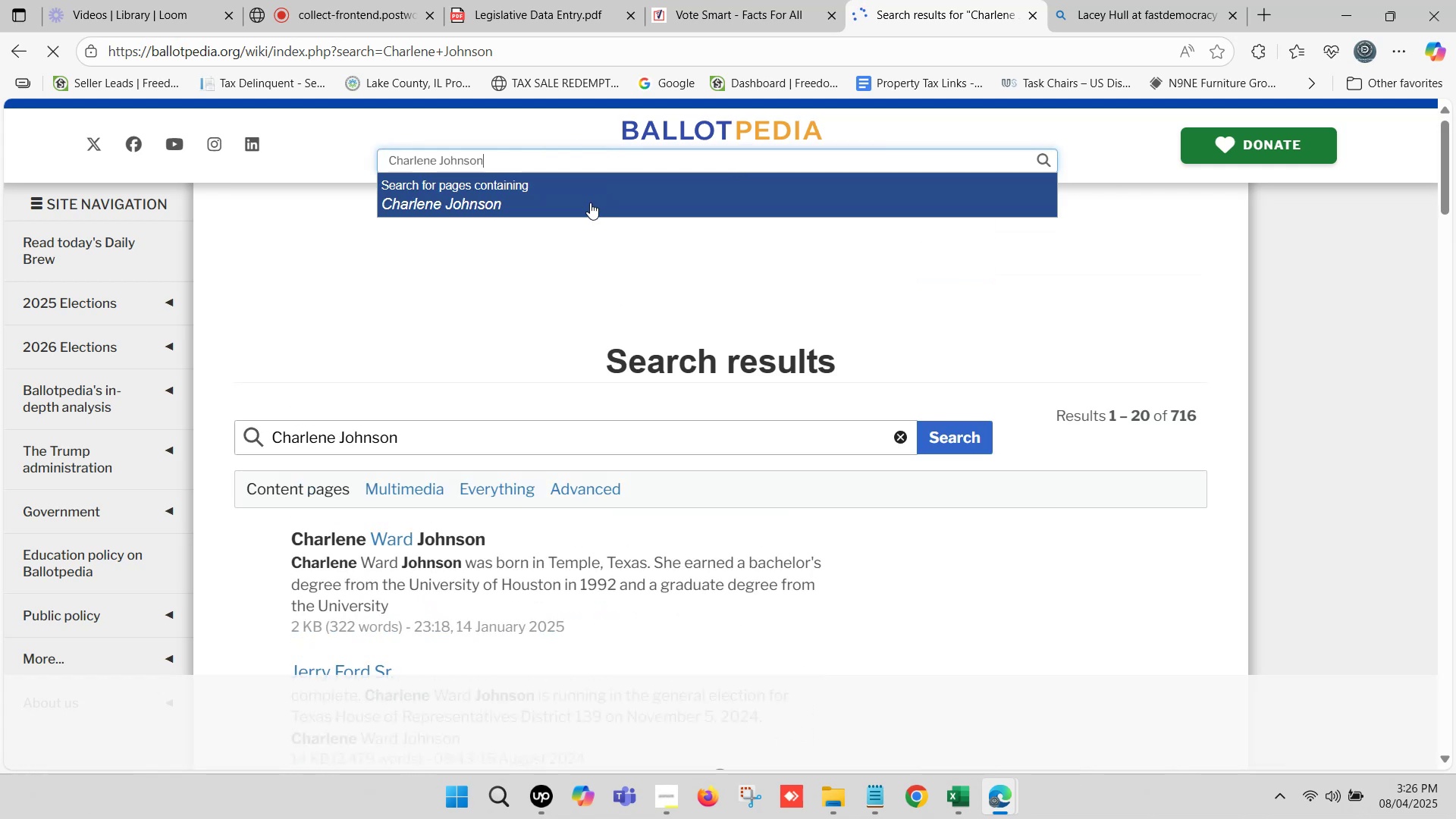 
left_click([576, 195])
 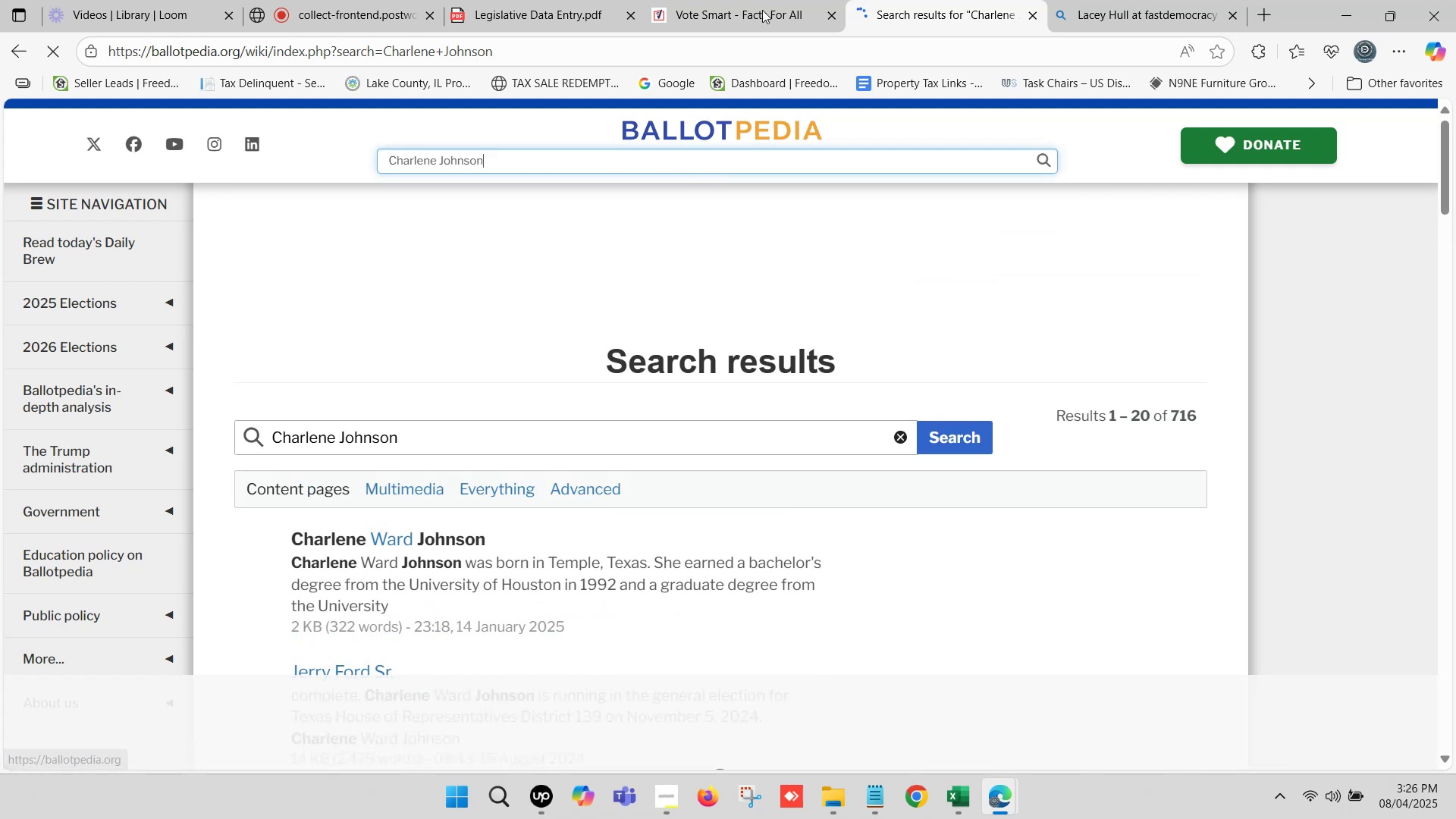 
left_click([744, 0])
 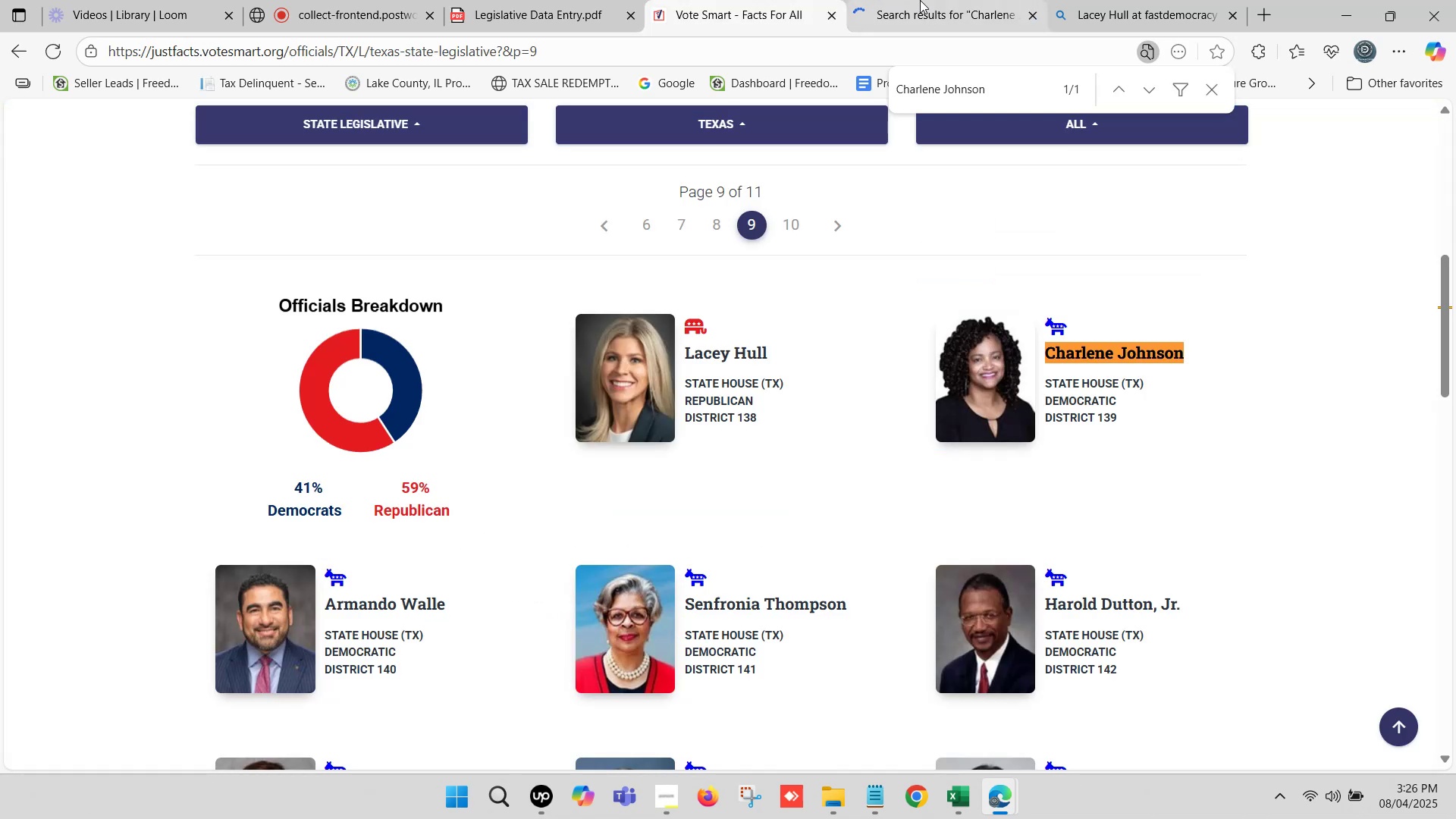 
left_click([921, 0])
 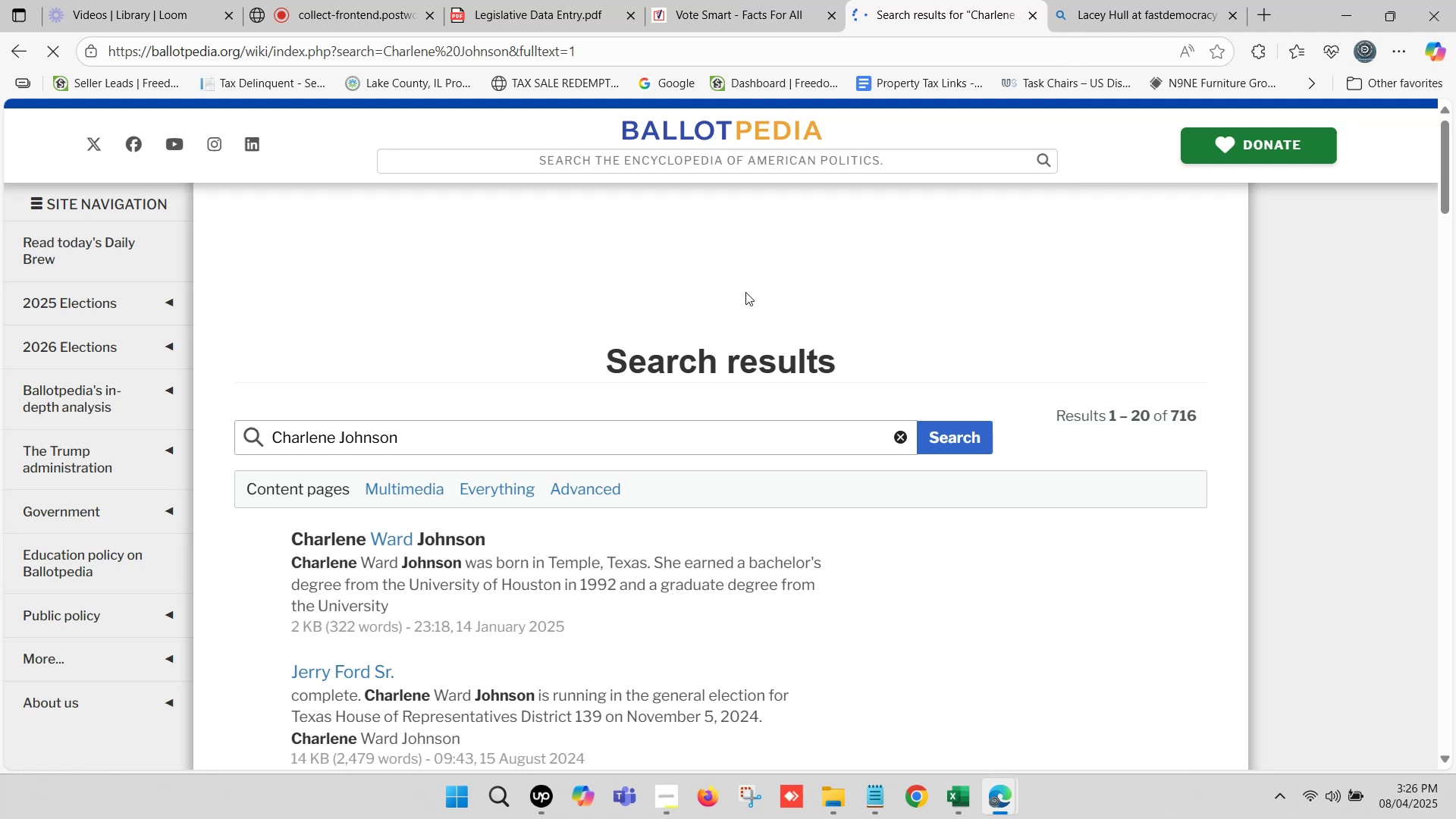 
scroll: coordinate [701, 381], scroll_direction: down, amount: 1.0
 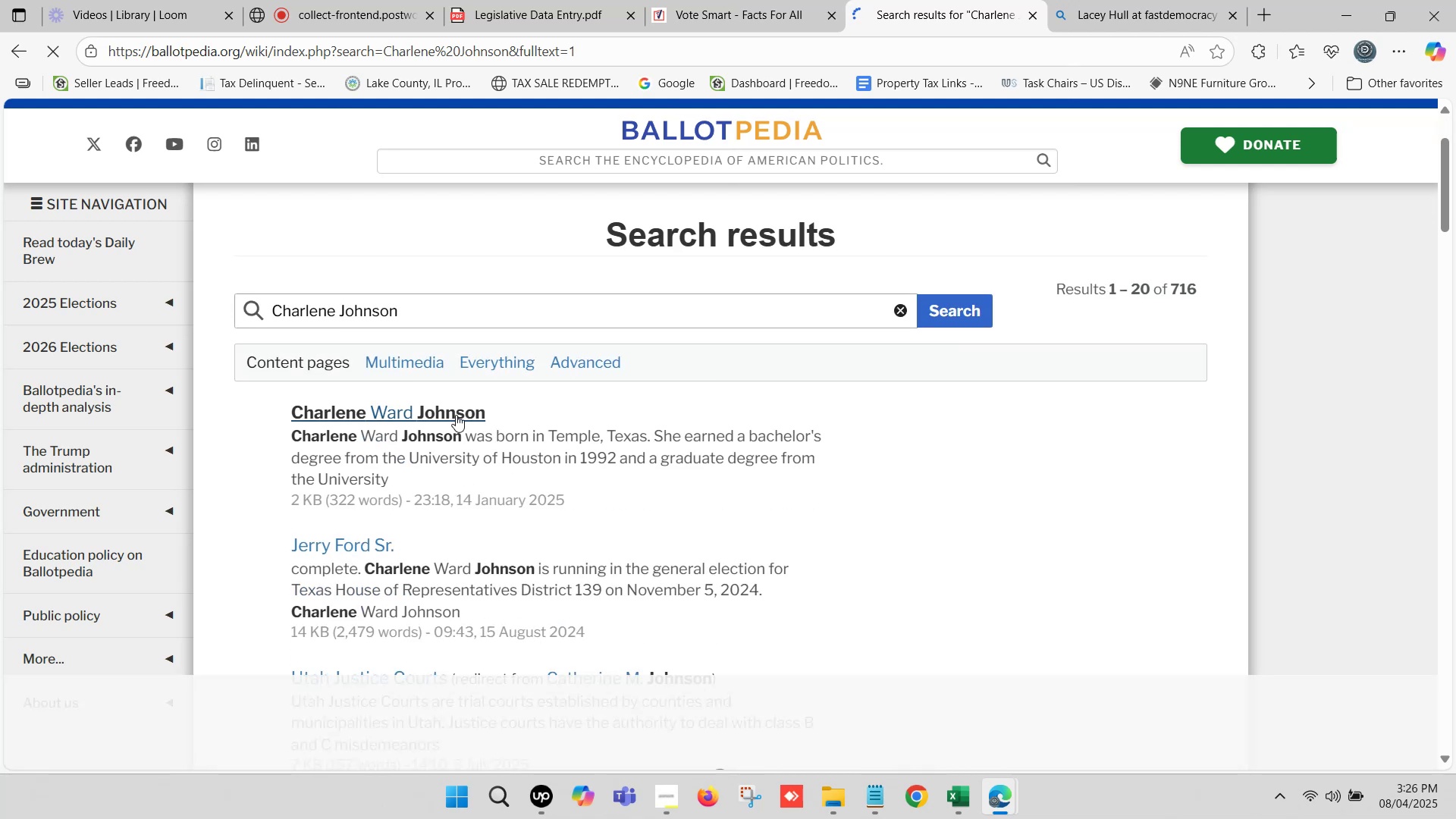 
left_click([445, 413])
 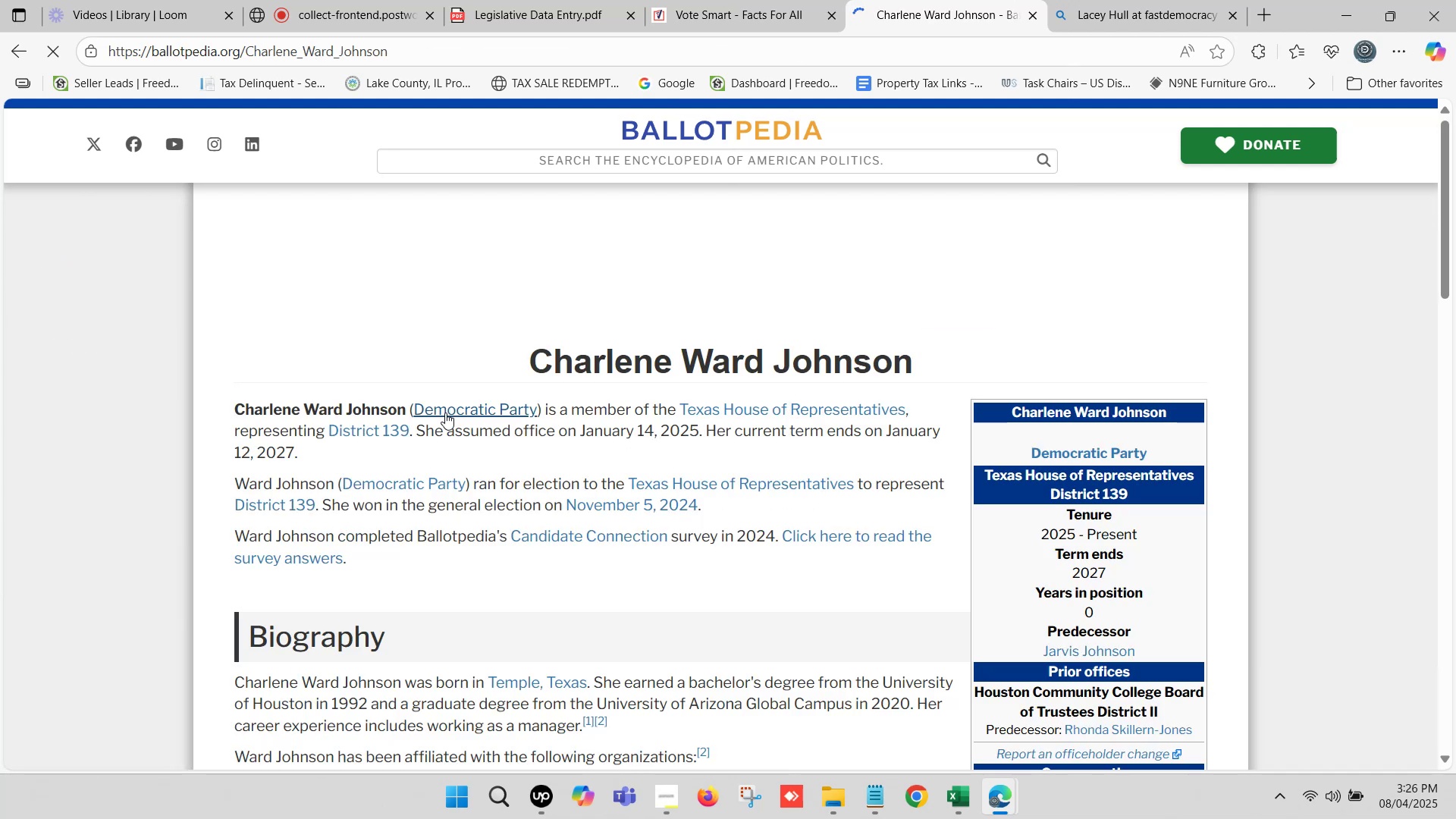 
wait(5.19)
 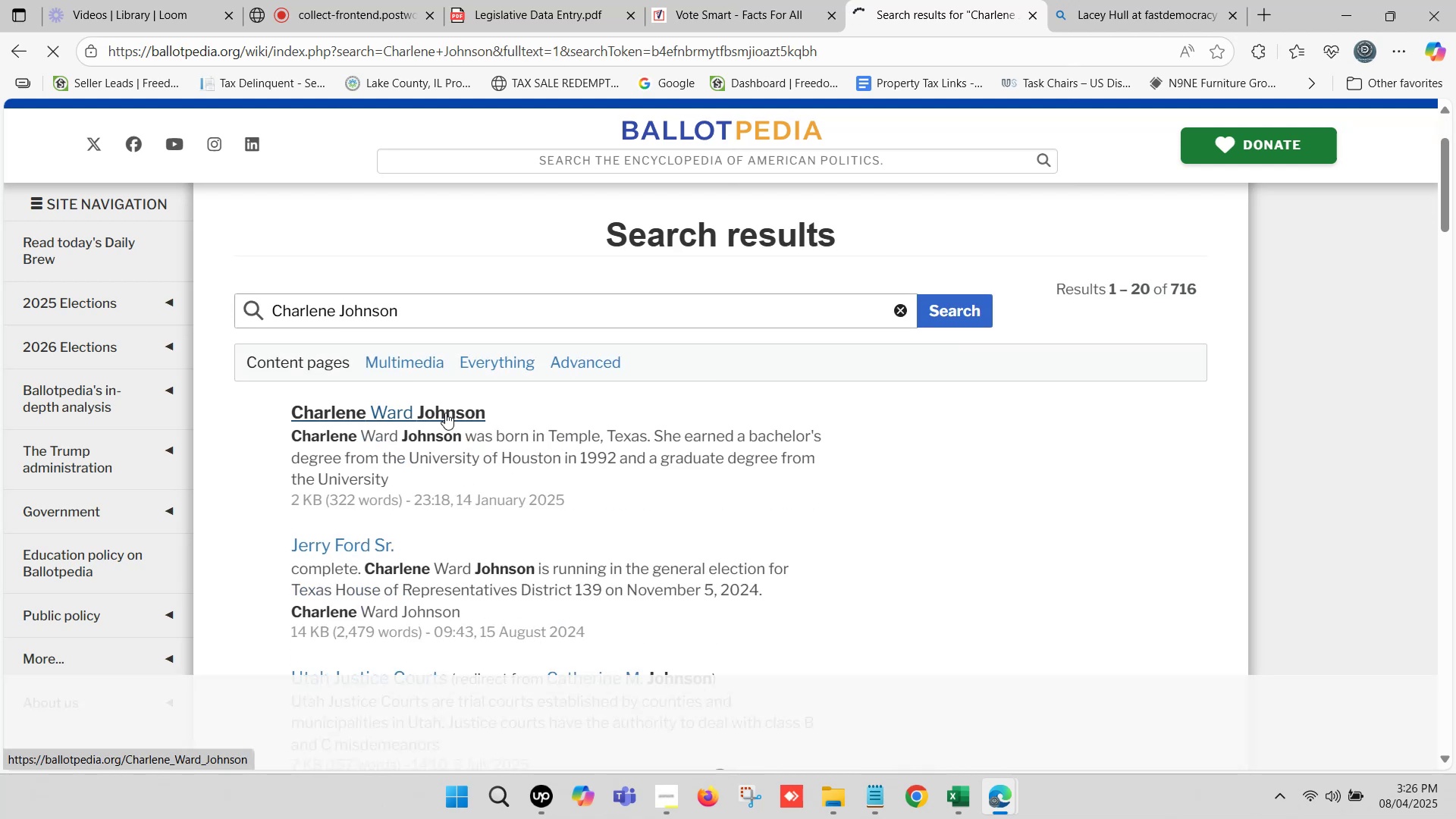 
scroll: coordinate [863, 390], scroll_direction: down, amount: 1.0
 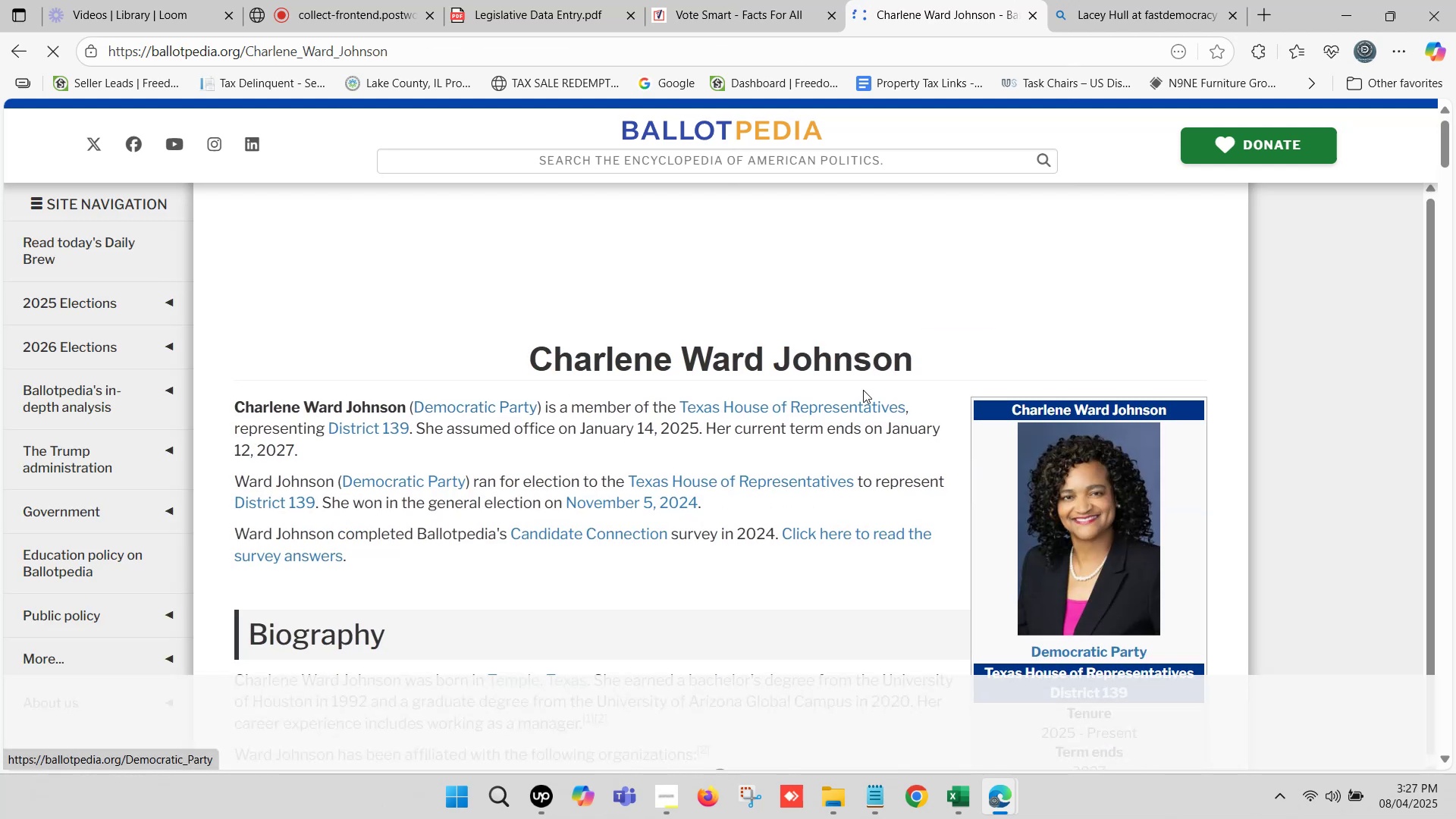 
scroll: coordinate [863, 390], scroll_direction: up, amount: 1.0
 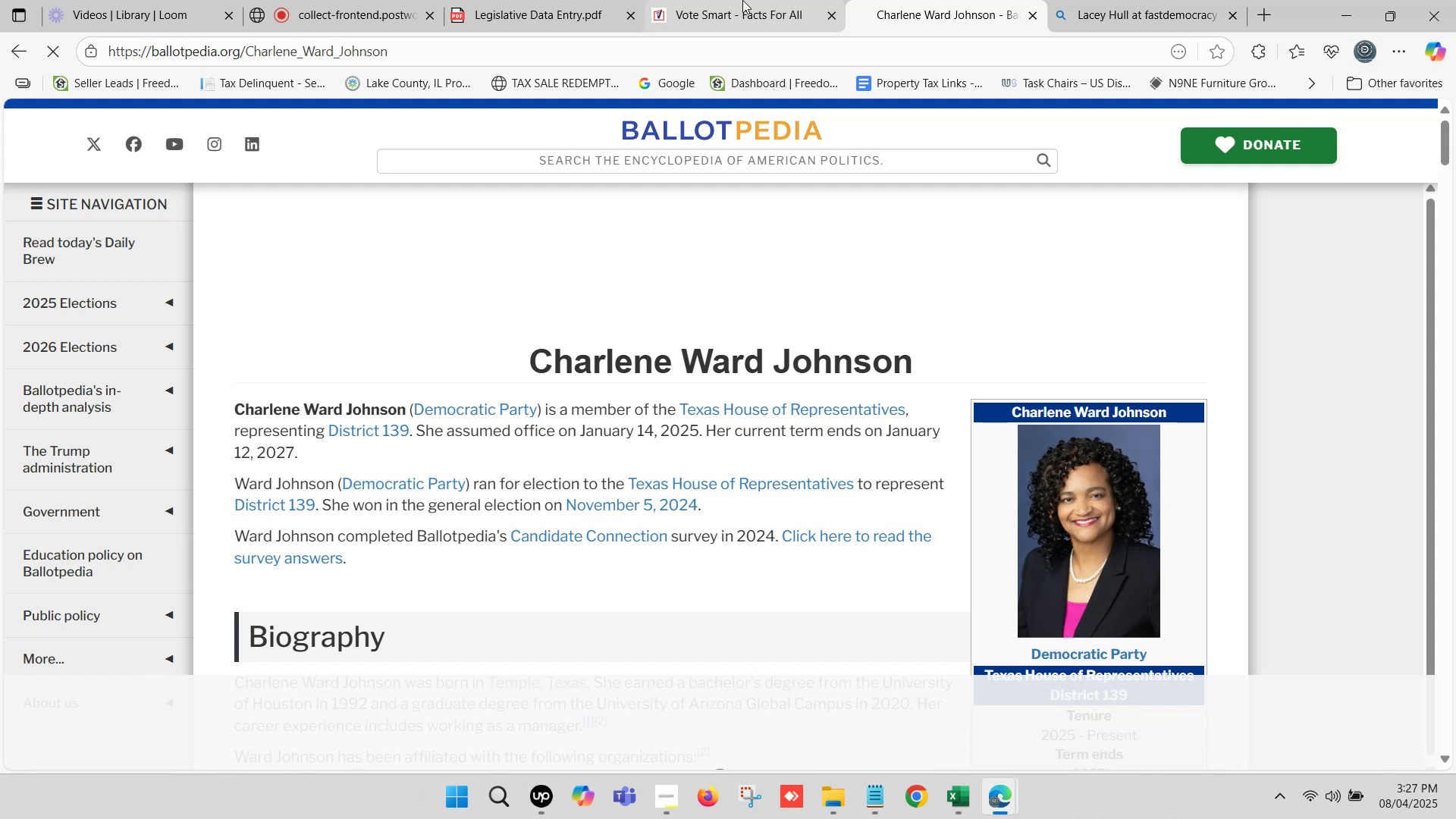 
left_click([745, 0])
 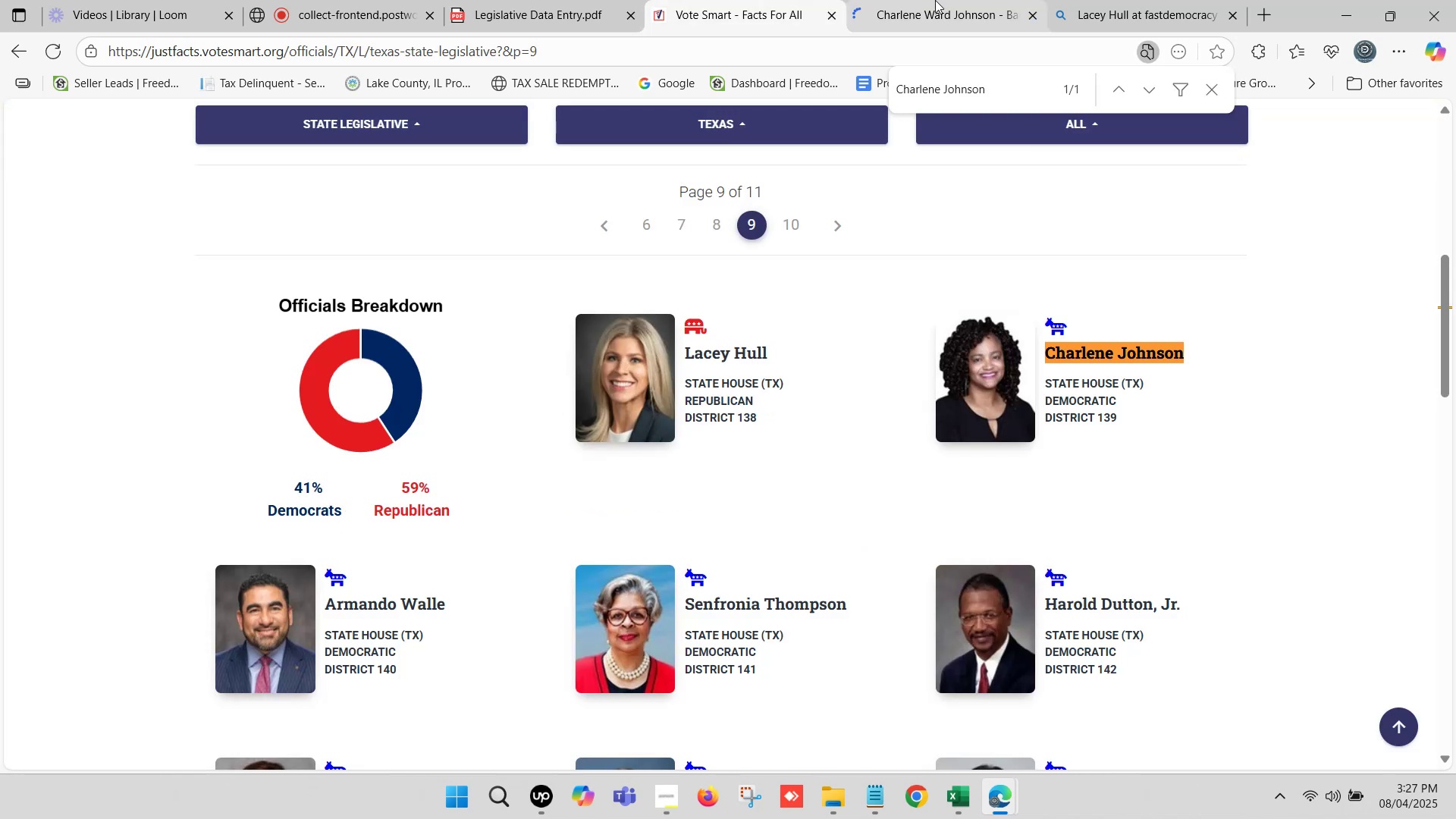 
left_click([936, 0])
 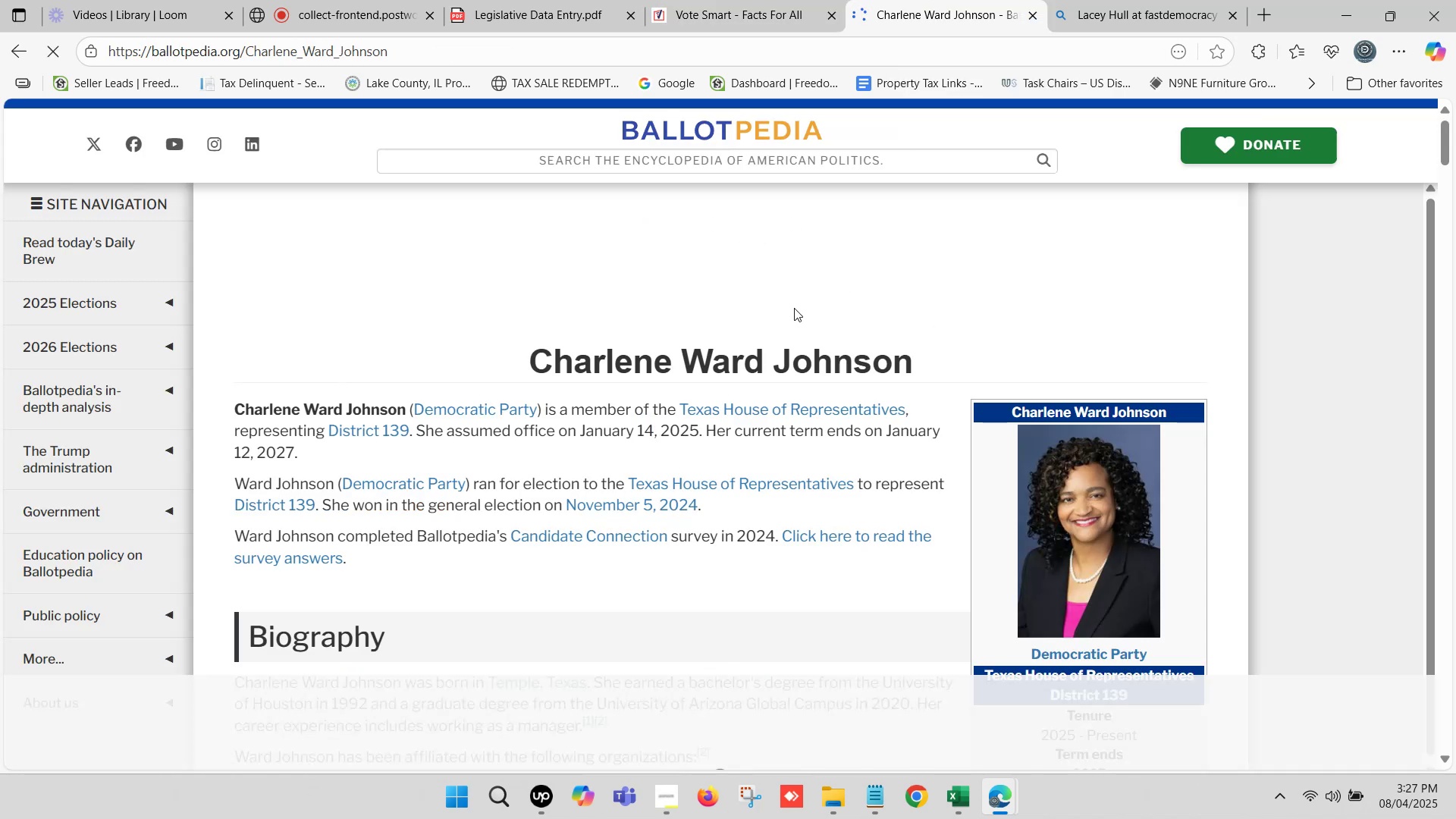 
scroll: coordinate [794, 308], scroll_direction: down, amount: 1.0
 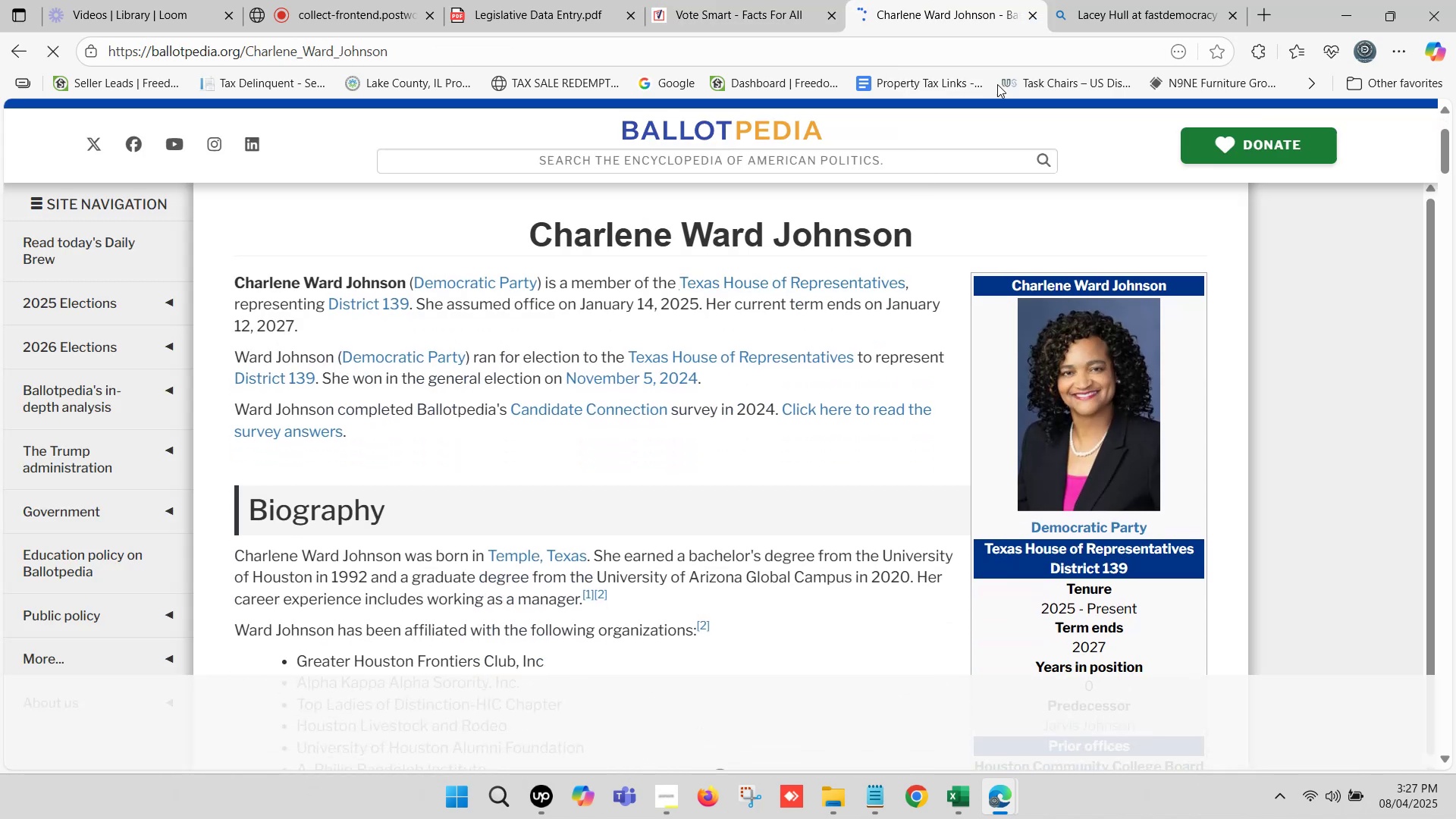 
left_click([1092, 0])
 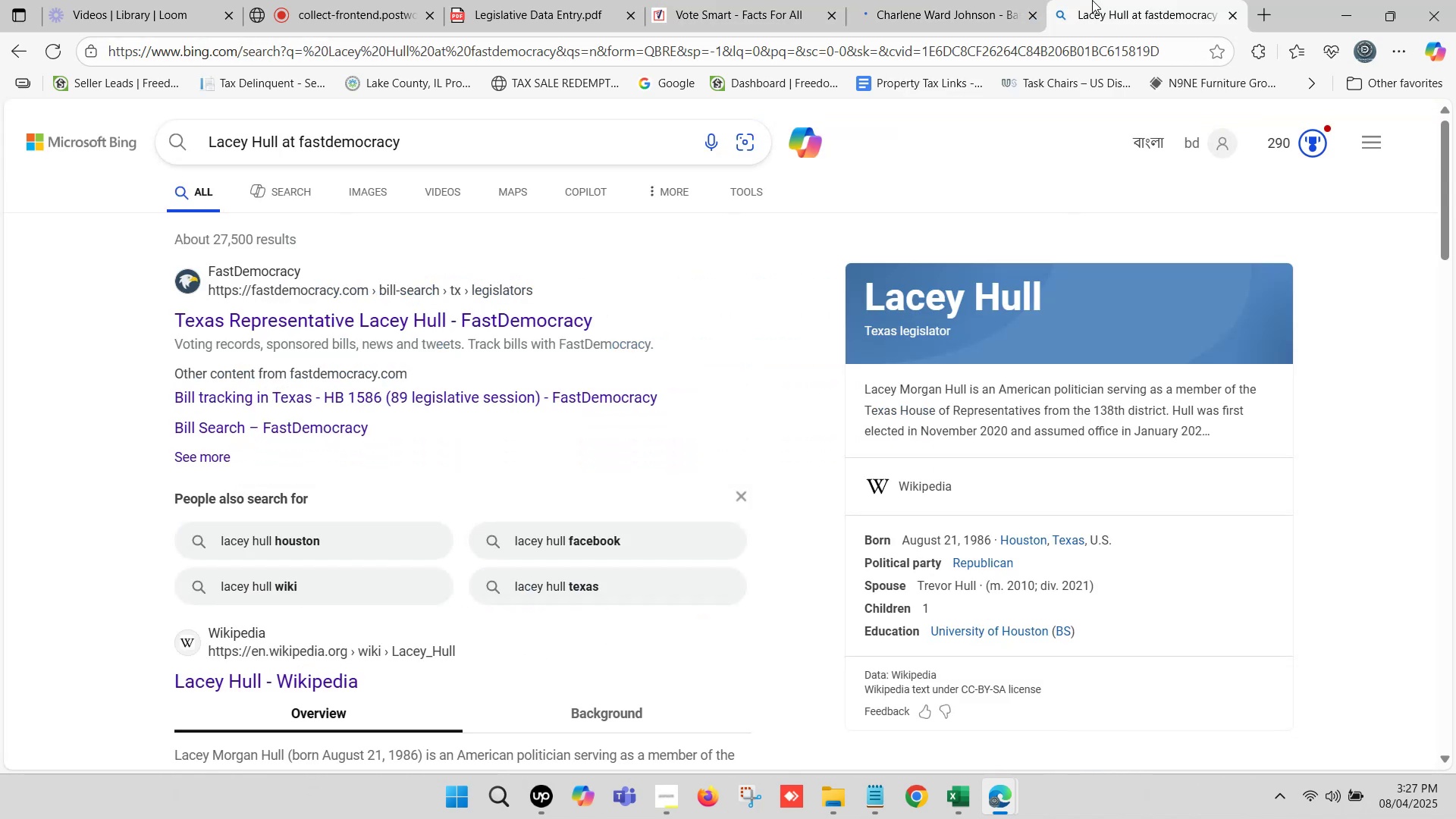 
scroll: coordinate [445, 152], scroll_direction: up, amount: 3.0
 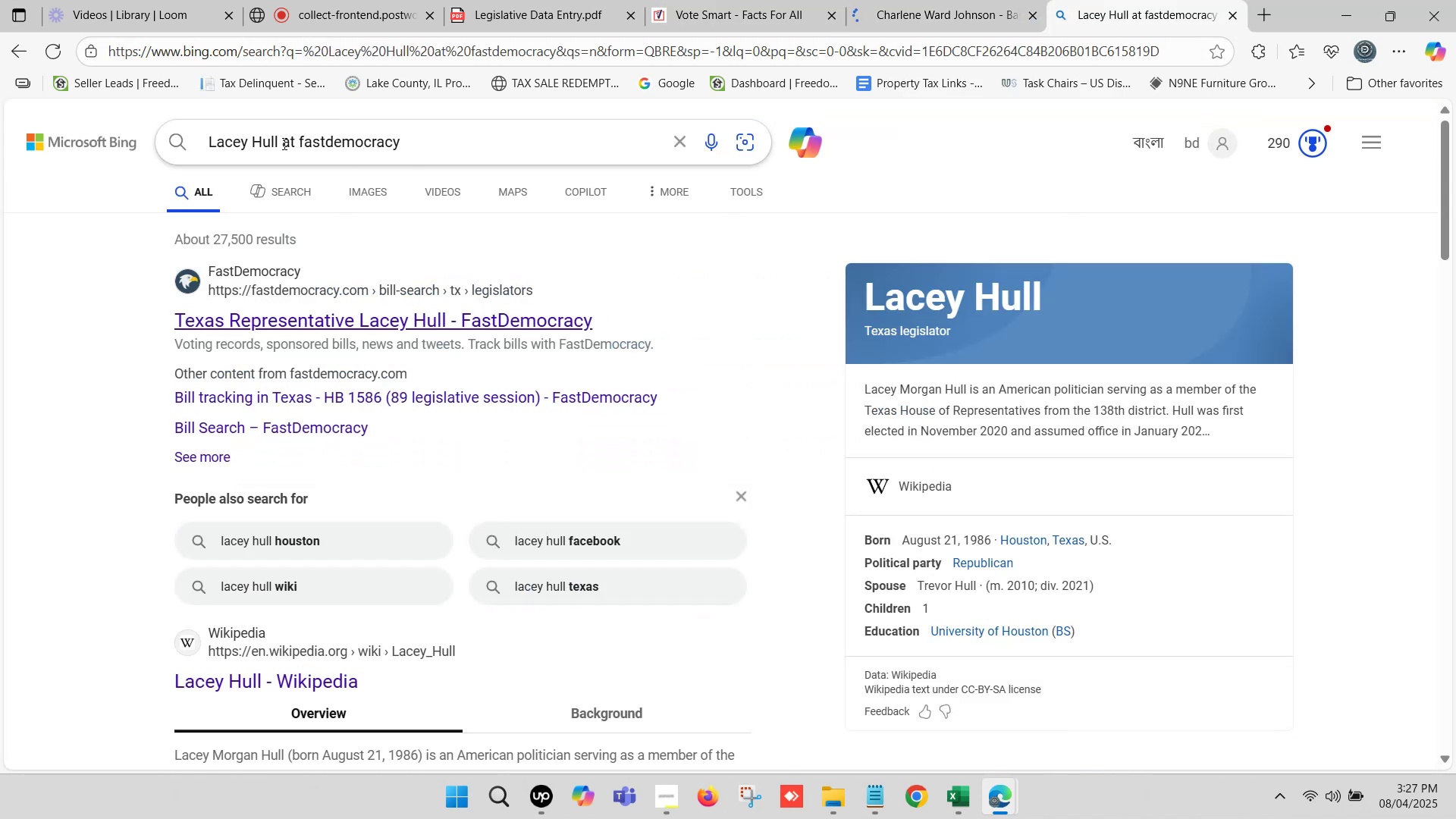 
left_click_drag(start_coordinate=[281, 140], to_coordinate=[193, 137])
 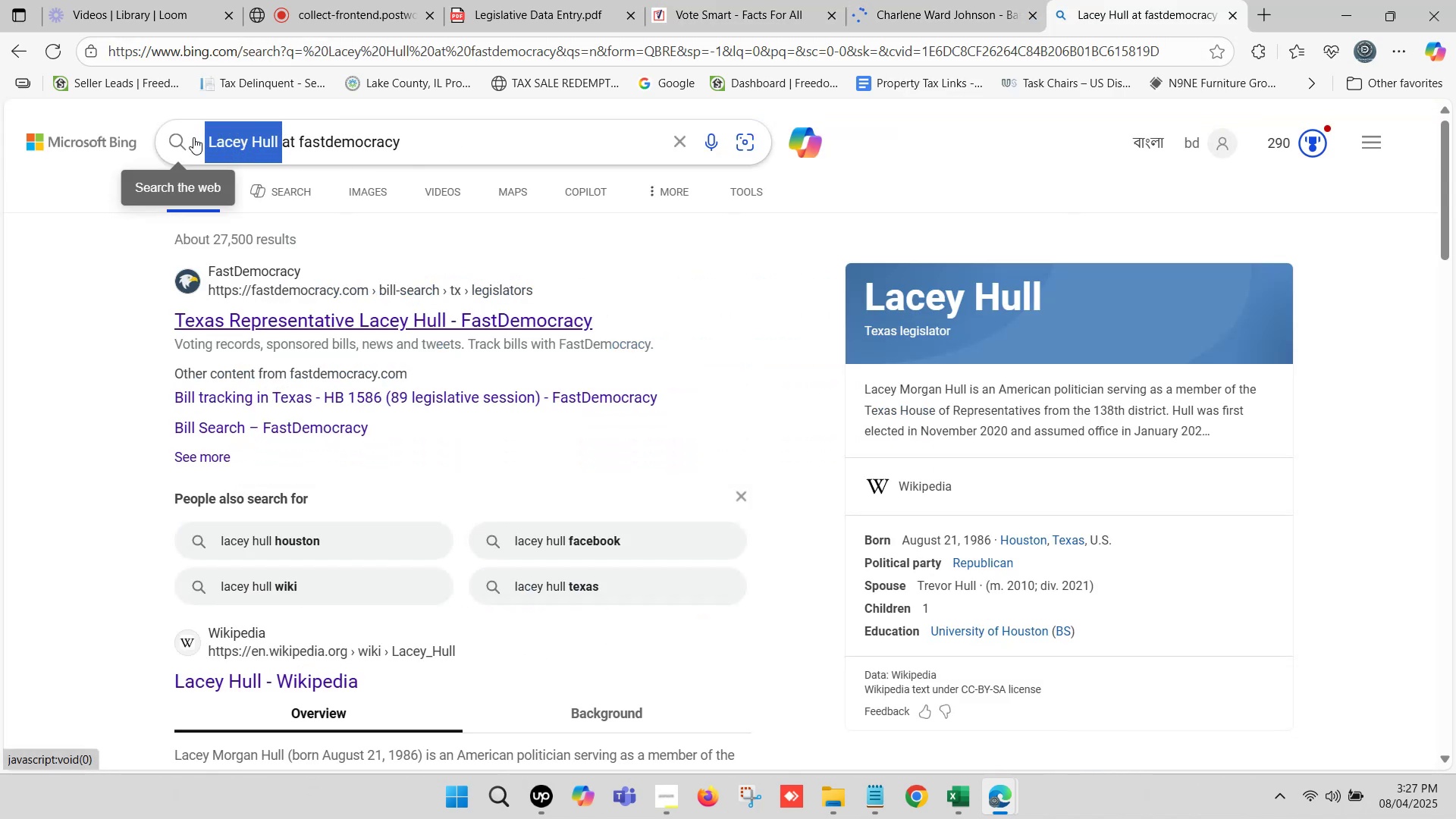 
key(Control+ControlLeft)
 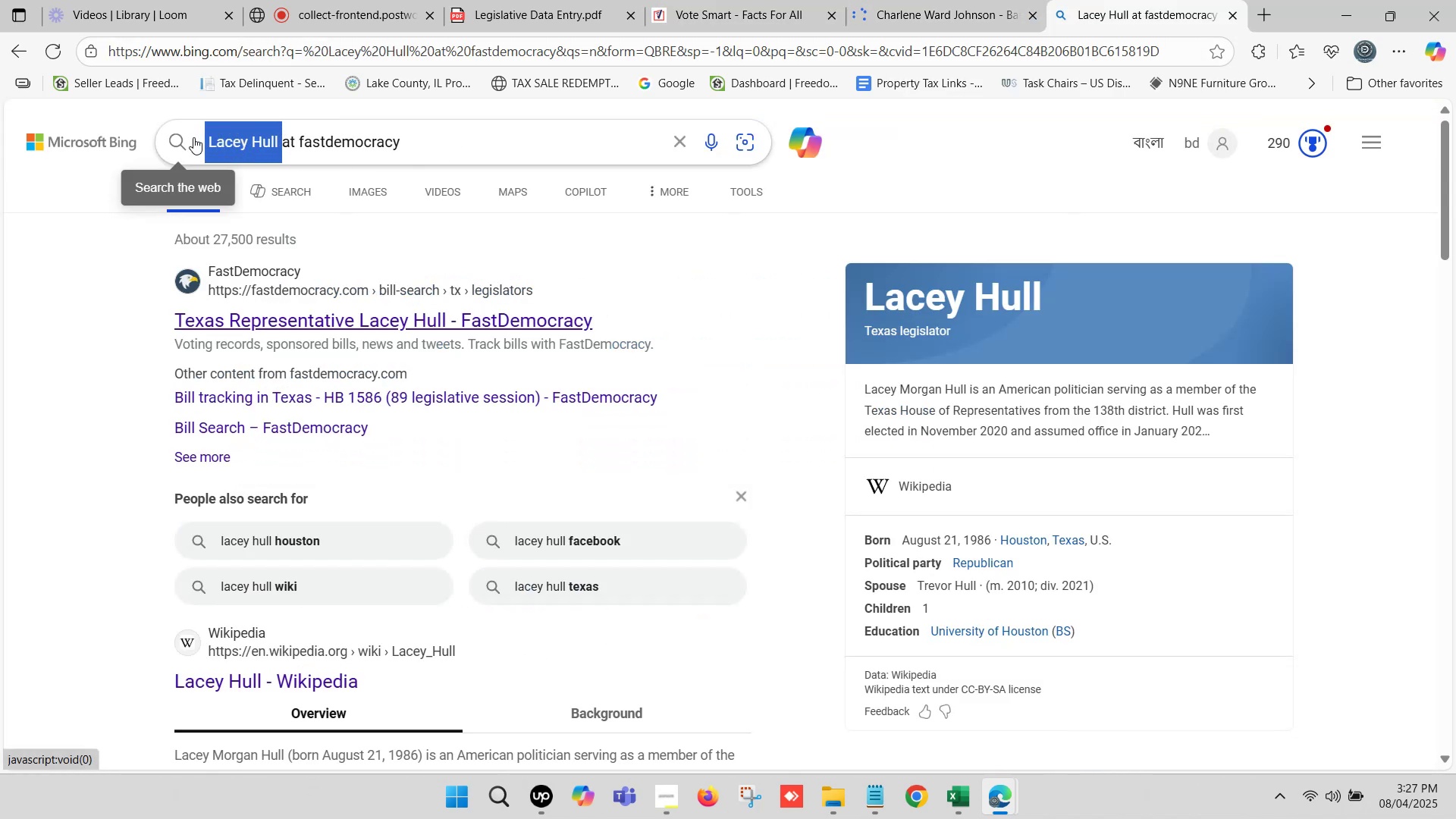 
key(Control+V)
 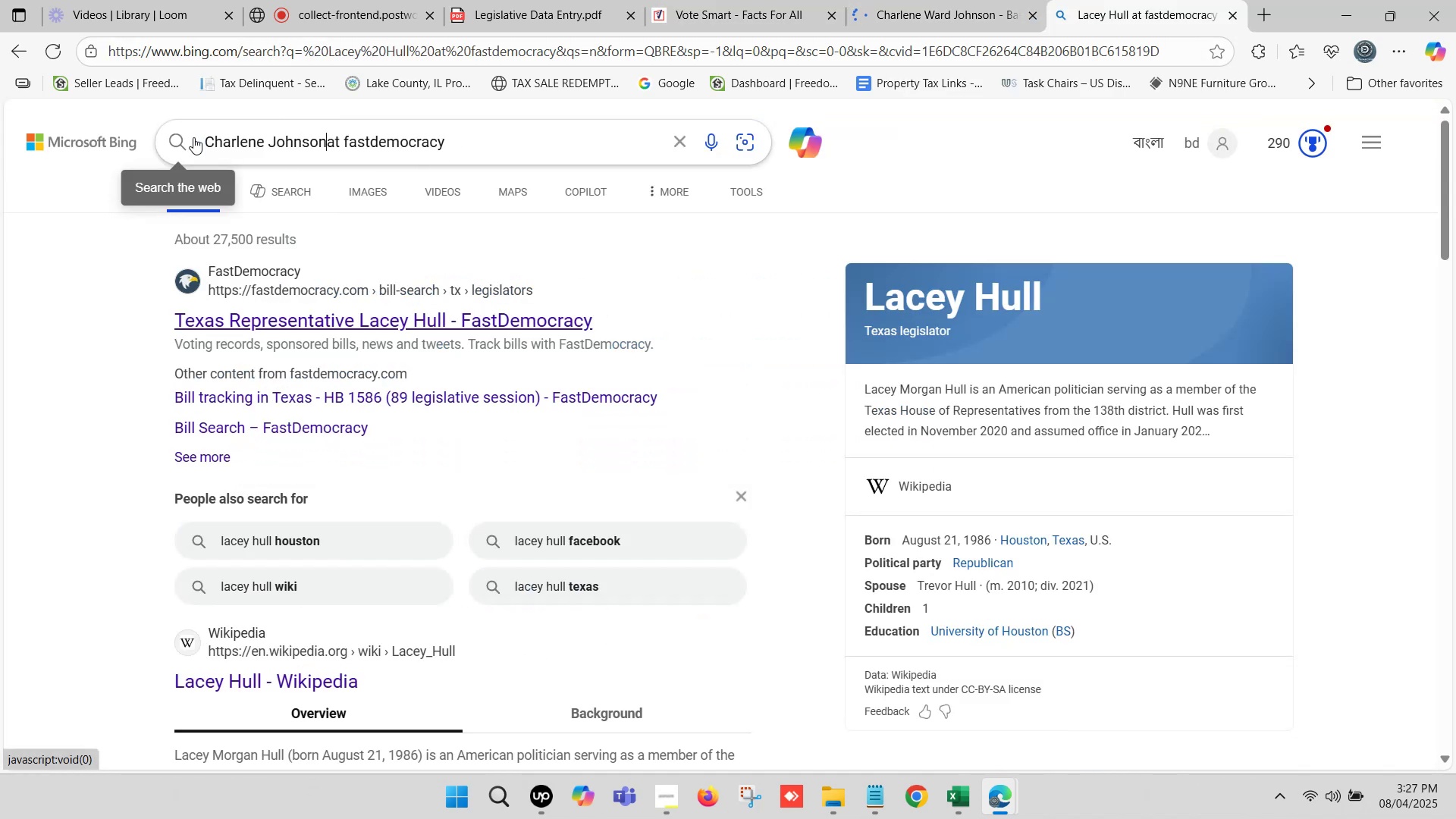 
key(Space)
 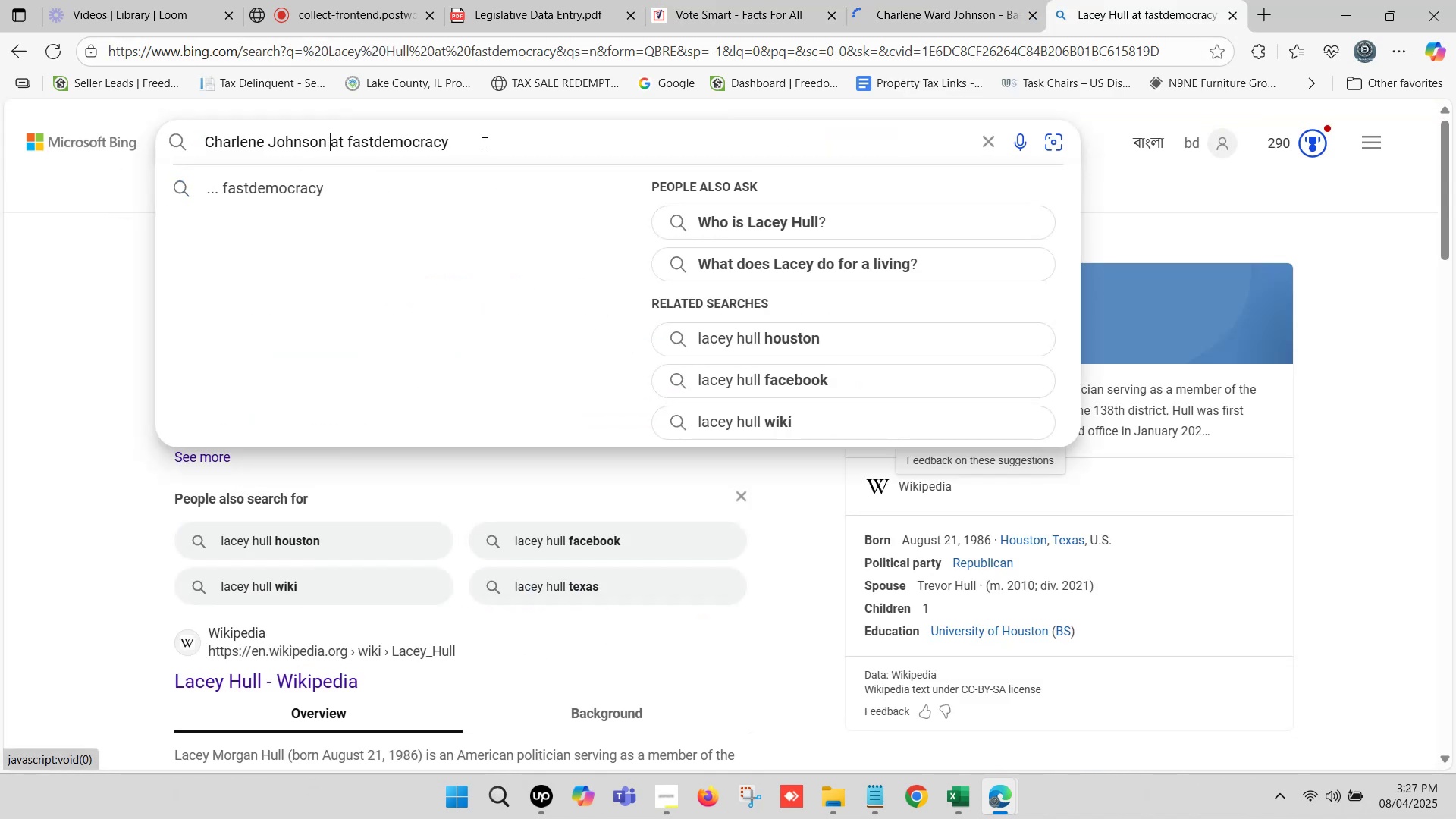 
left_click([489, 143])
 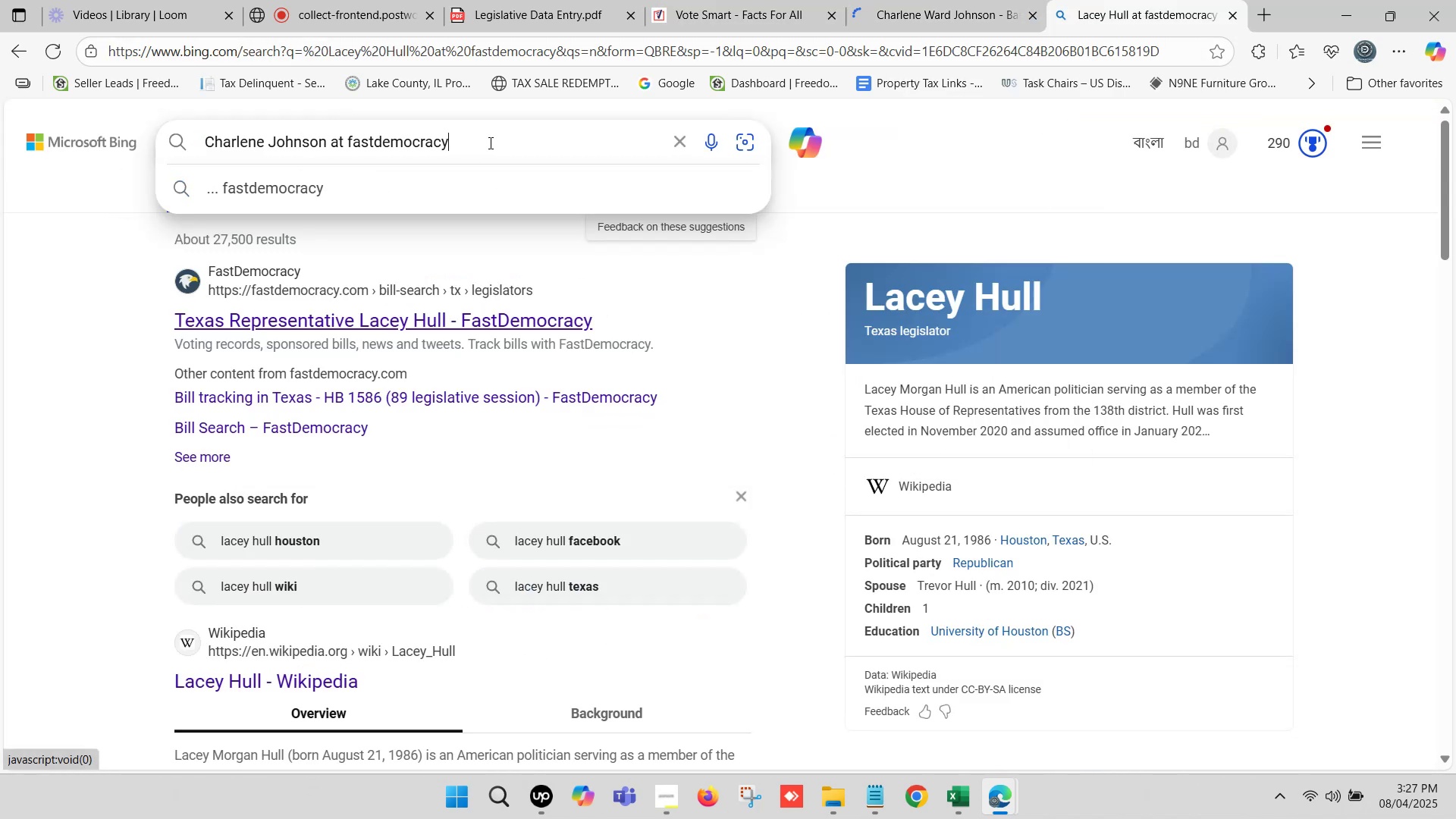 
key(Enter)
 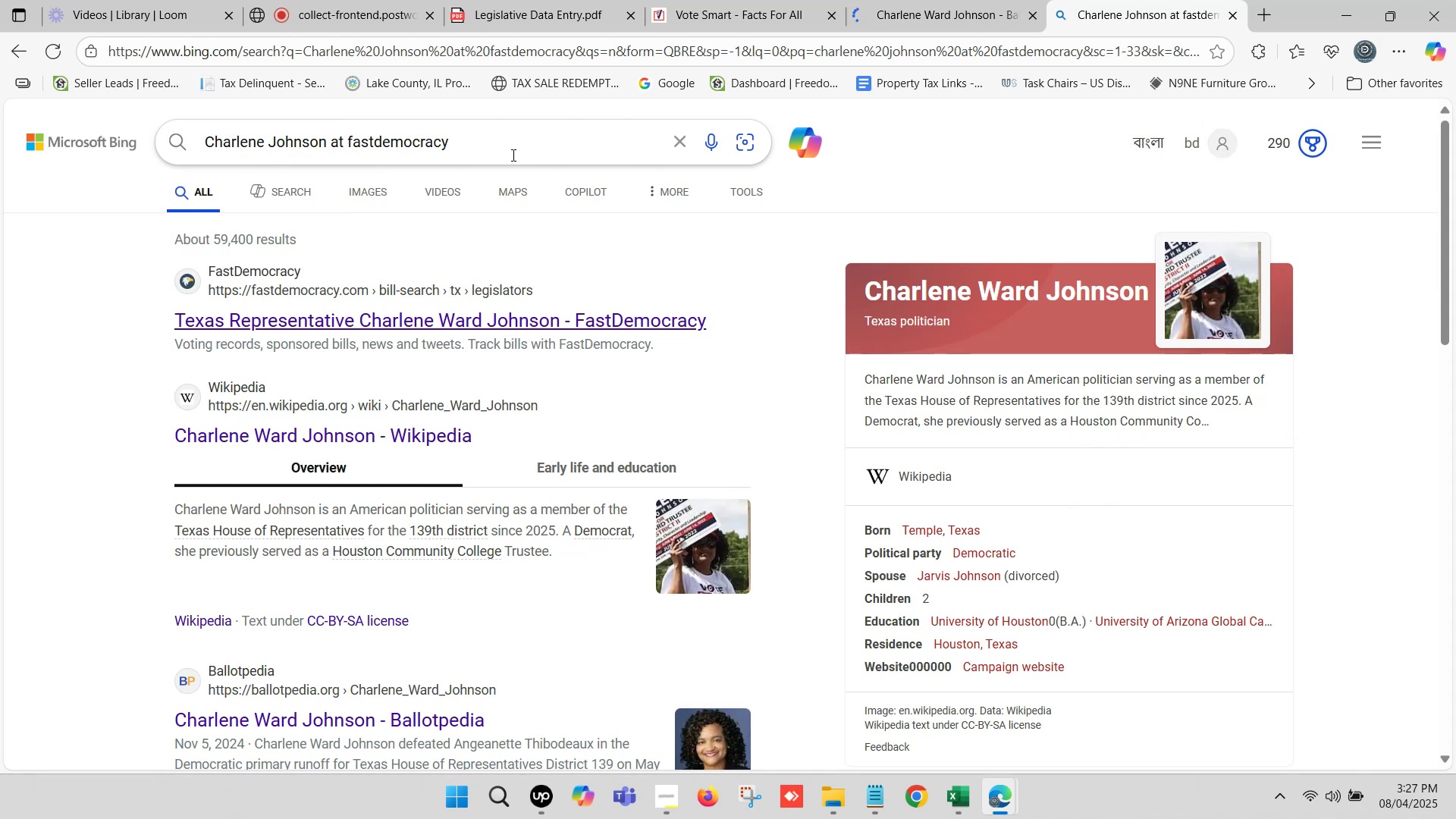 
left_click([507, 321])
 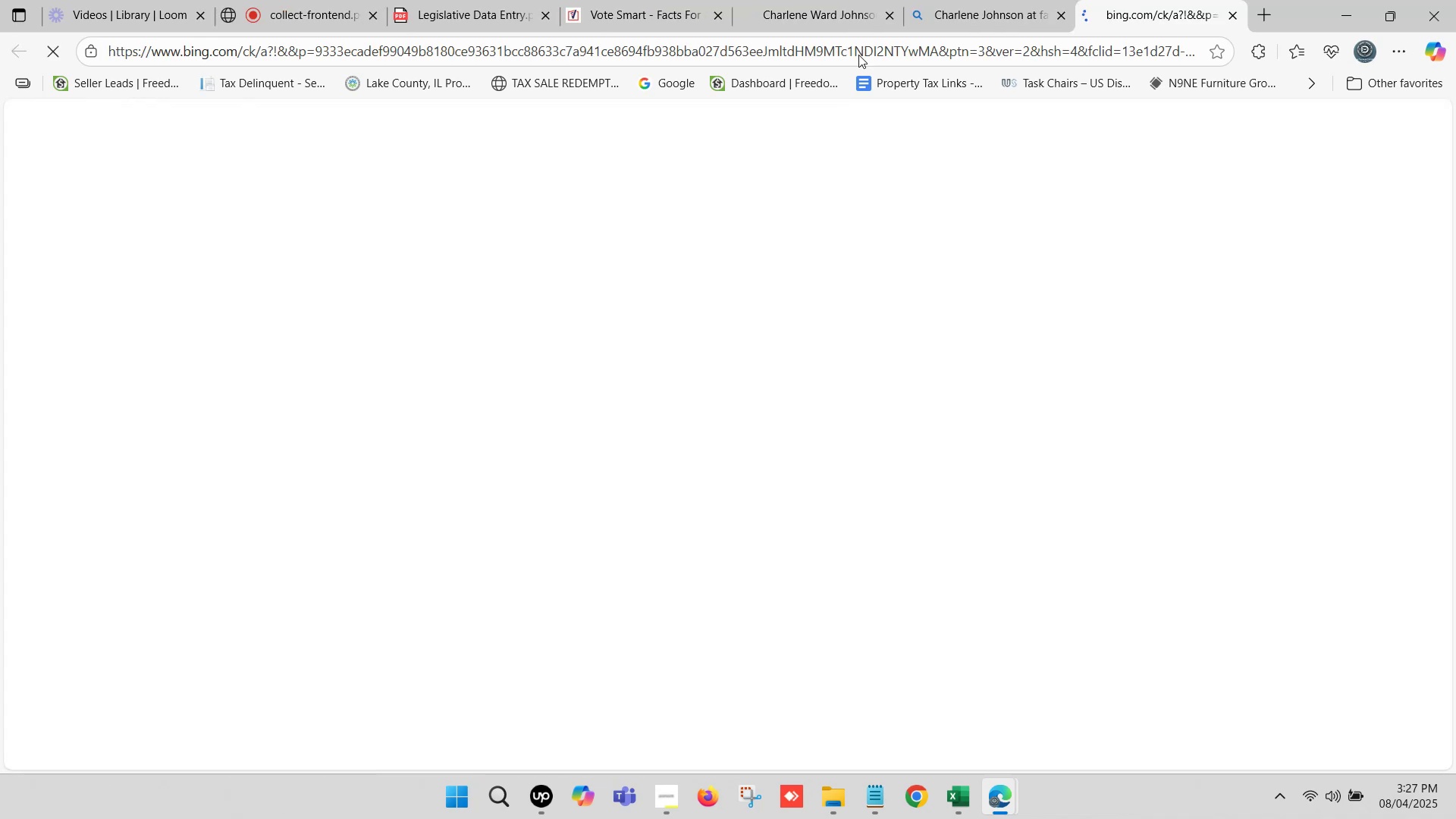 
left_click([868, 0])
 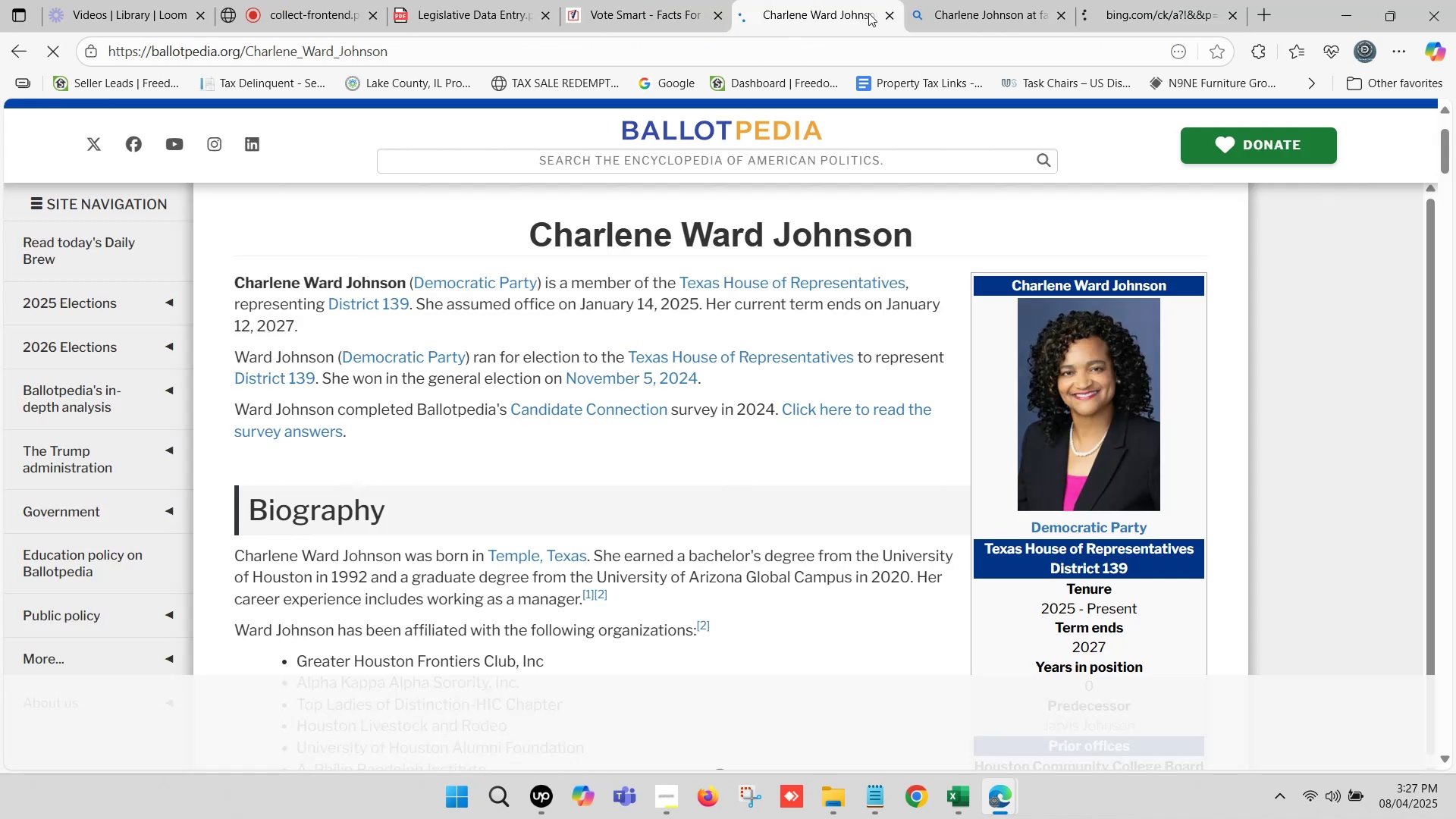 
scroll: coordinate [1090, 425], scroll_direction: down, amount: 6.0
 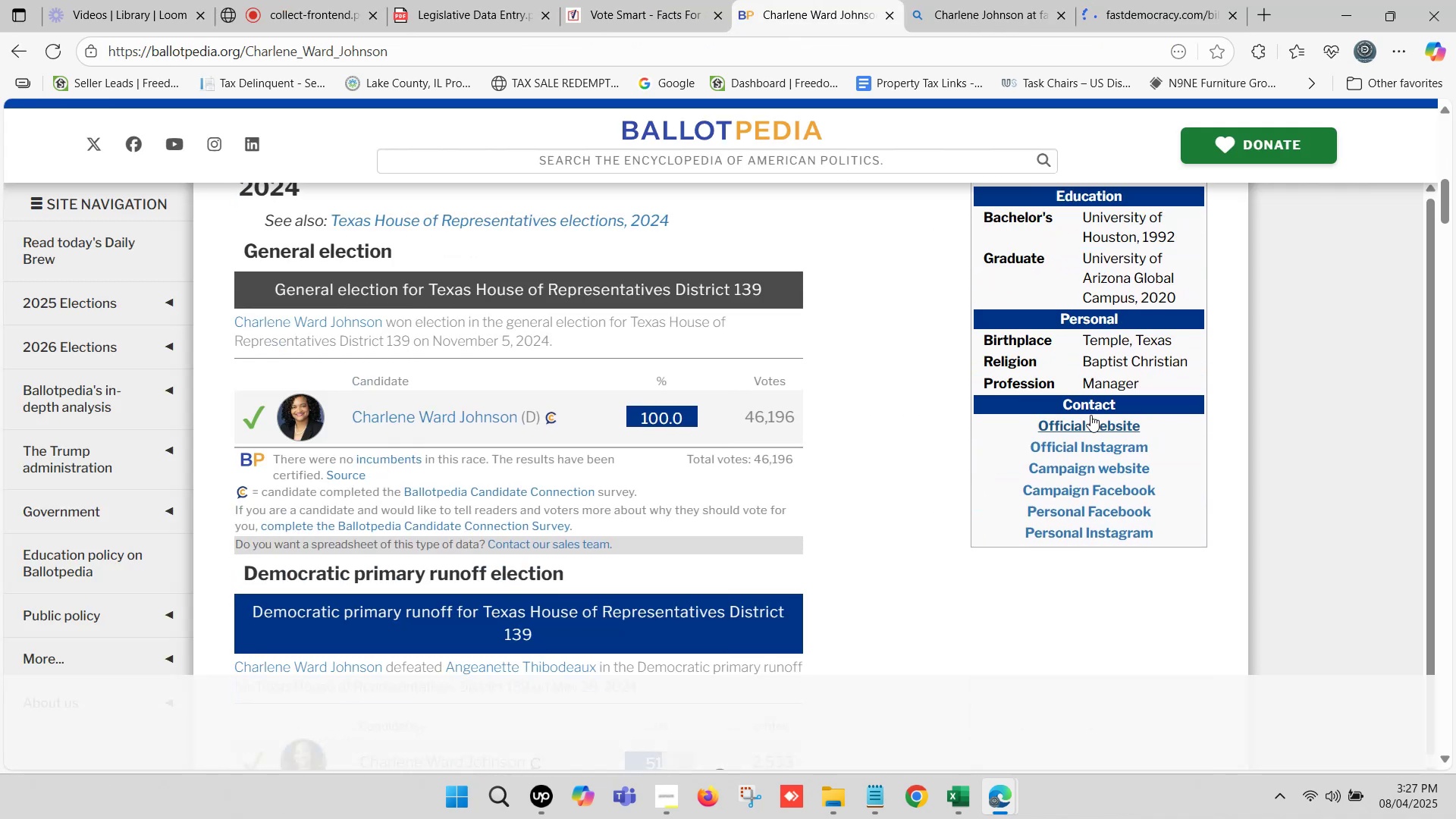 
hold_key(key=ControlLeft, duration=1.53)
left_click([1102, 419])
 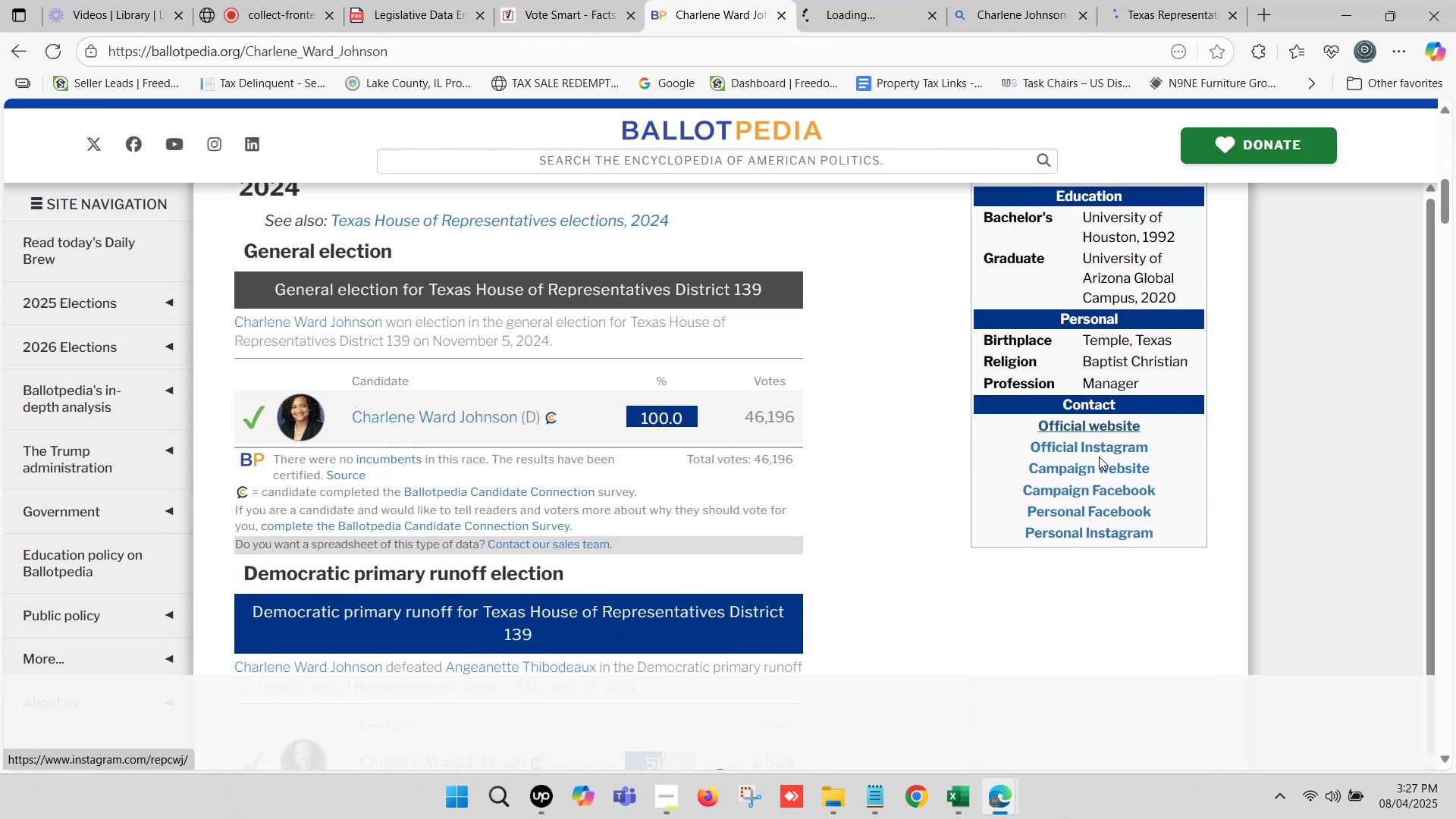 
hold_key(key=ControlLeft, duration=1.07)
left_click([1097, 464])
 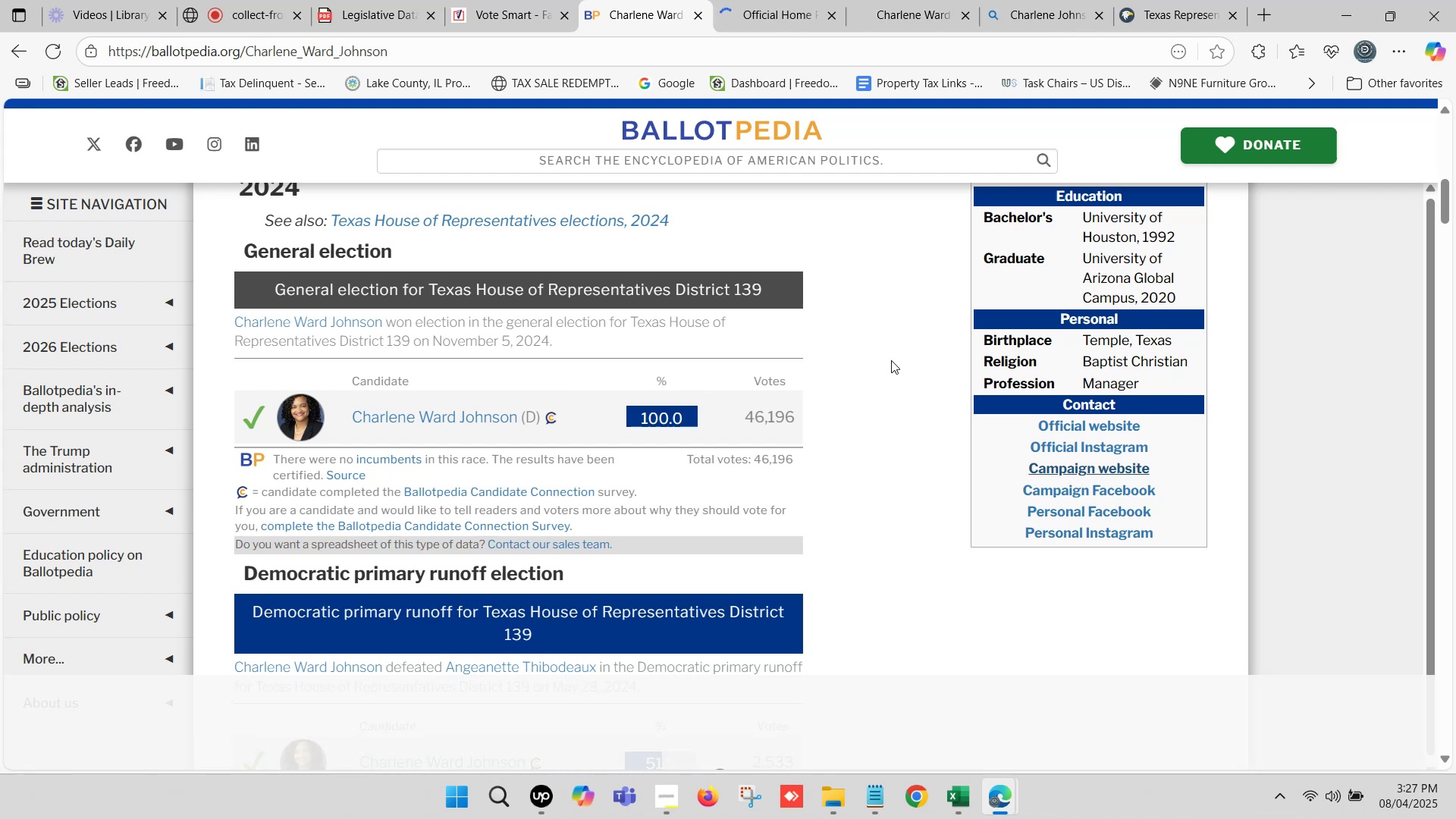 
wait(5.51)
 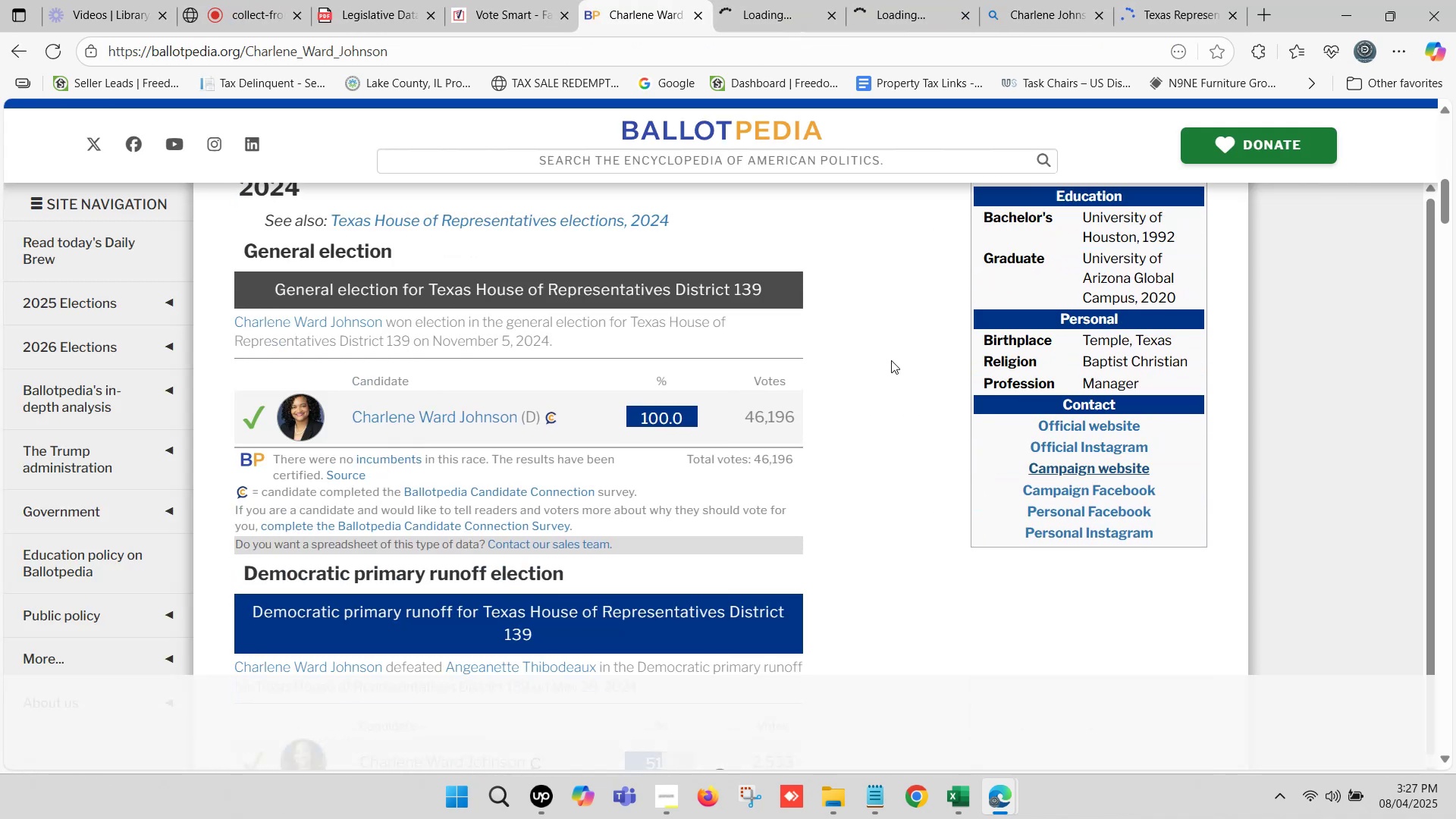 
scroll: coordinate [825, 403], scroll_direction: up, amount: 6.0
 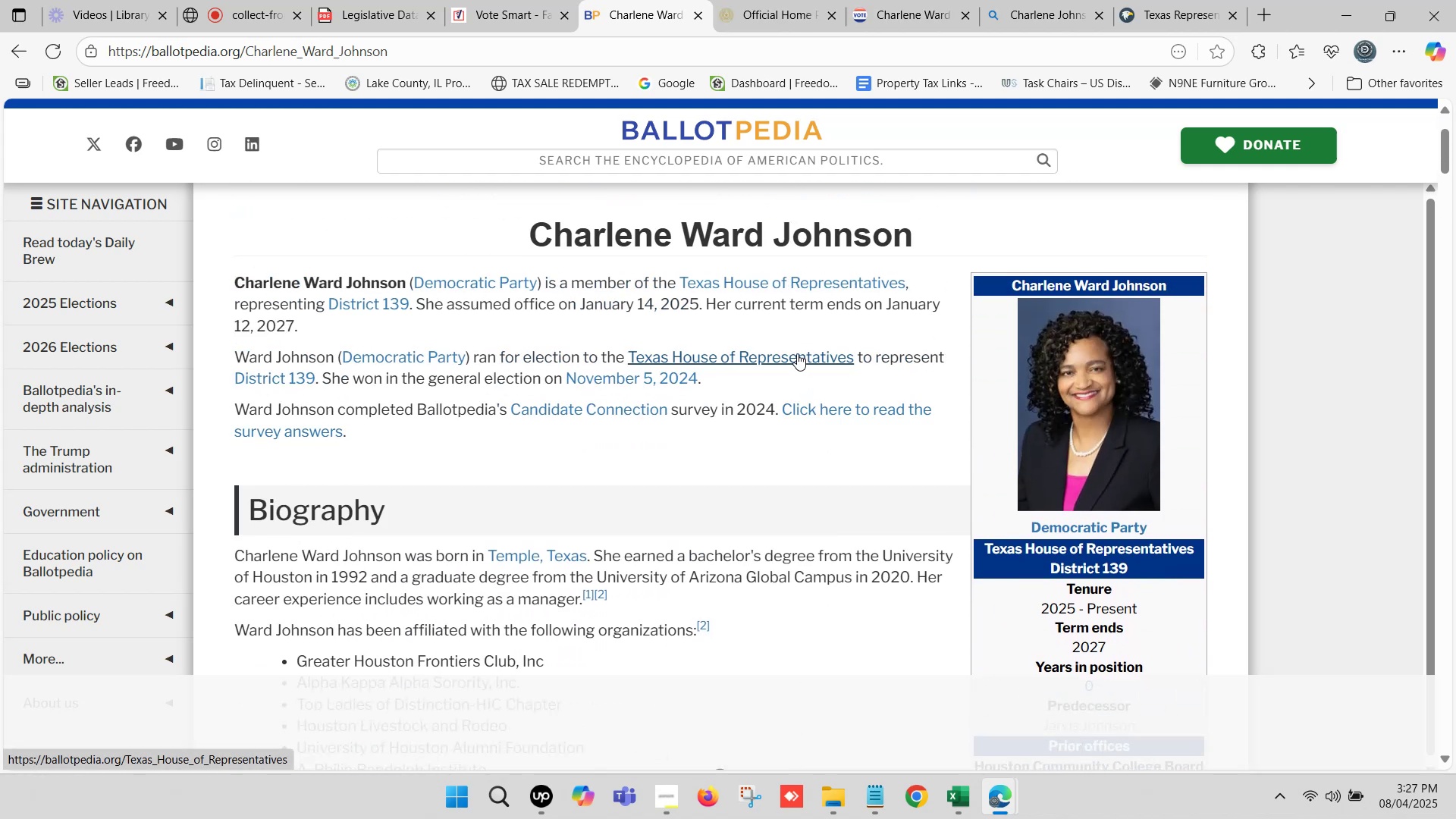 
wait(6.22)
 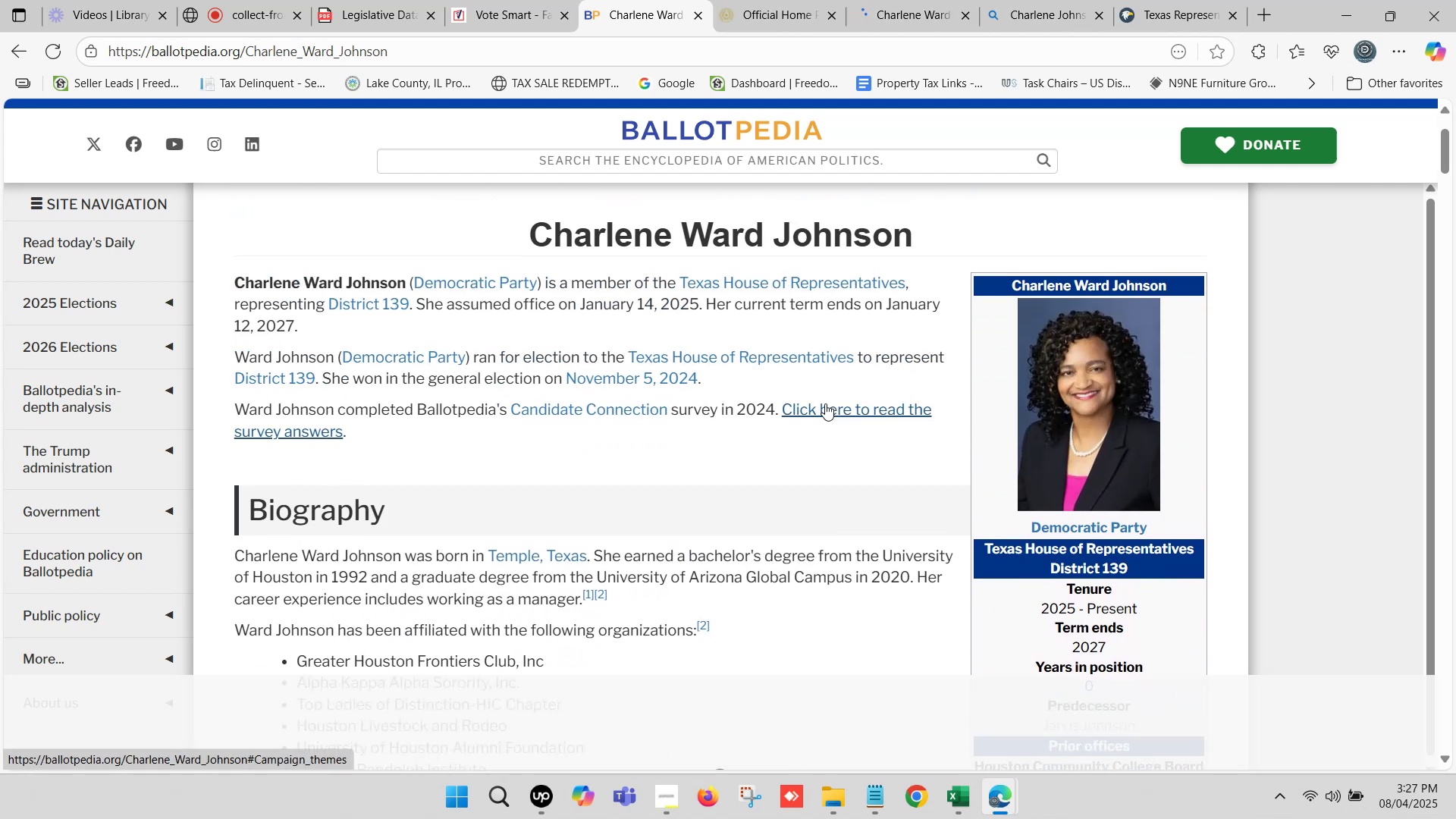 
scroll: coordinate [1196, 448], scroll_direction: down, amount: 5.0
 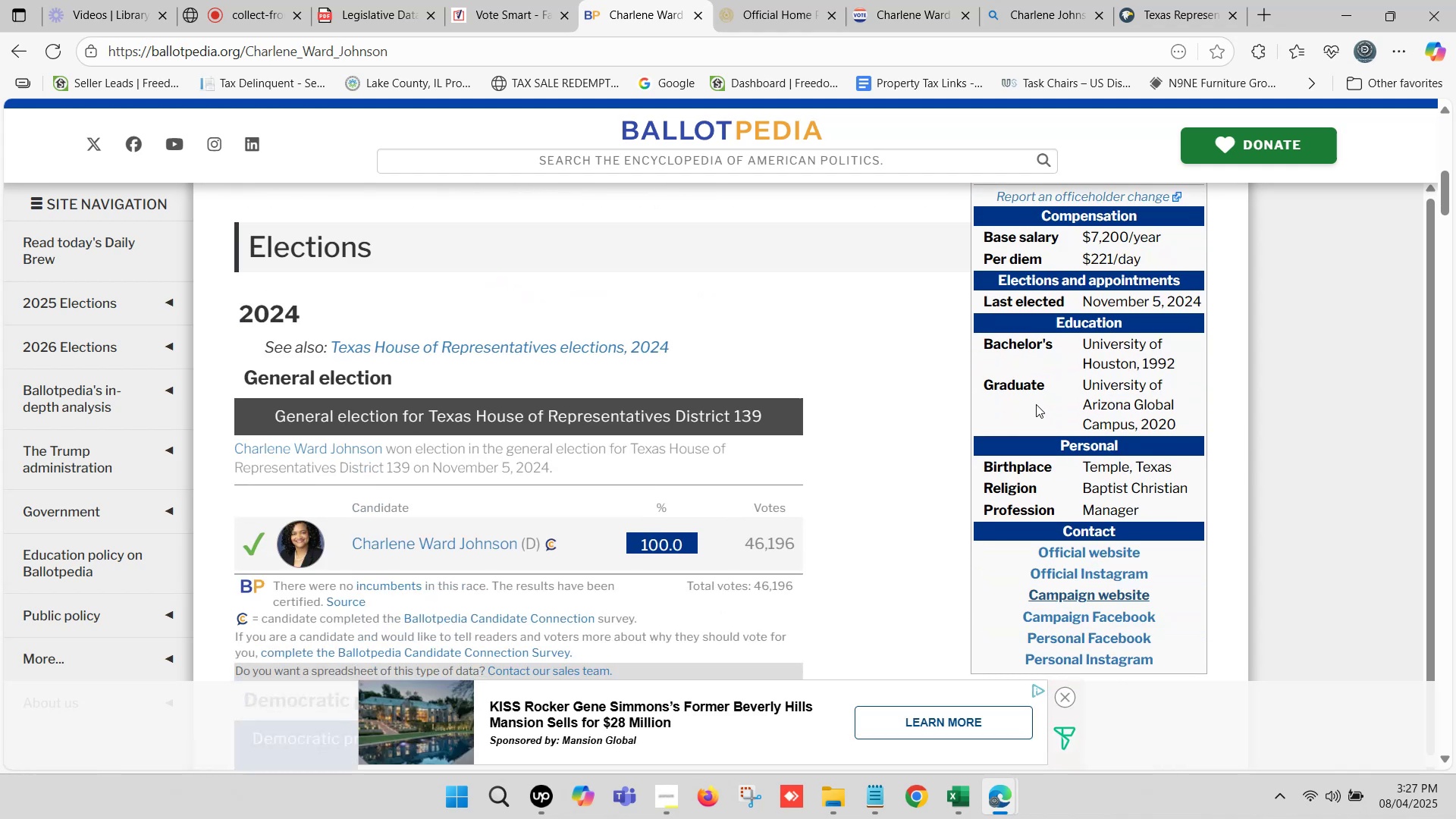 
left_click_drag(start_coordinate=[1043, 390], to_coordinate=[989, 385])
 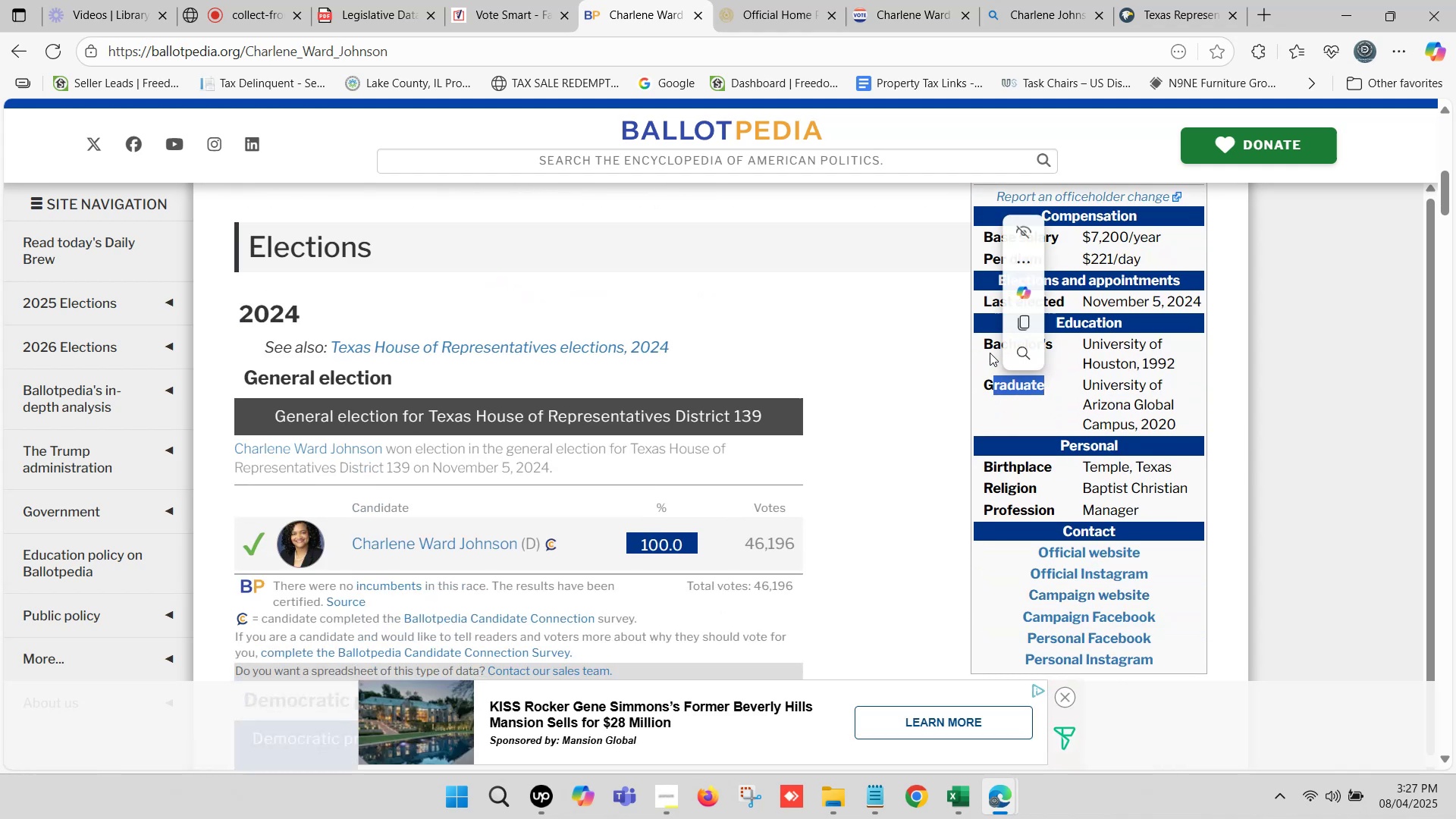 
left_click_drag(start_coordinate=[979, 340], to_coordinate=[1031, 343])
 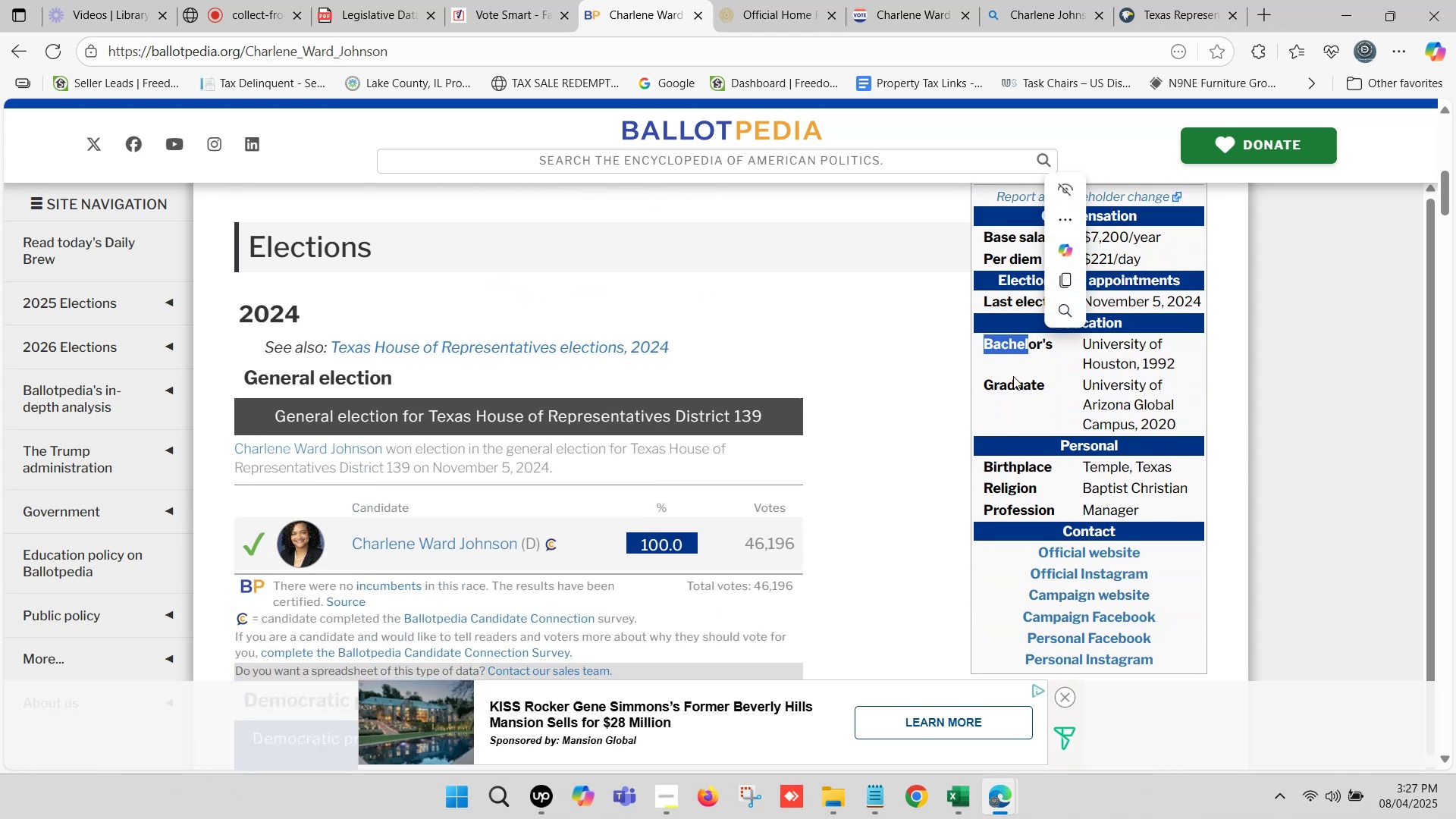 
left_click_drag(start_coordinate=[999, 384], to_coordinate=[1081, 384])
 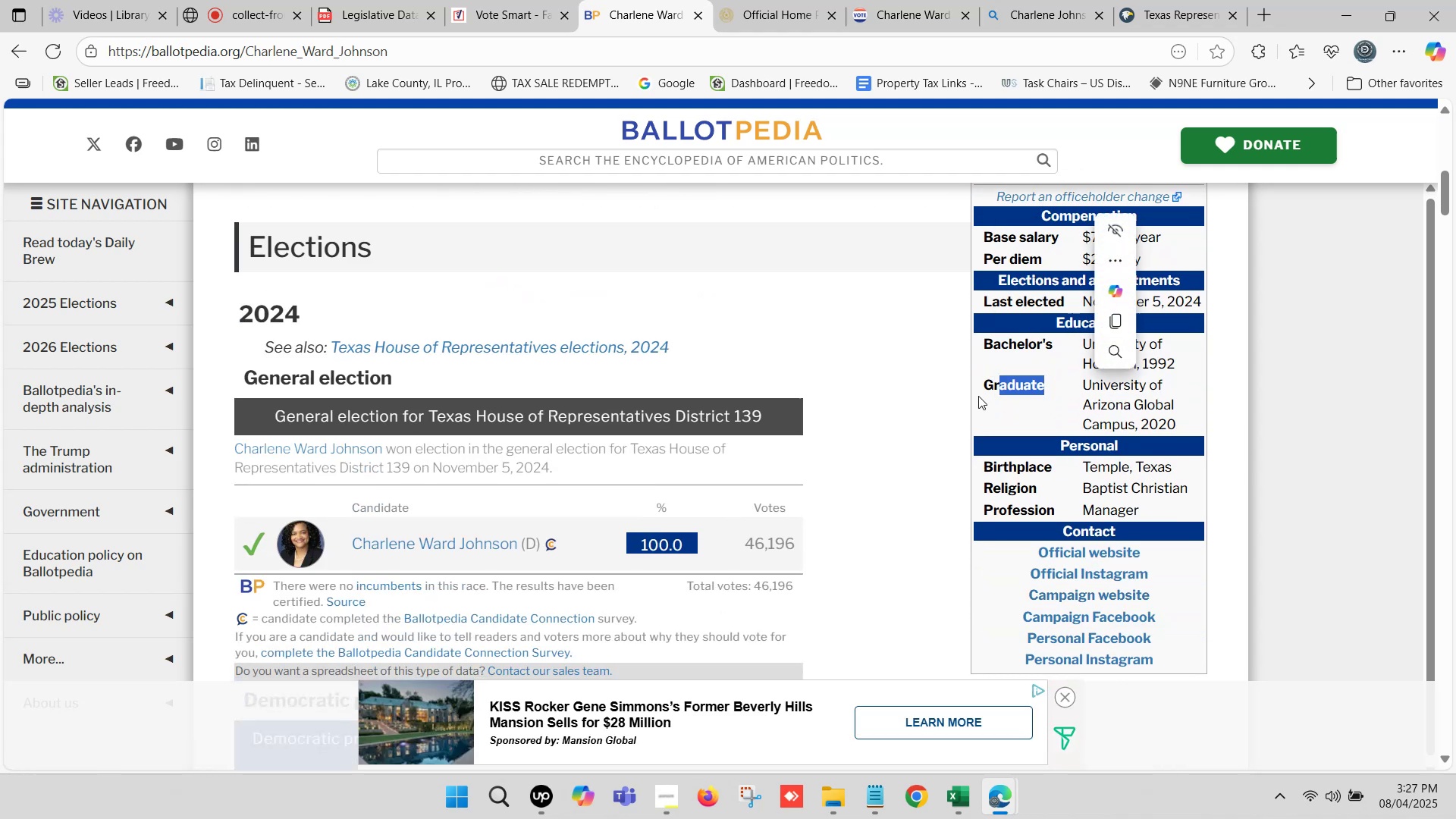 
scroll: coordinate [693, 335], scroll_direction: up, amount: 6.0
 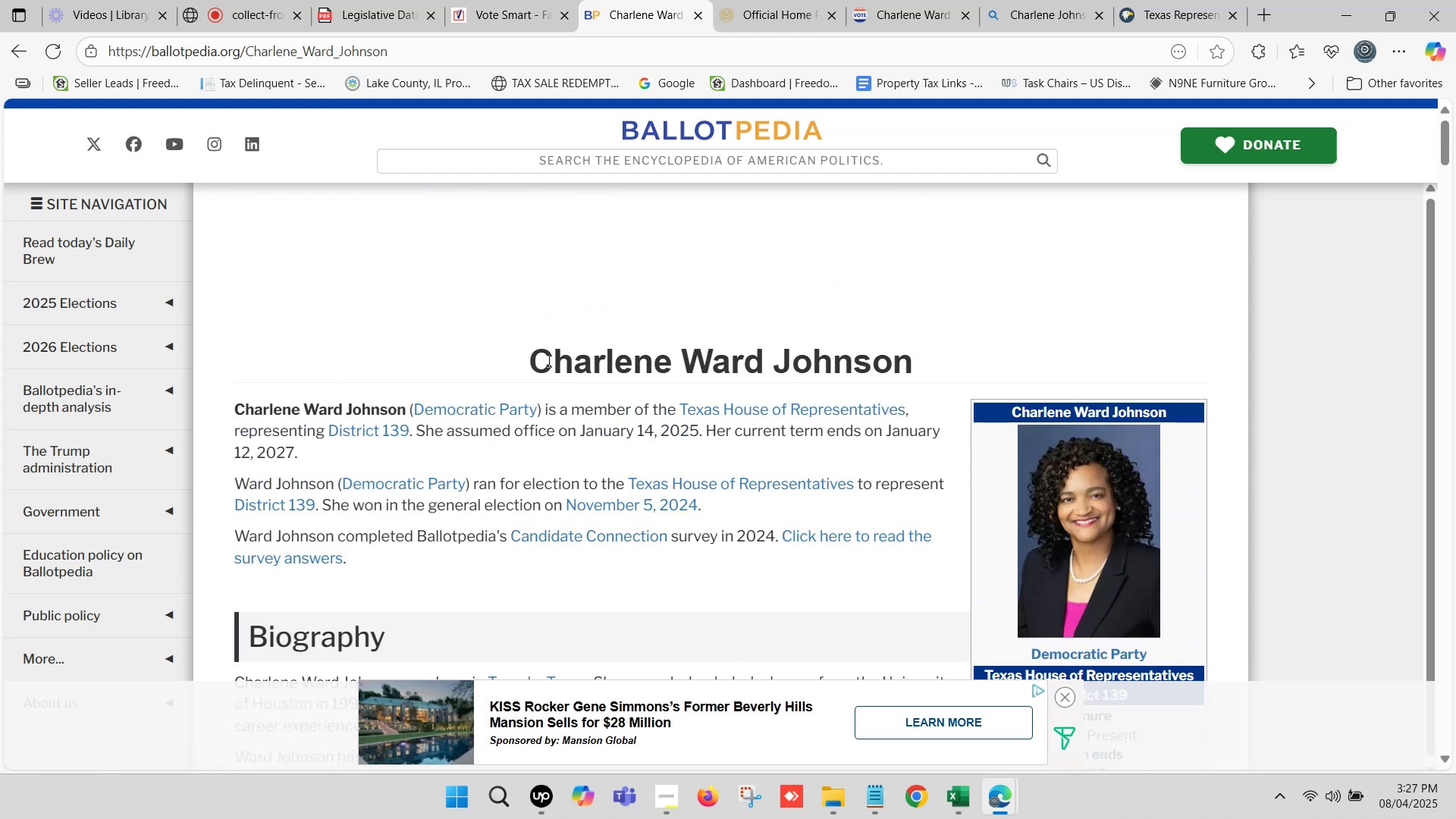 
scroll: coordinate [498, 359], scroll_direction: down, amount: 1.0
 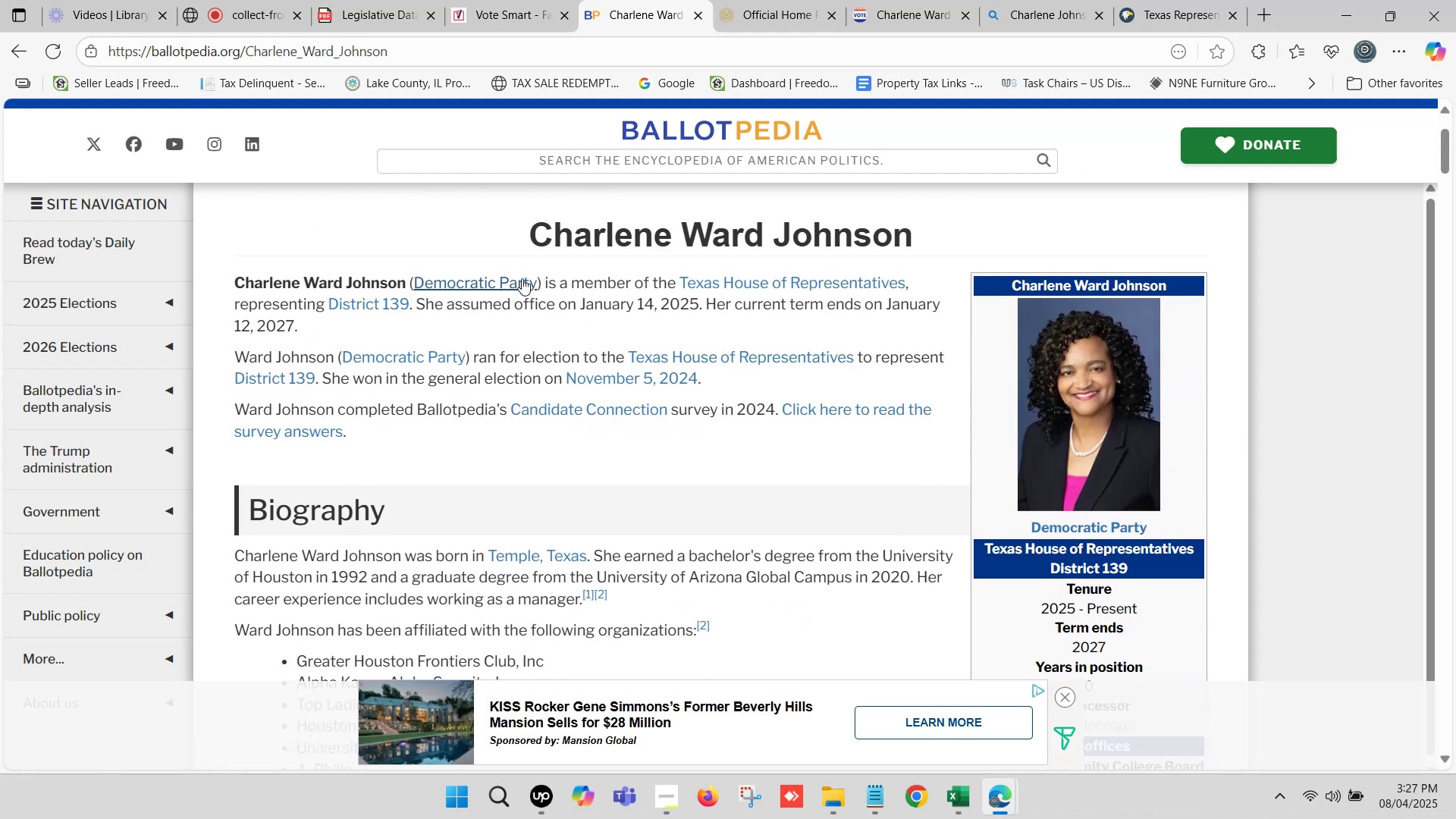 
left_click_drag(start_coordinate=[532, 231], to_coordinate=[908, 231])
 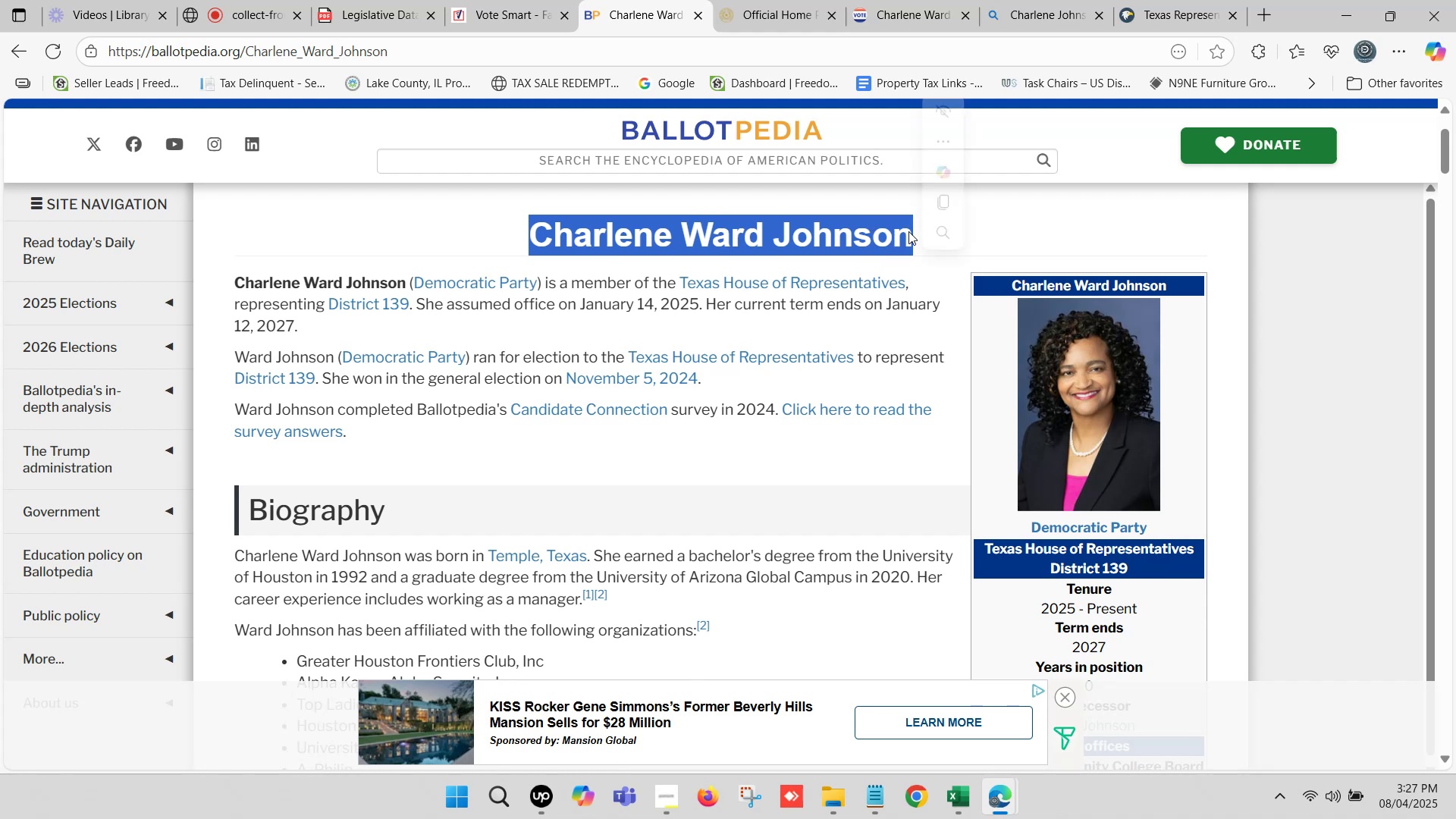 
key(Control+C)
 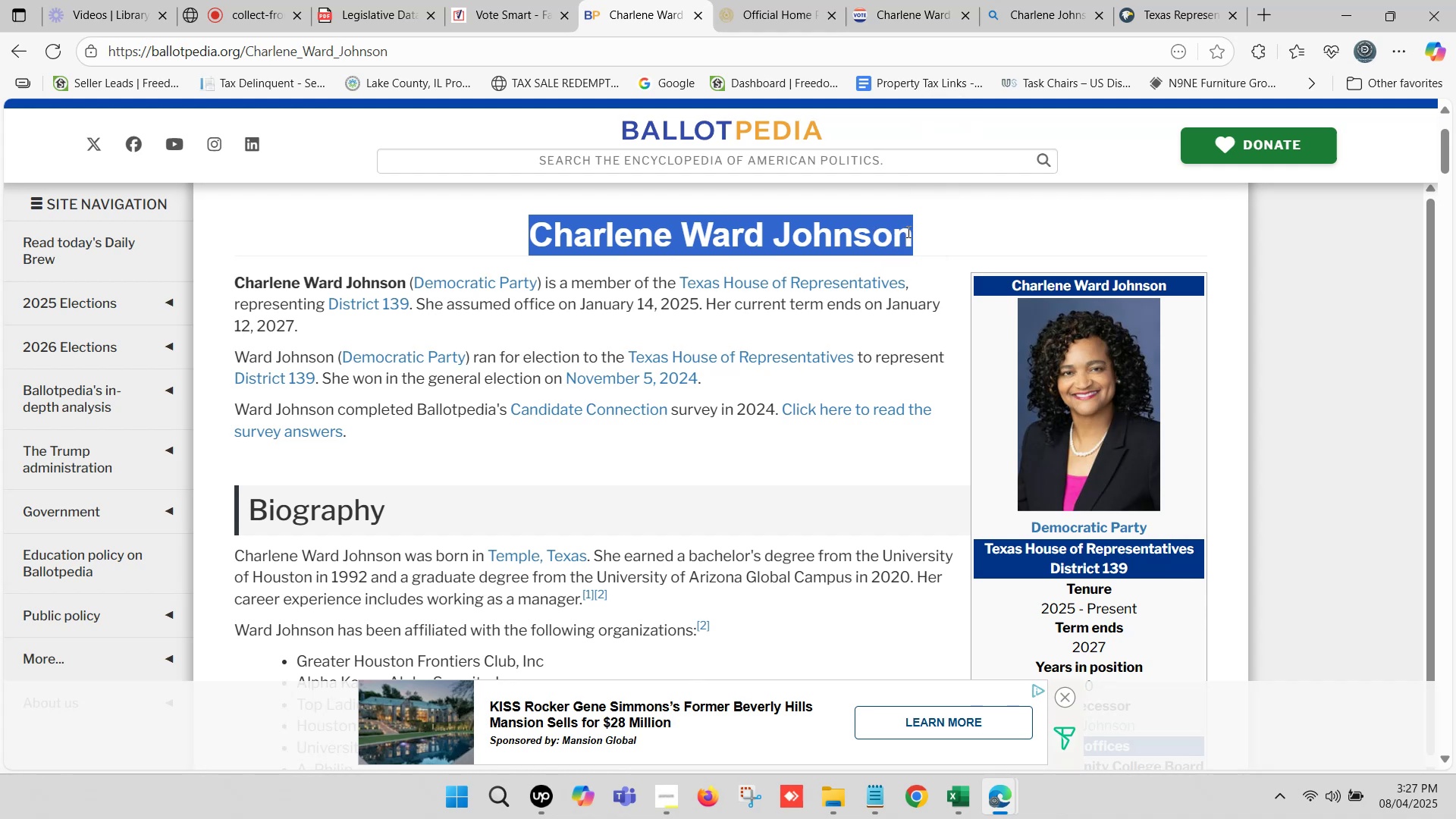 
key(Control+C)
 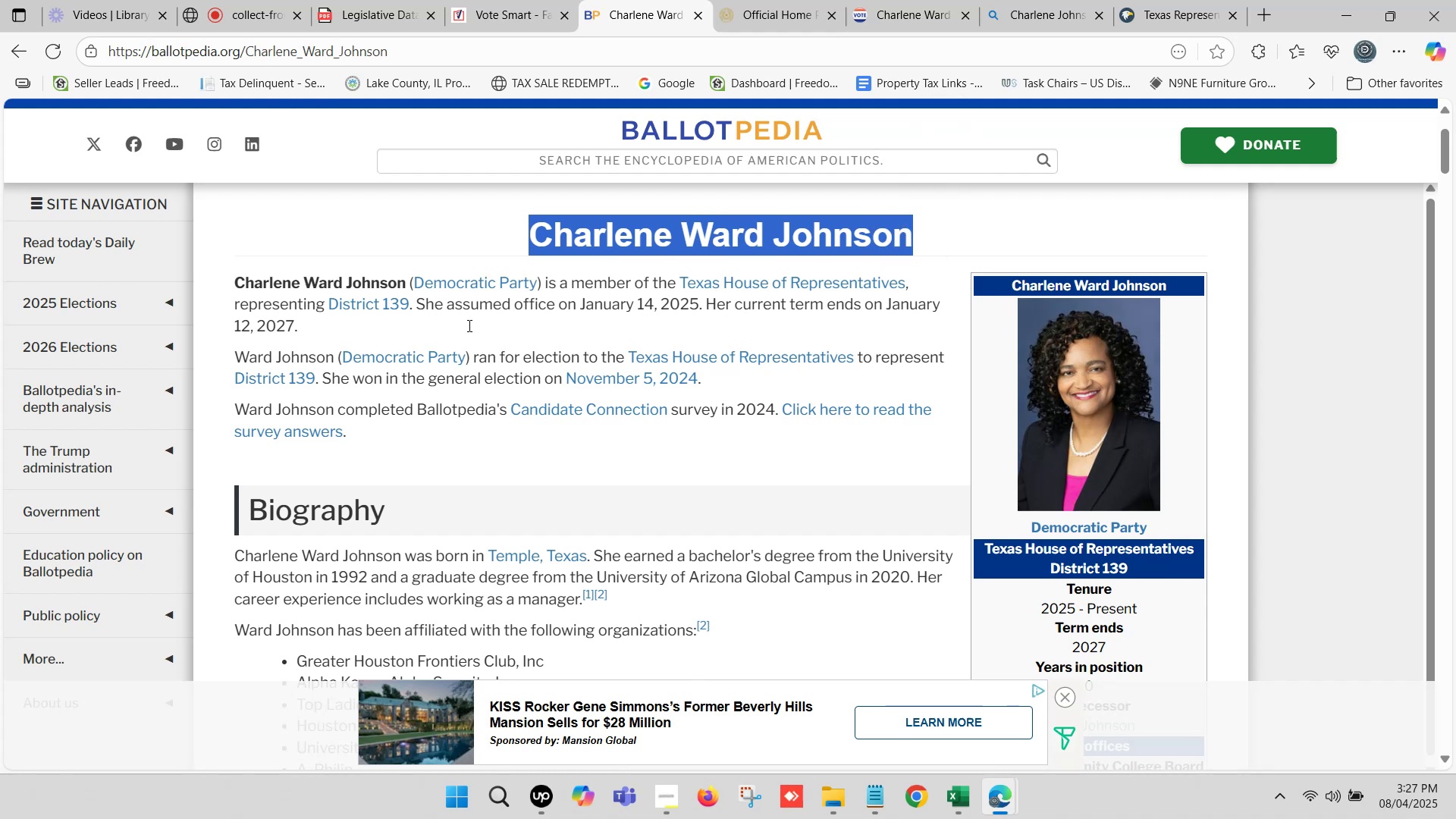 
left_click([961, 795])
 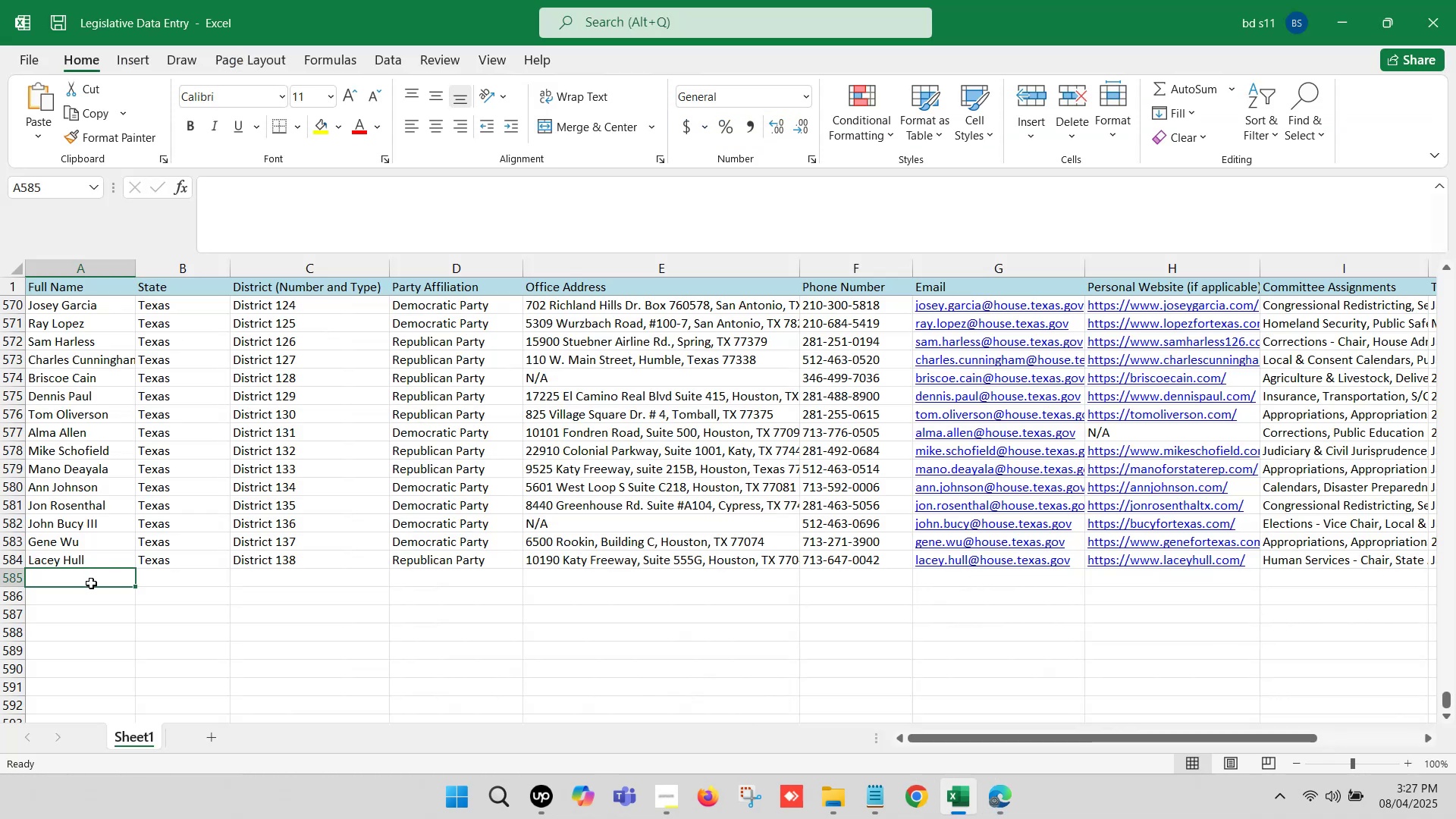 
double_click([89, 585])
 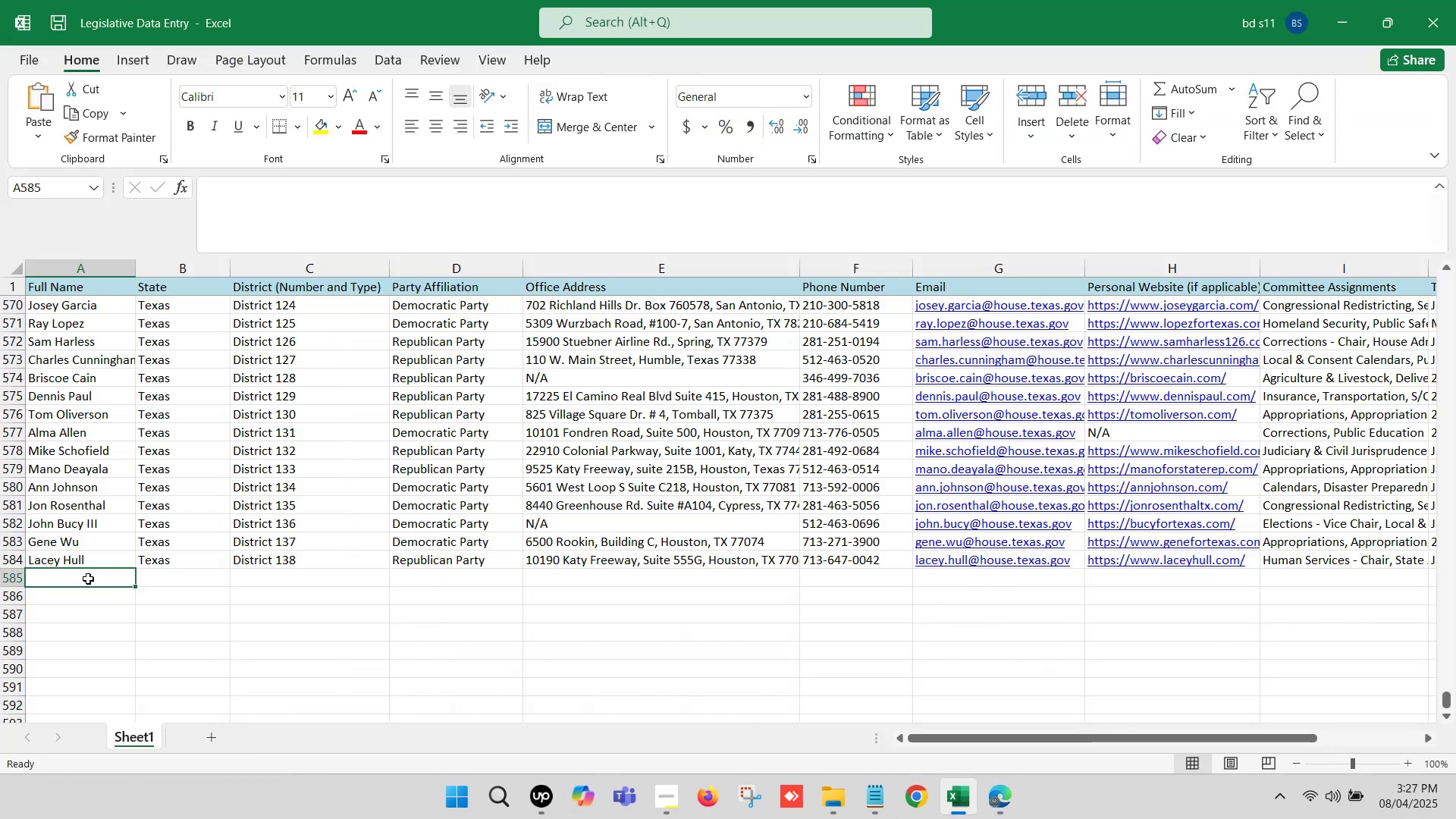 
double_click([88, 579])
 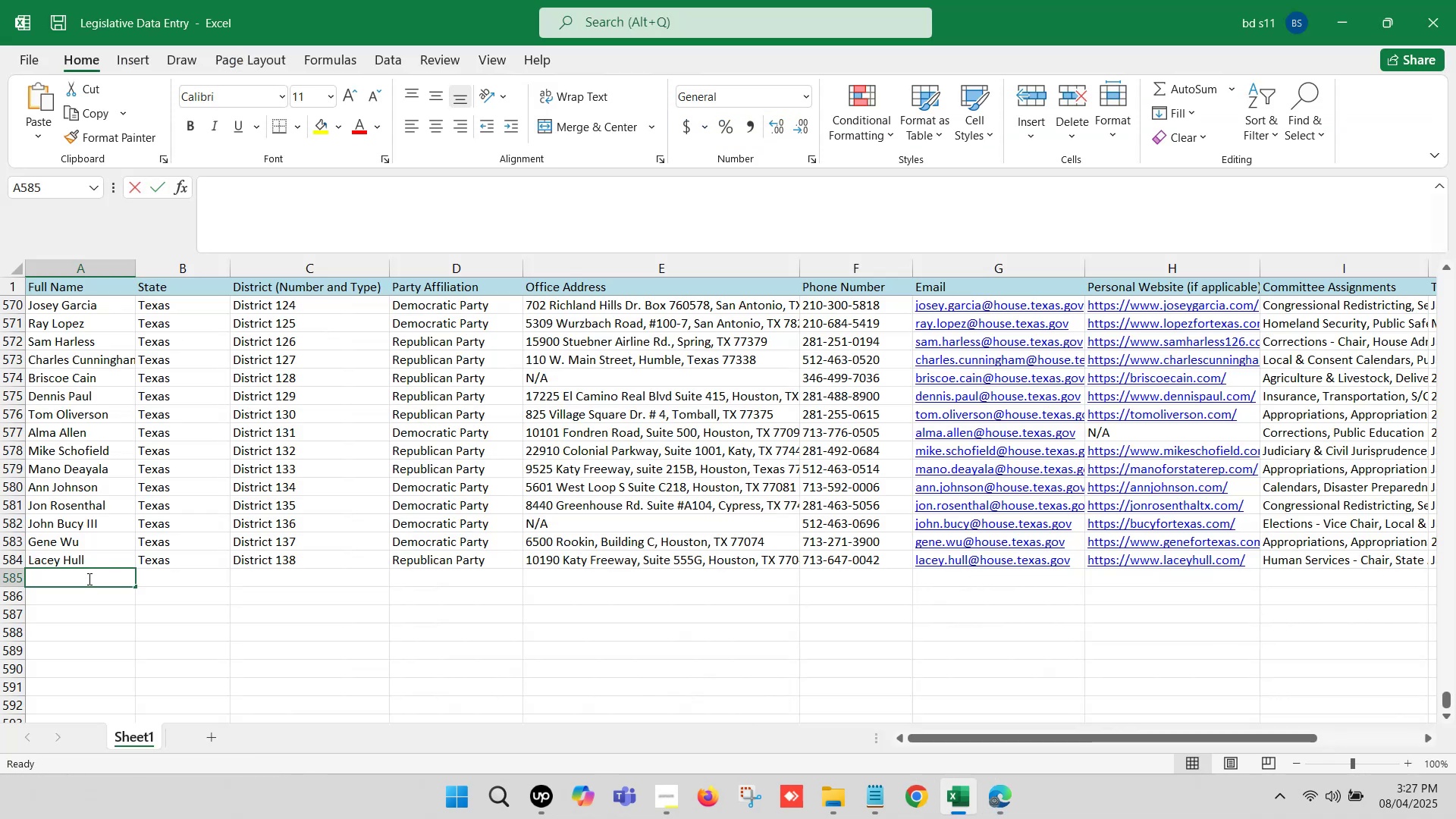 
key(Control+ControlLeft)
 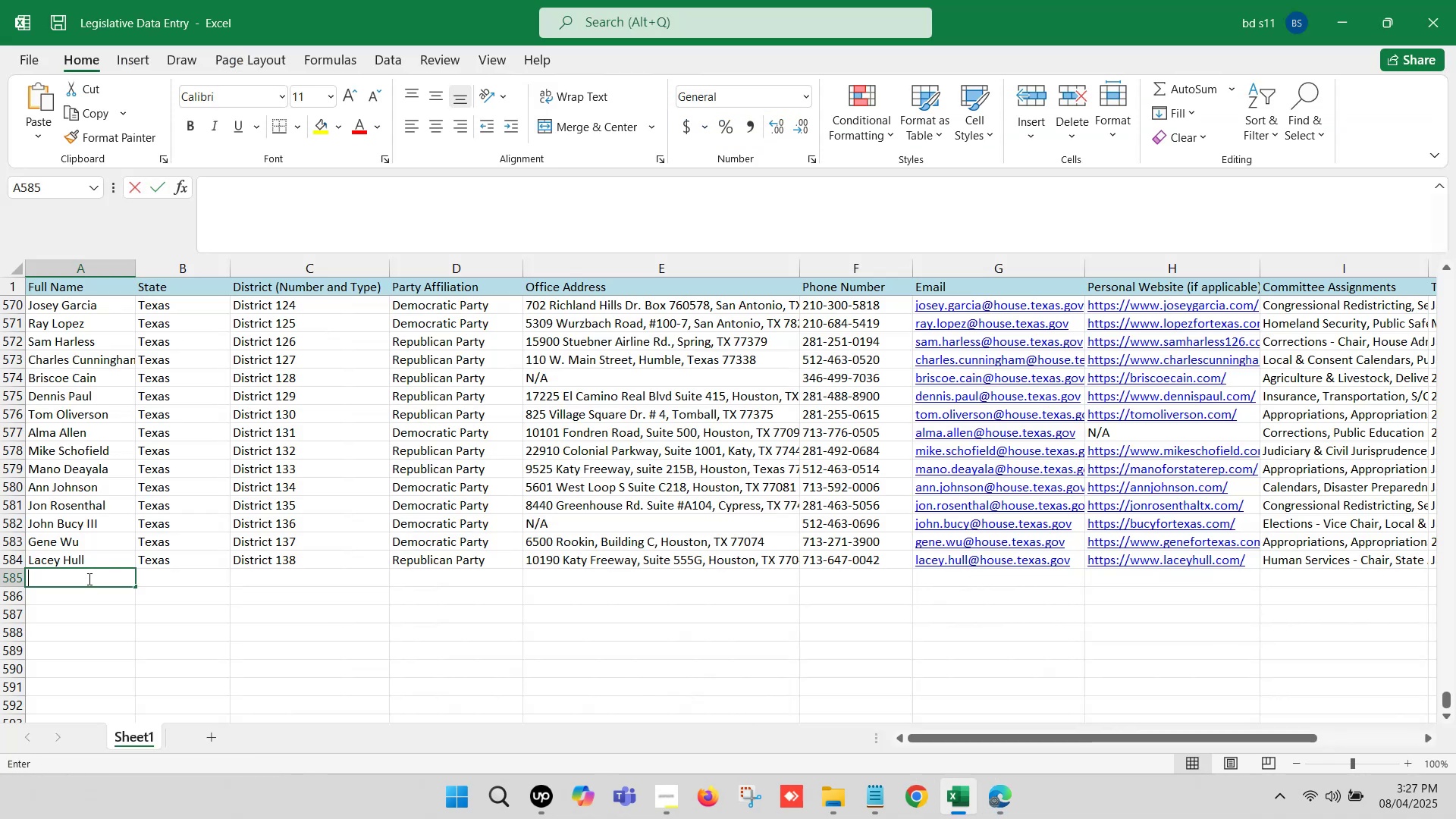 
key(Control+V)
 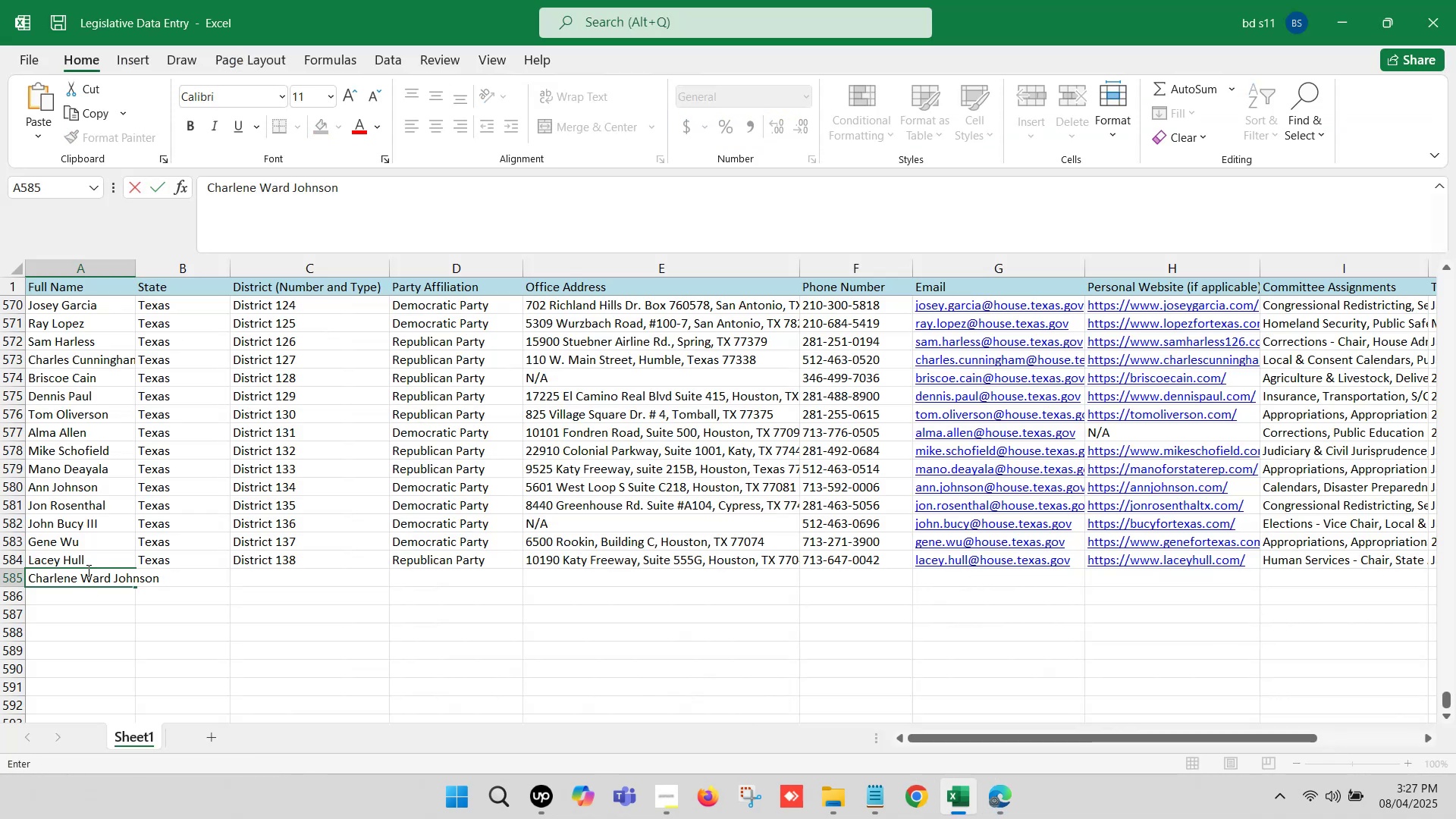 
double_click([87, 570])
 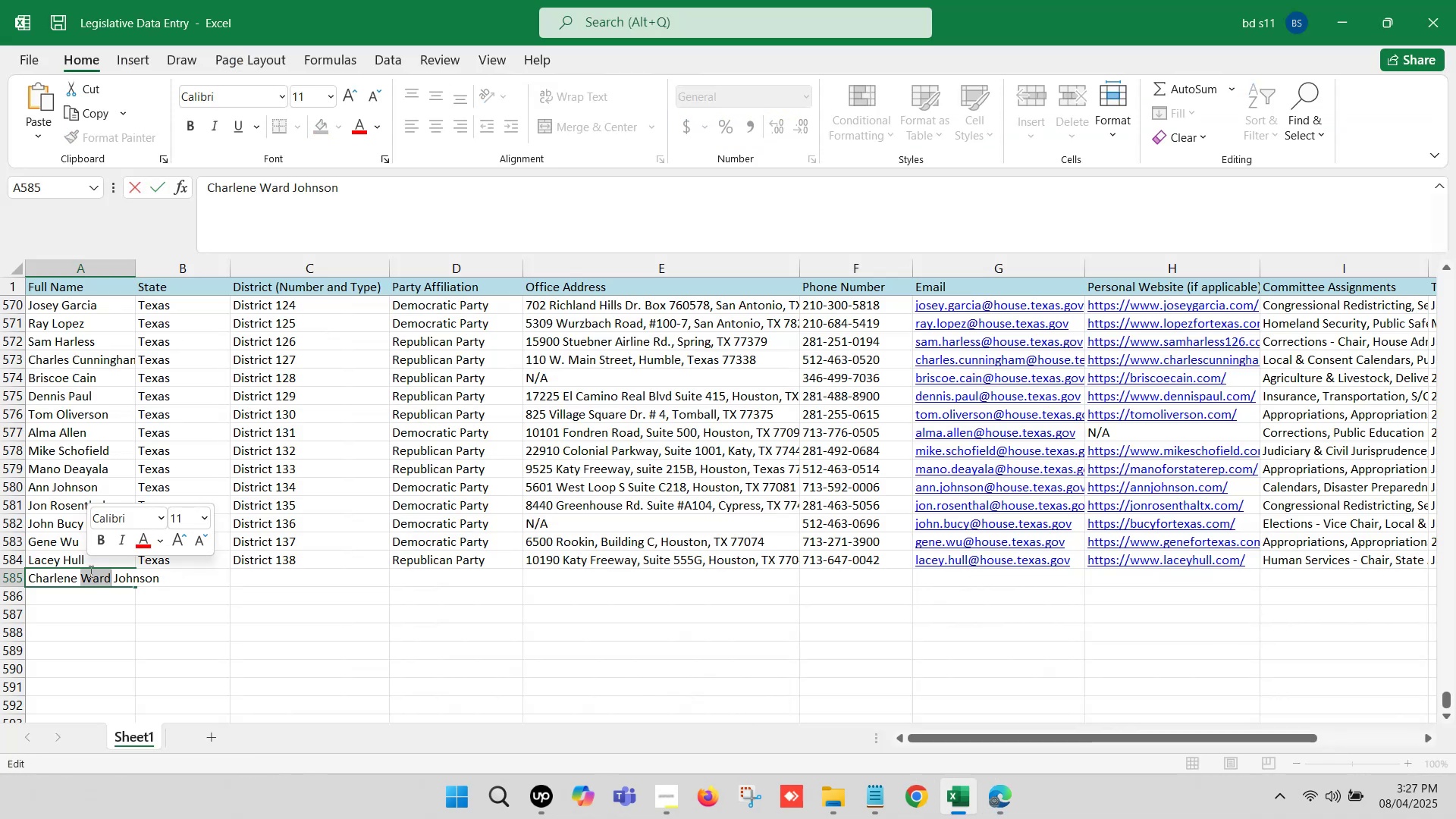 
key(Backspace)
 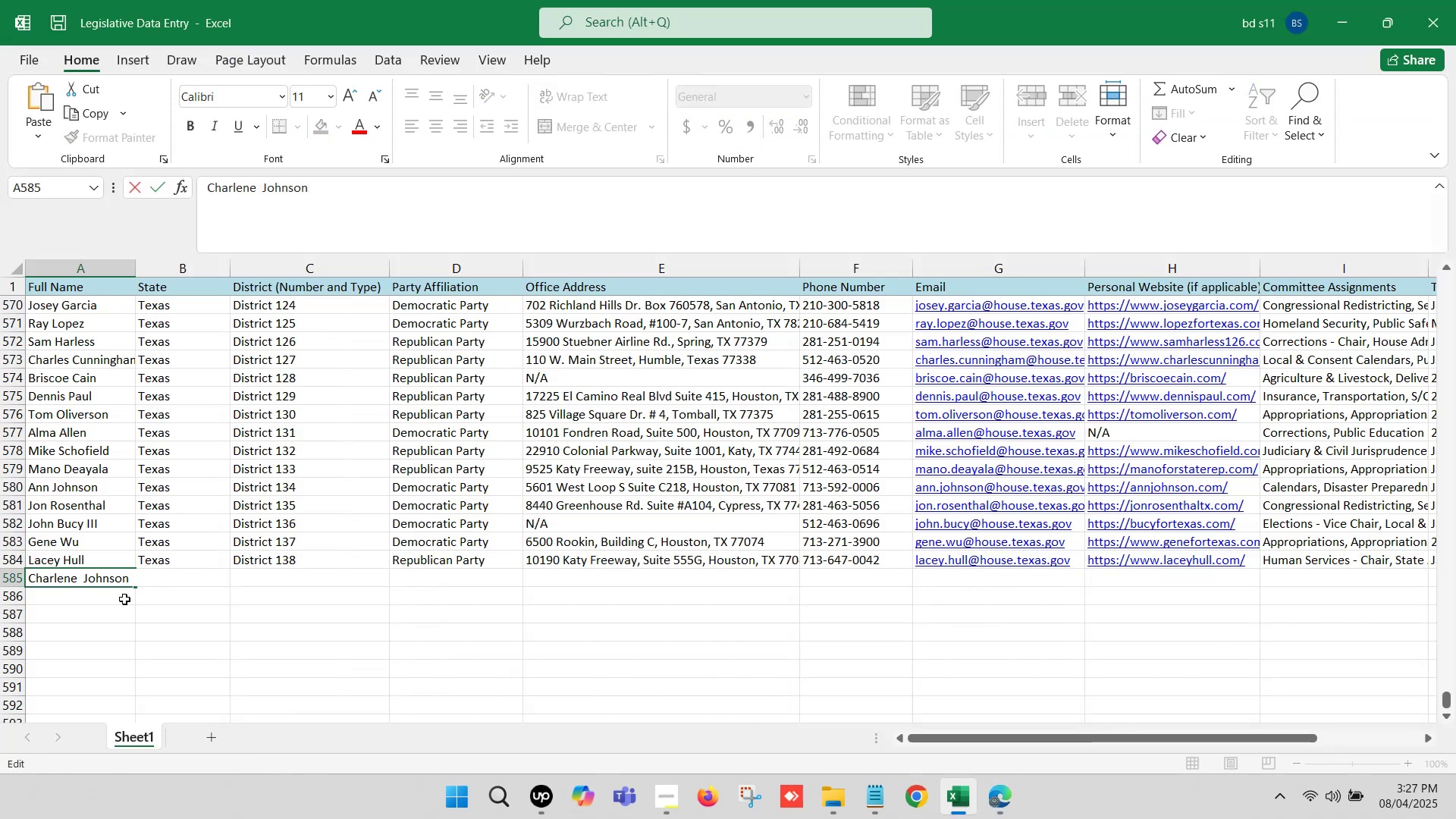 
key(Backspace)
 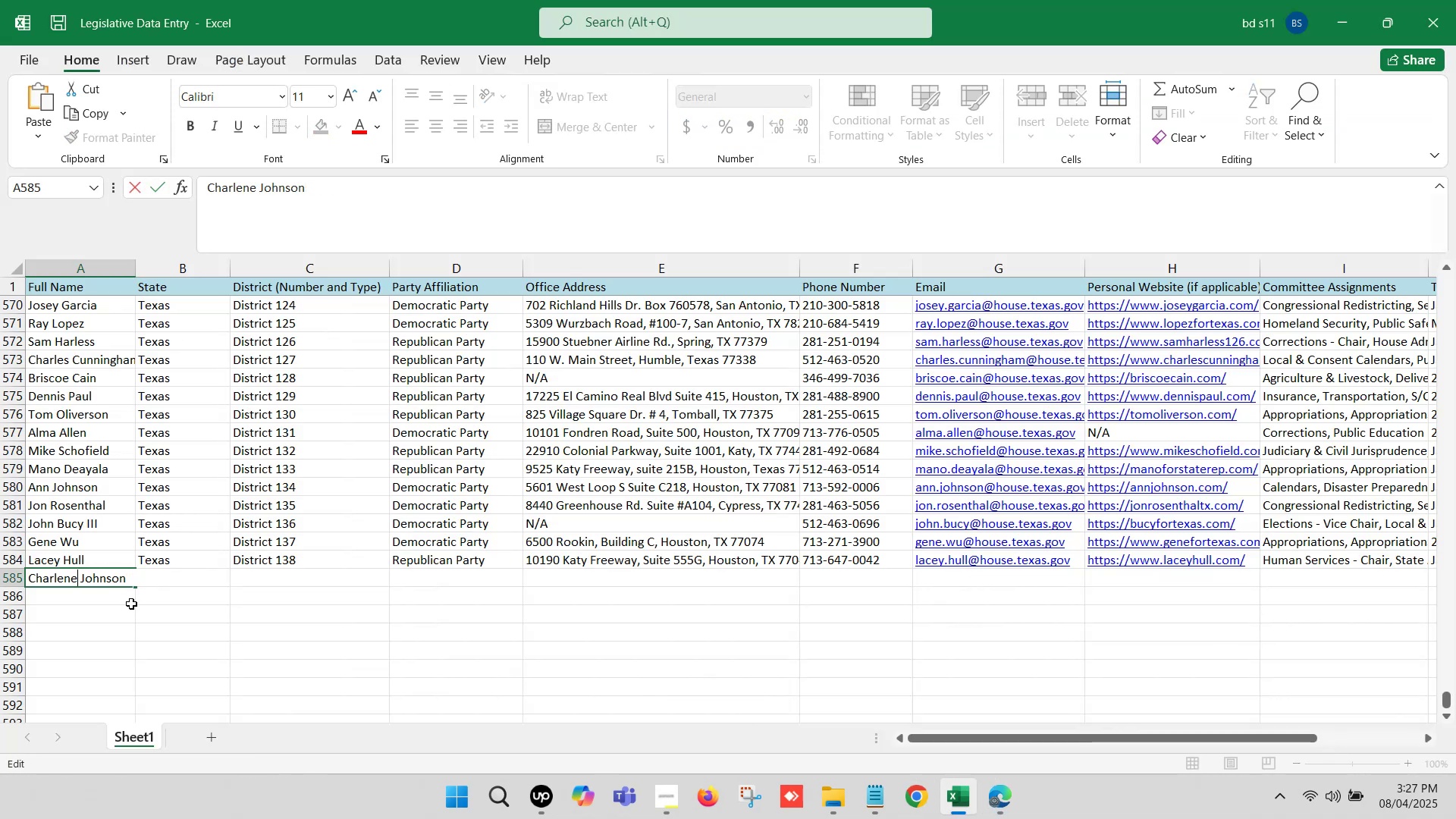 
left_click([142, 607])
 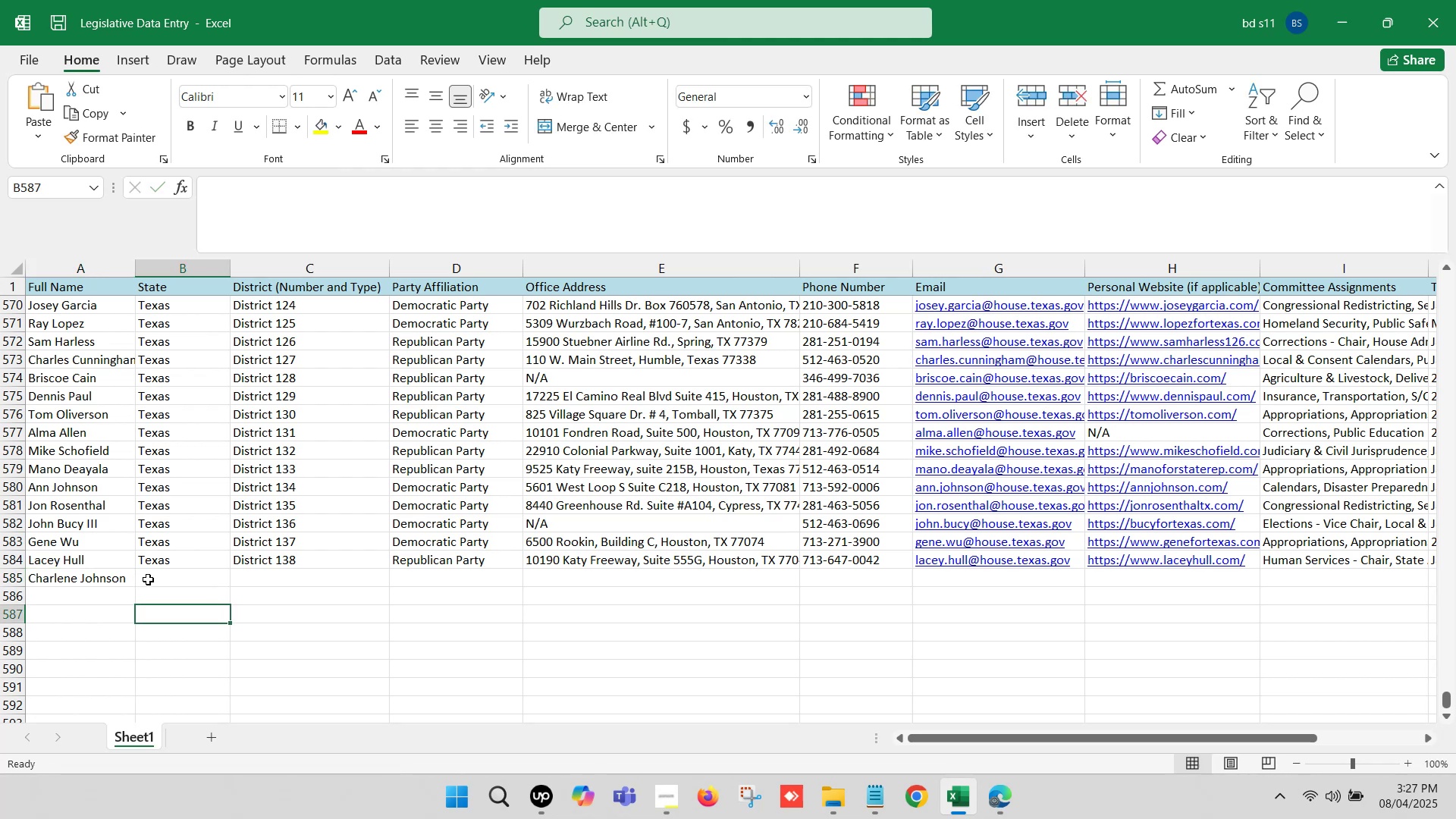 
left_click_drag(start_coordinate=[149, 575], to_coordinate=[286, 574])
 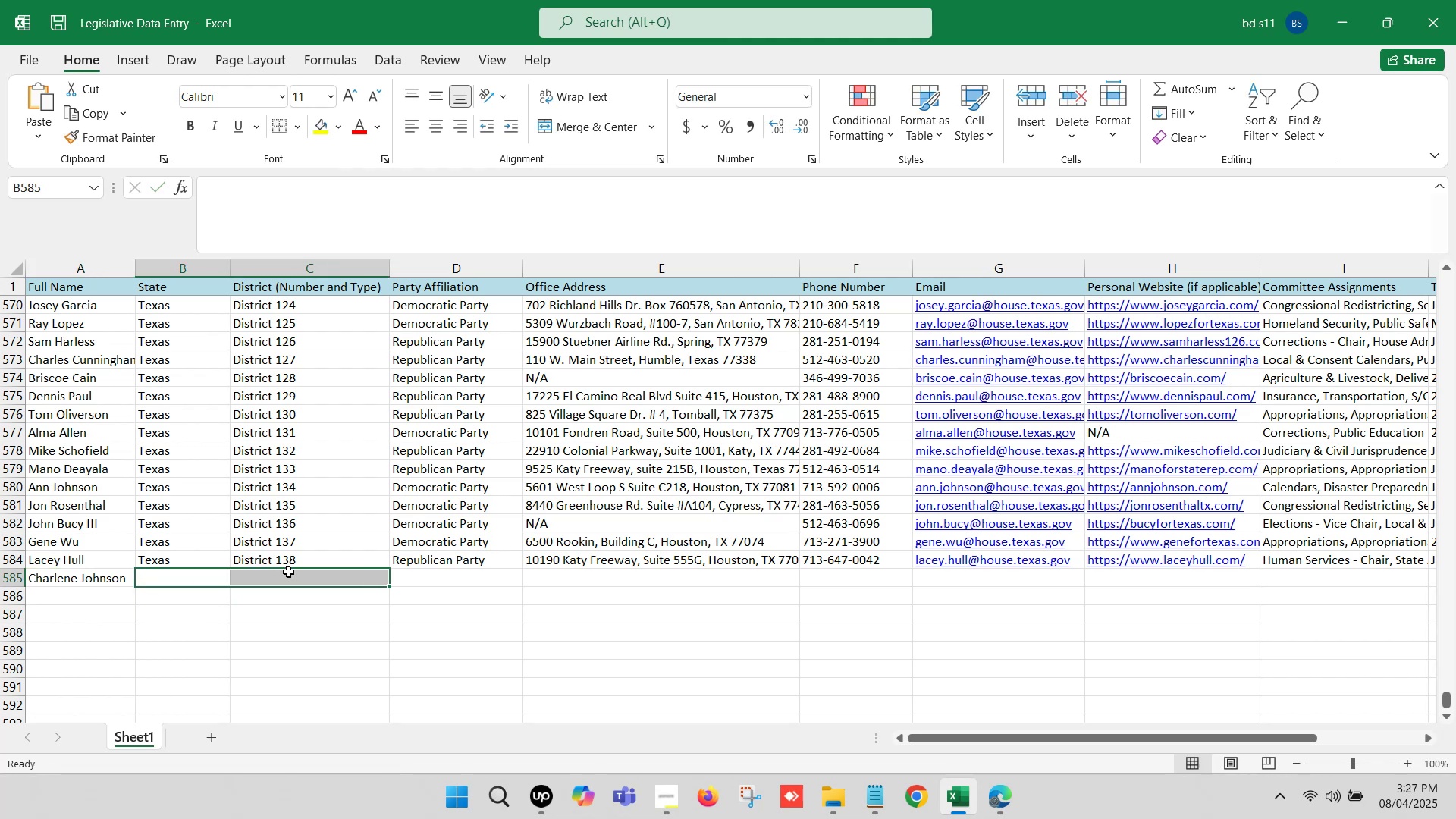 
key(Control+D)
 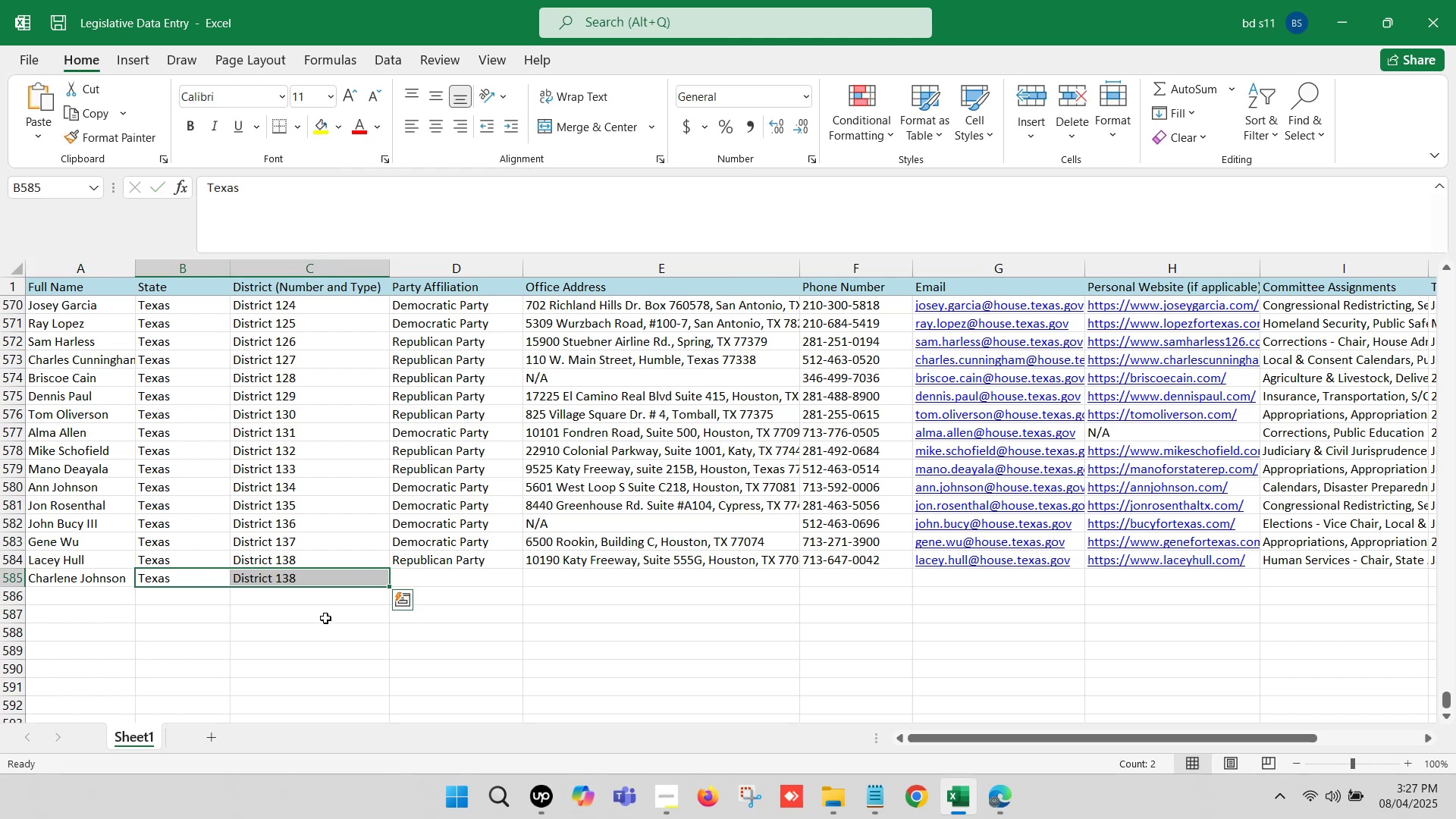 
left_click_drag(start_coordinate=[369, 323], to_coordinate=[336, 281])
 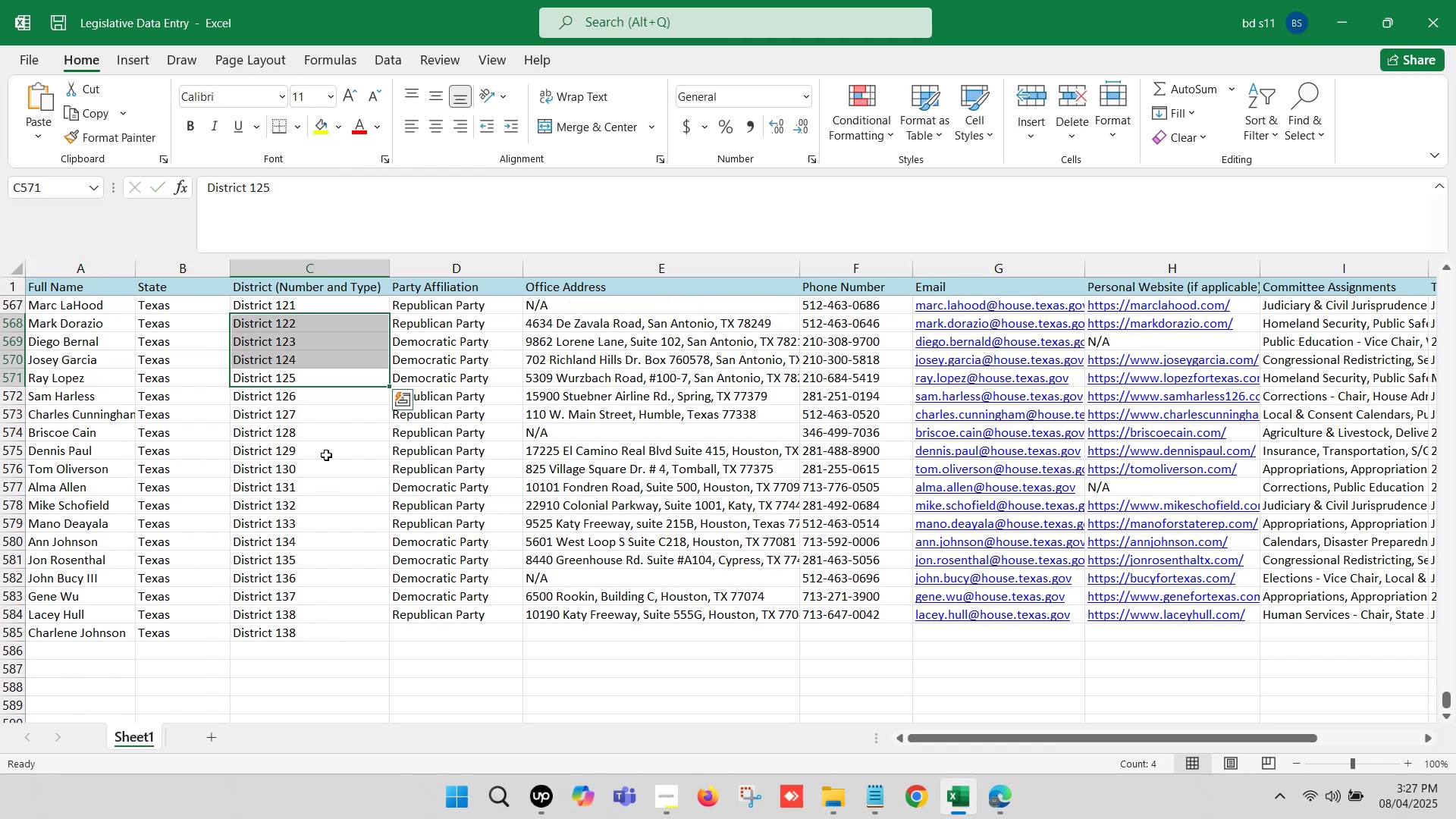 
left_click([322, 456])
 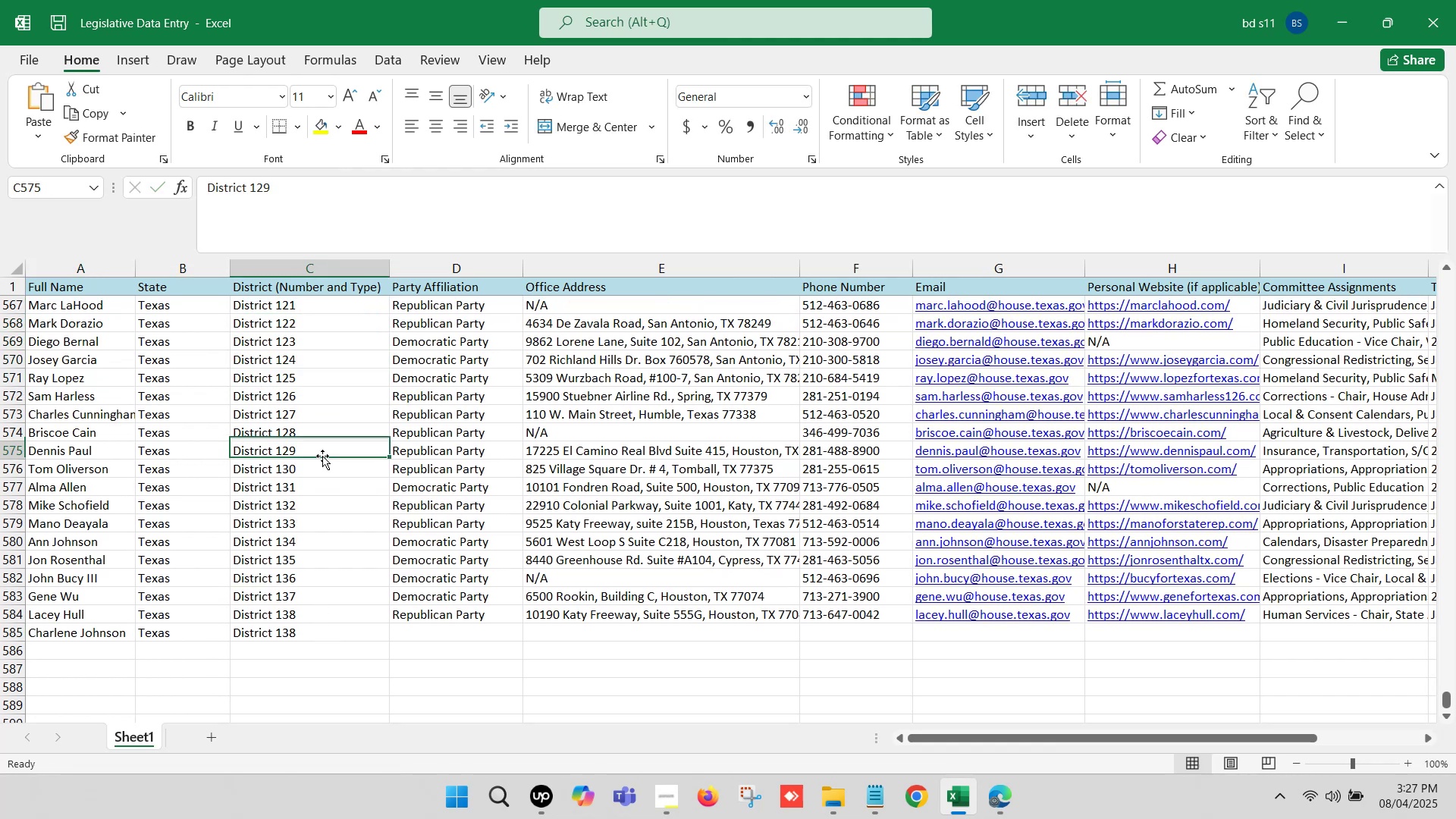 
scroll: coordinate [322, 456], scroll_direction: down, amount: 1.0
 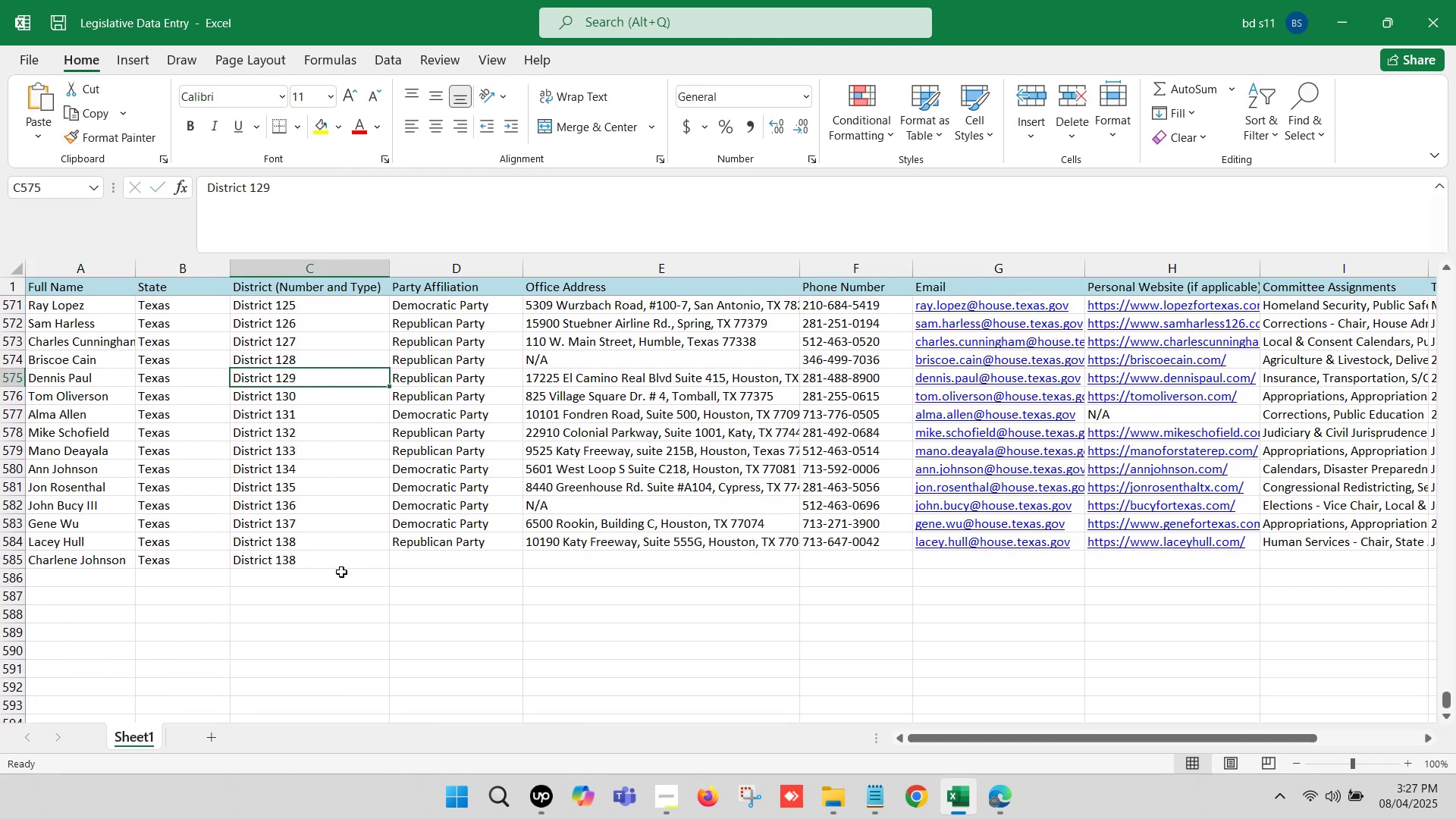 
double_click([333, 566])
 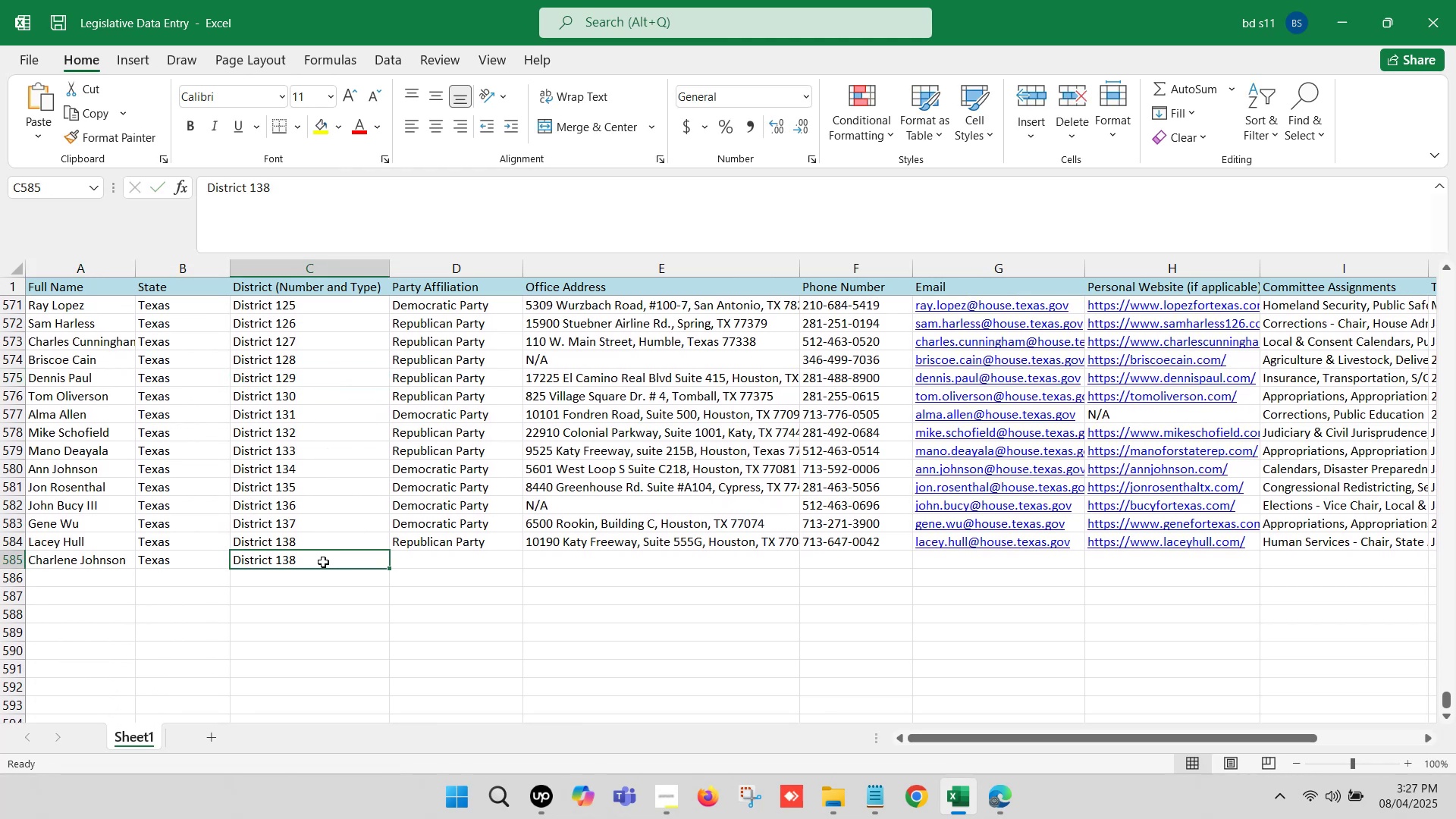 
double_click([323, 562])
 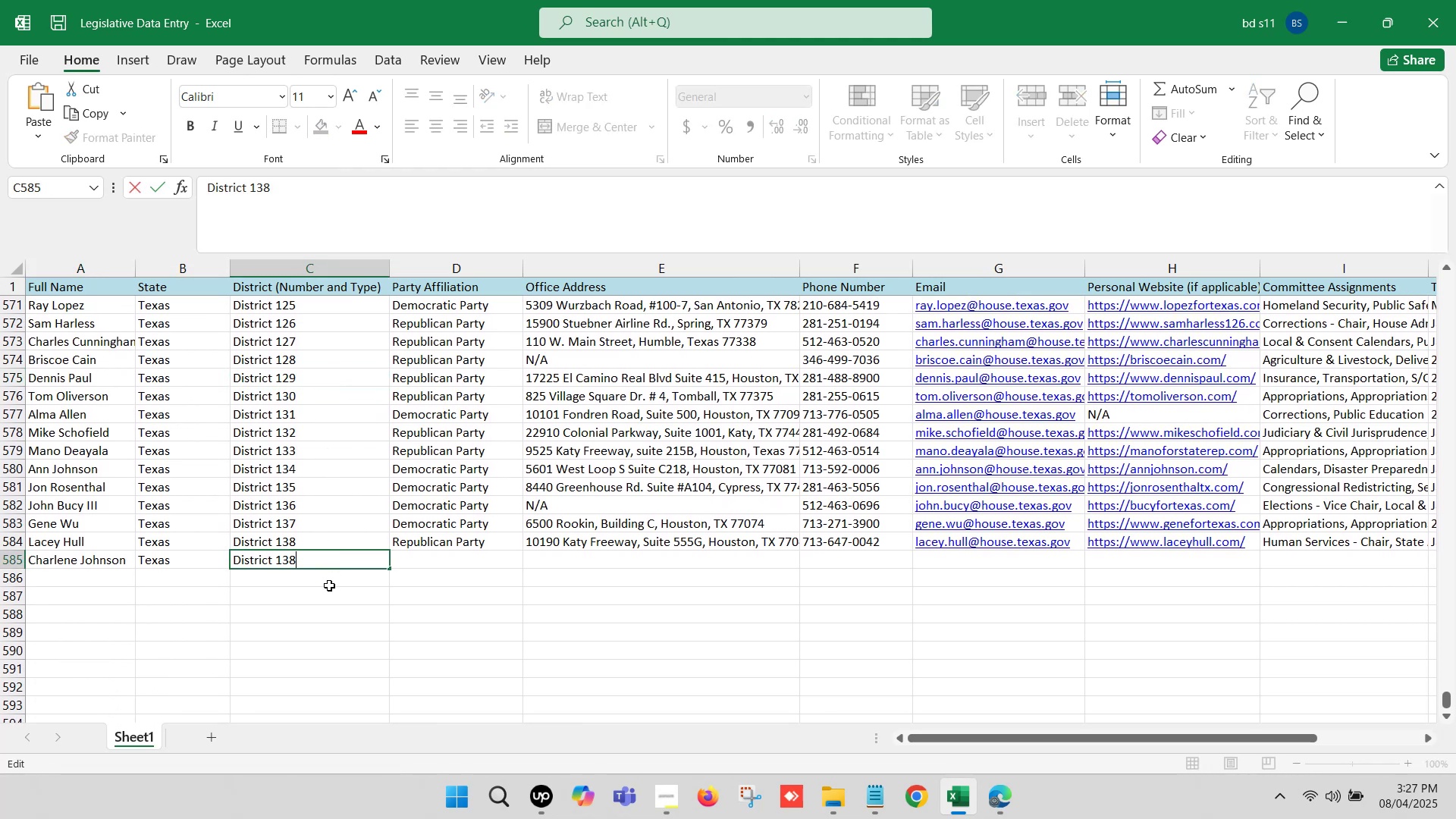 
key(Backspace)
 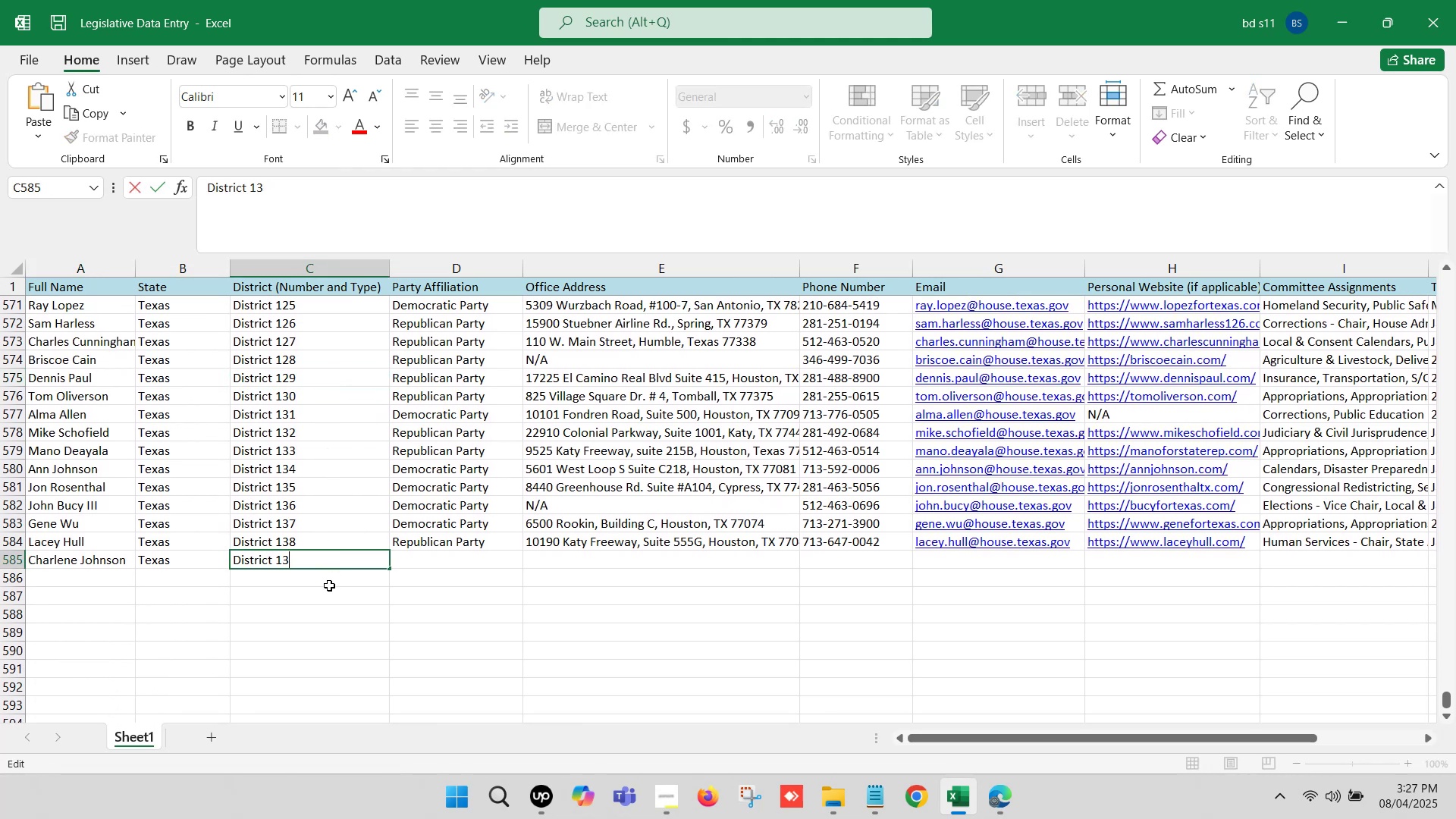 
key(9)
 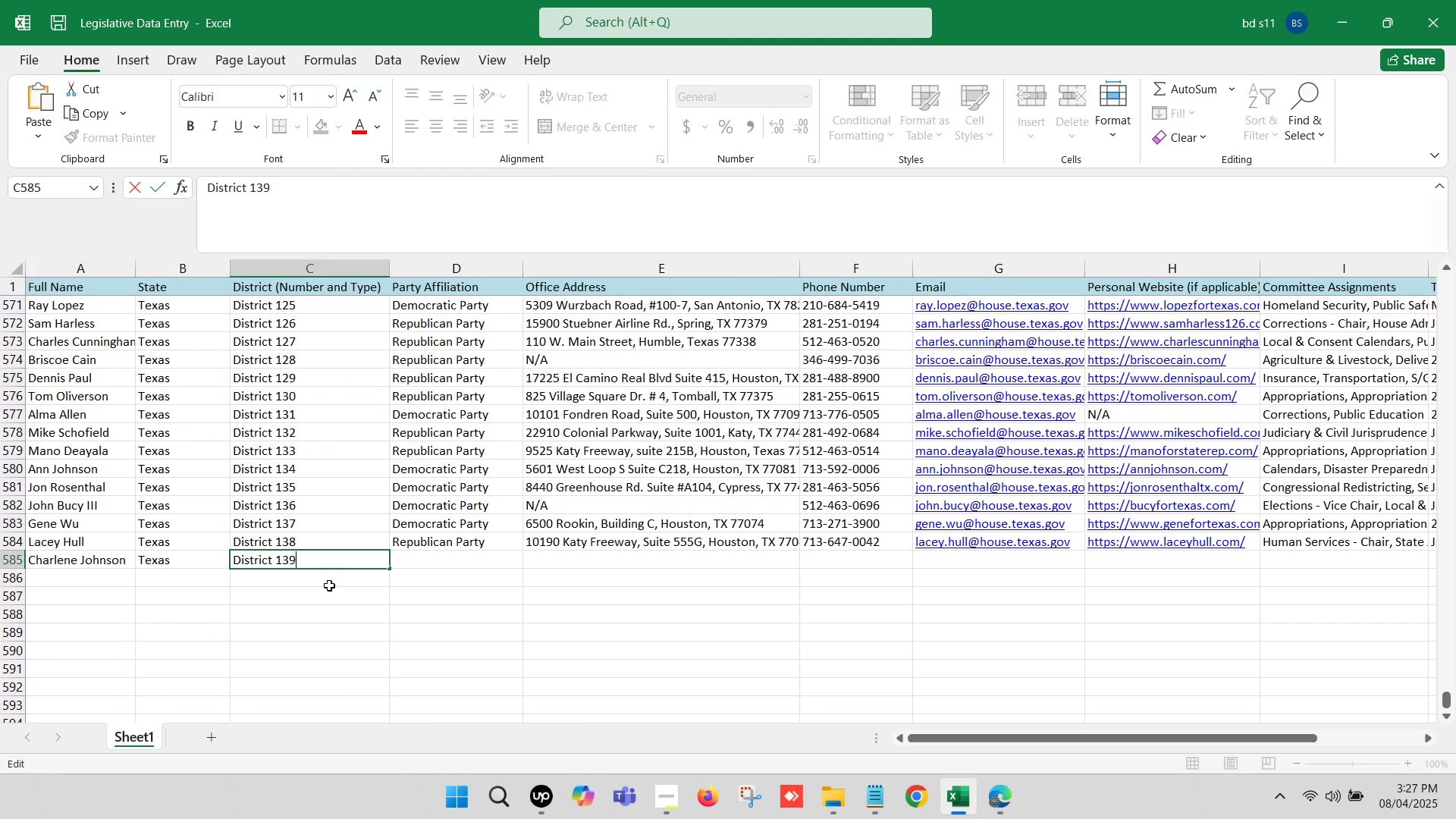 
left_click([331, 585])
 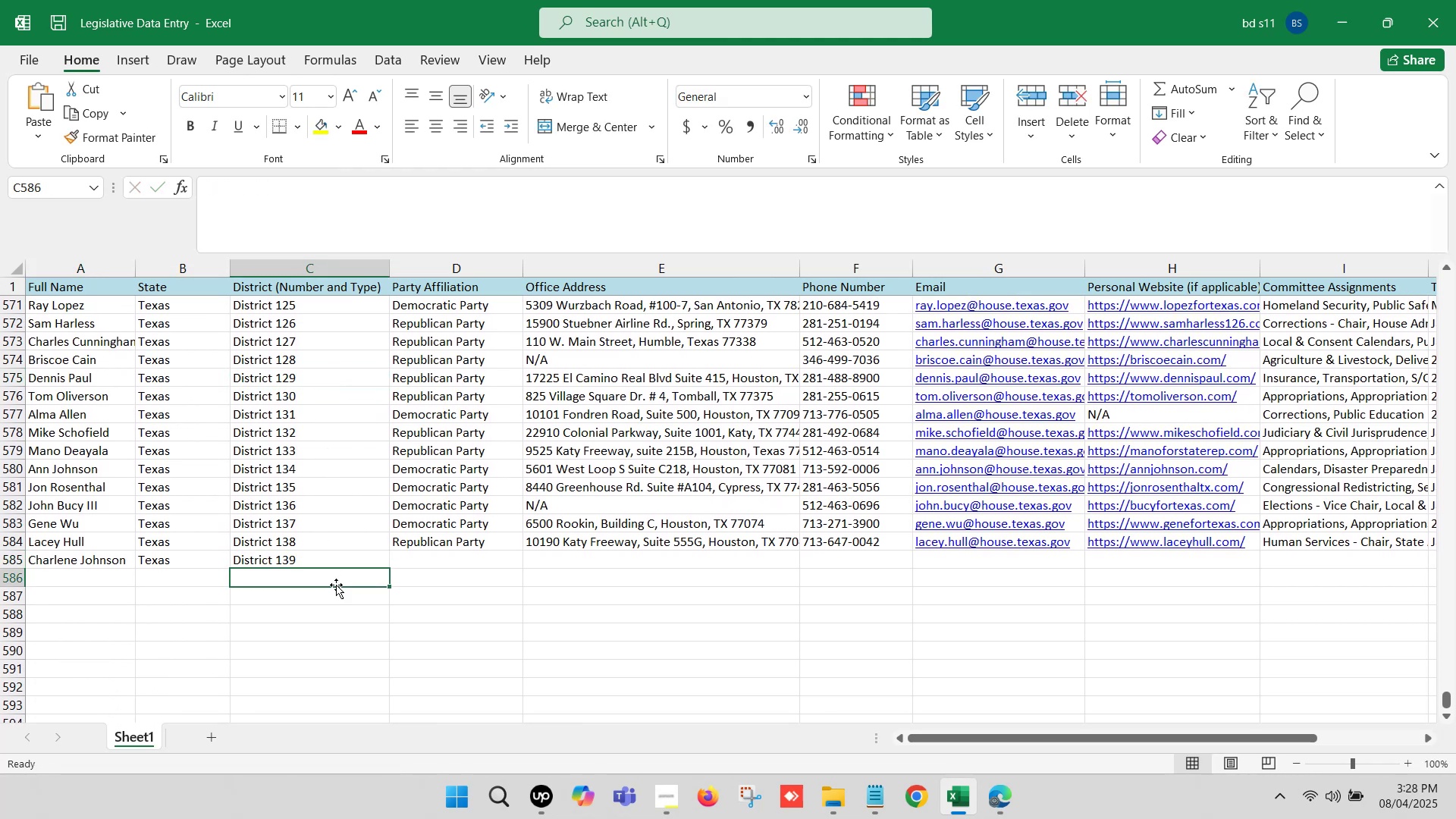 
key(Control+S)
 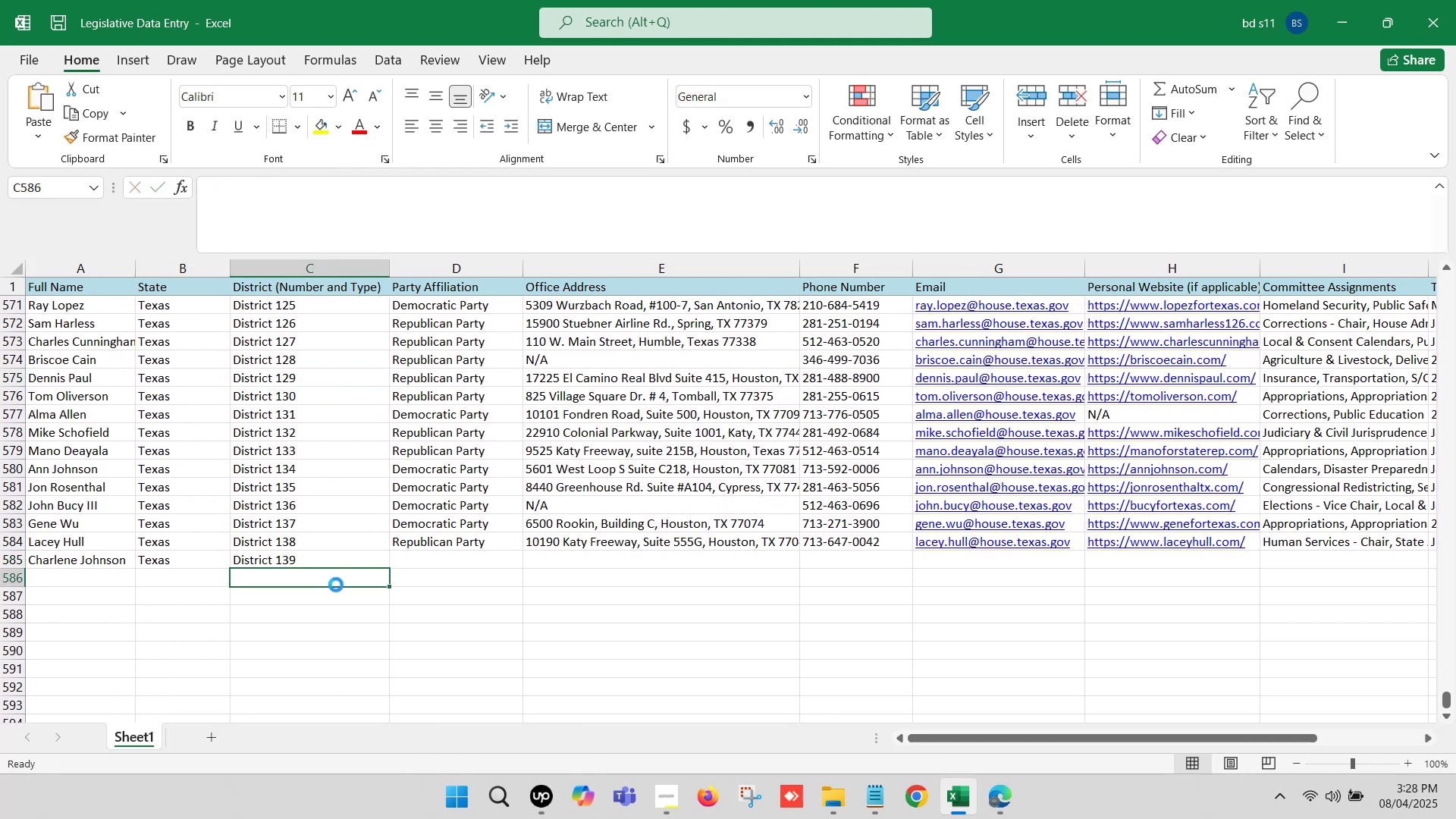 
left_click([434, 579])
 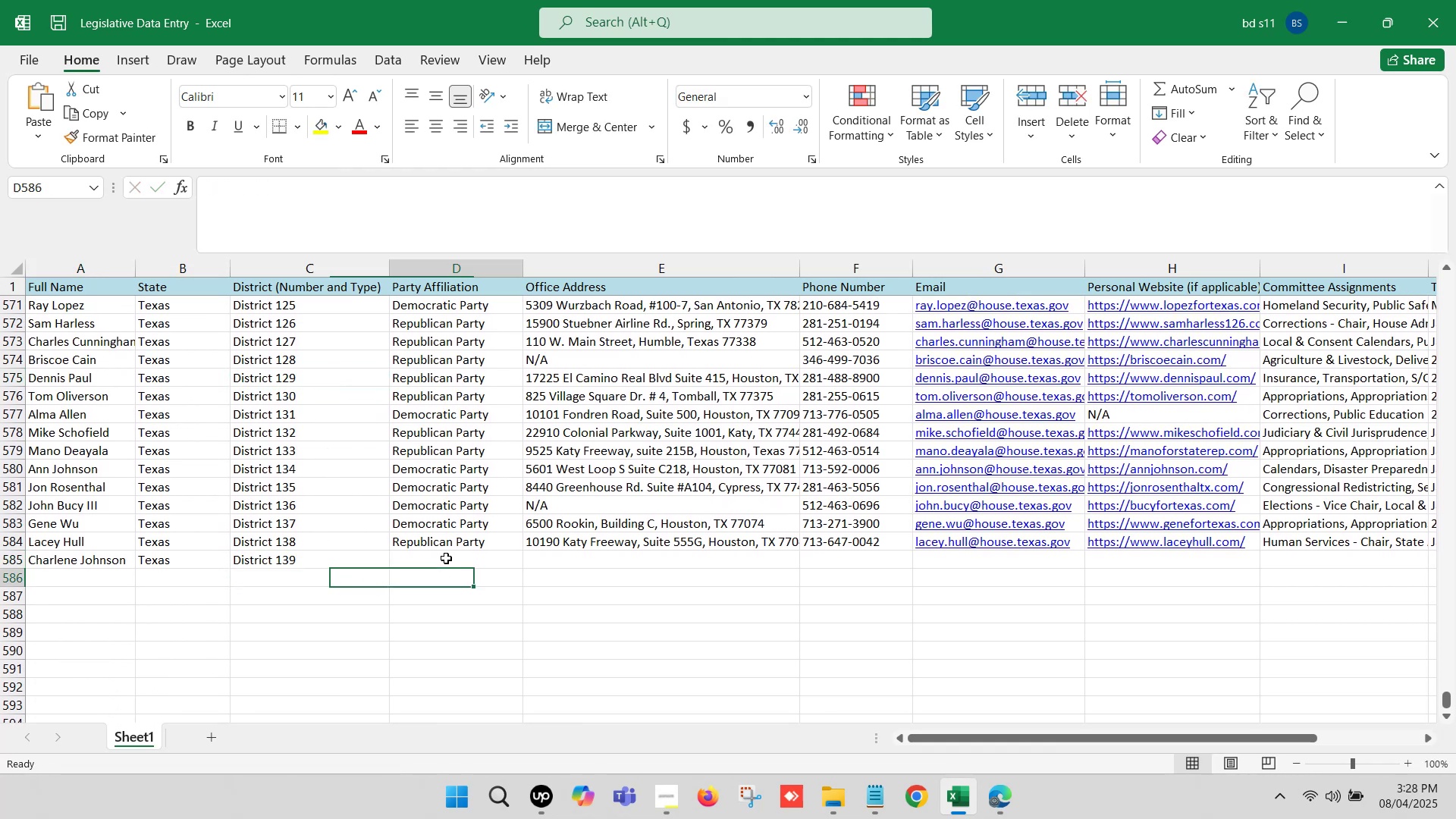 
left_click([447, 554])
 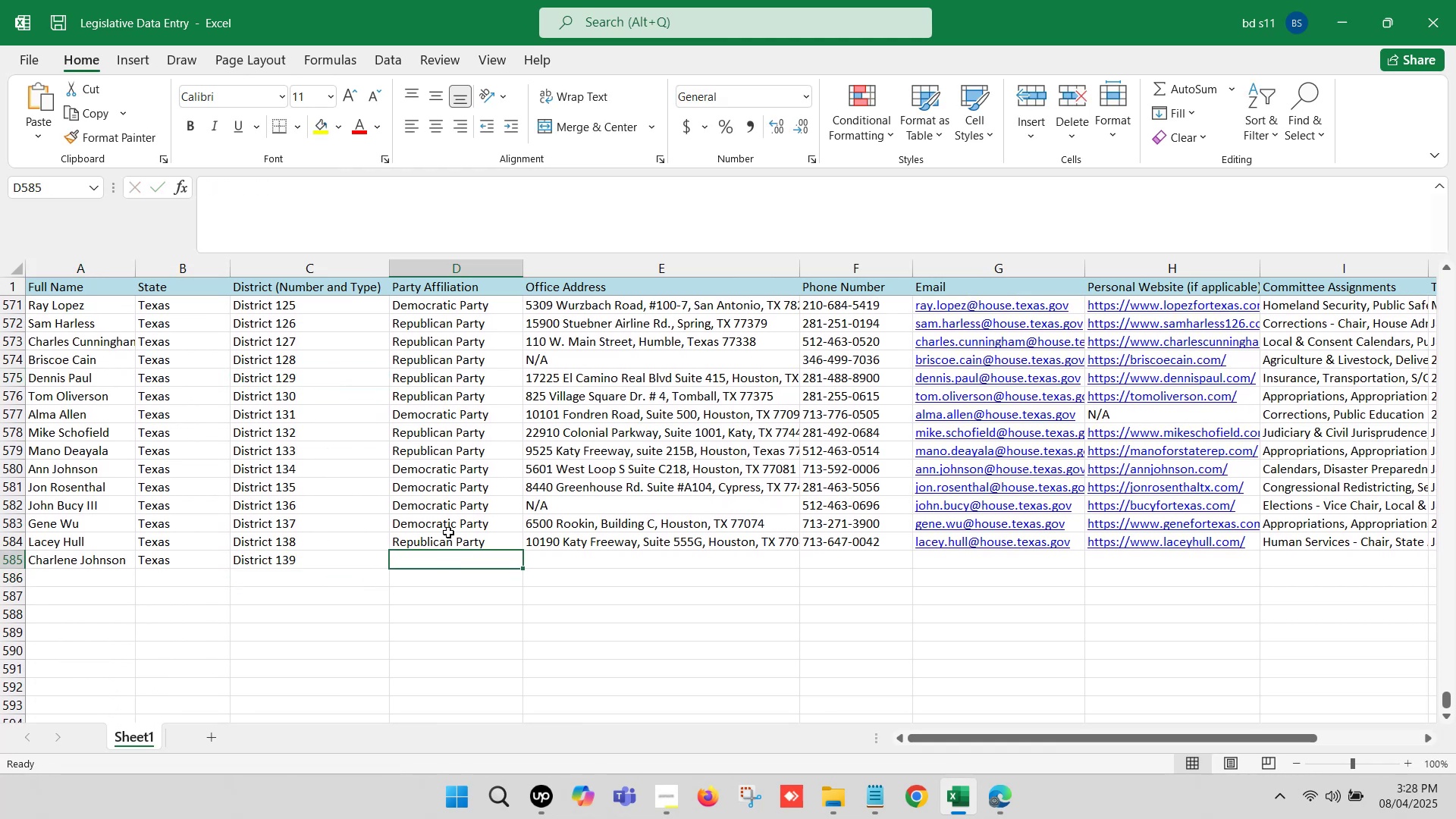 
left_click([449, 526])
 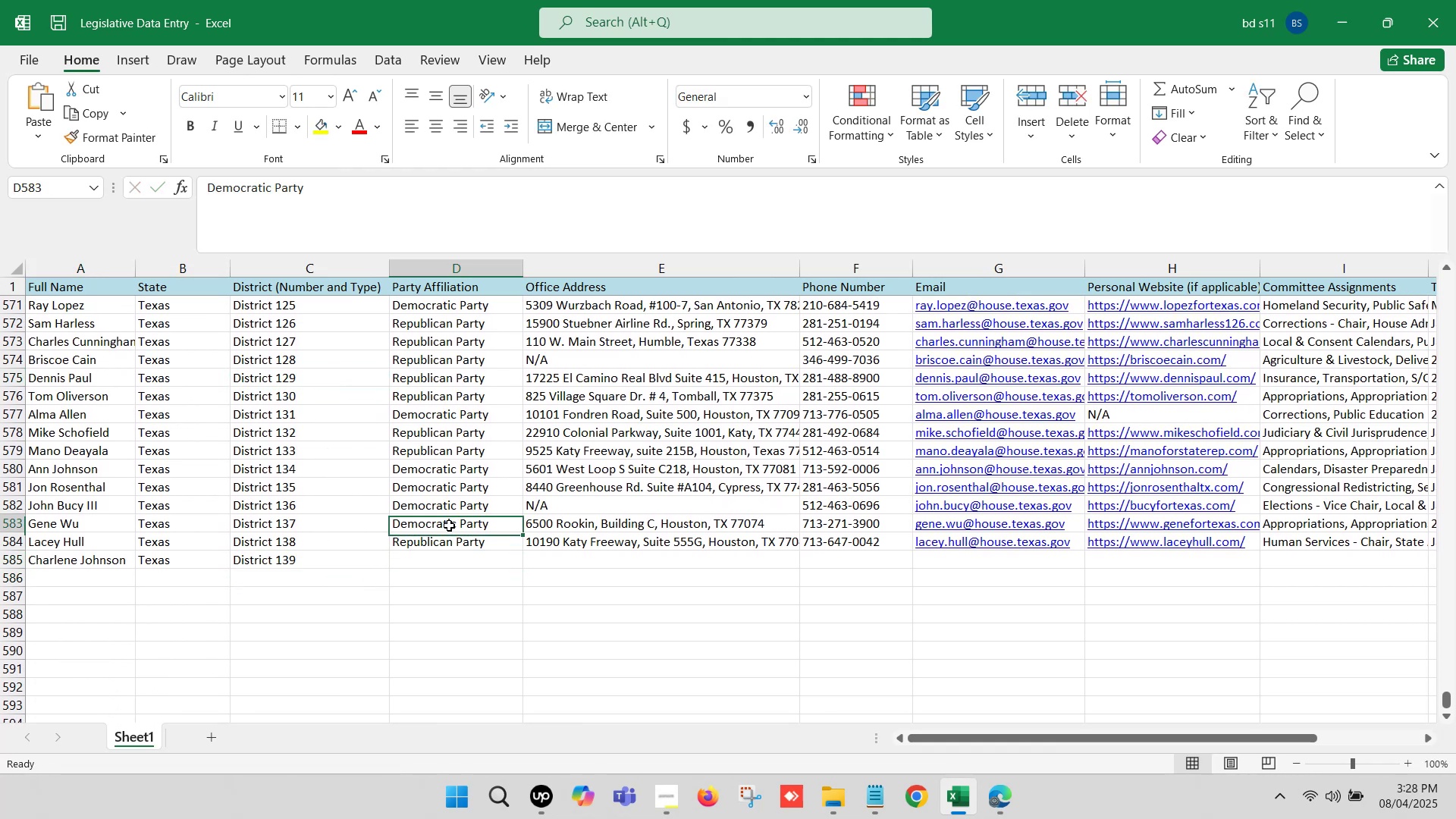 
key(Control+ControlLeft)
 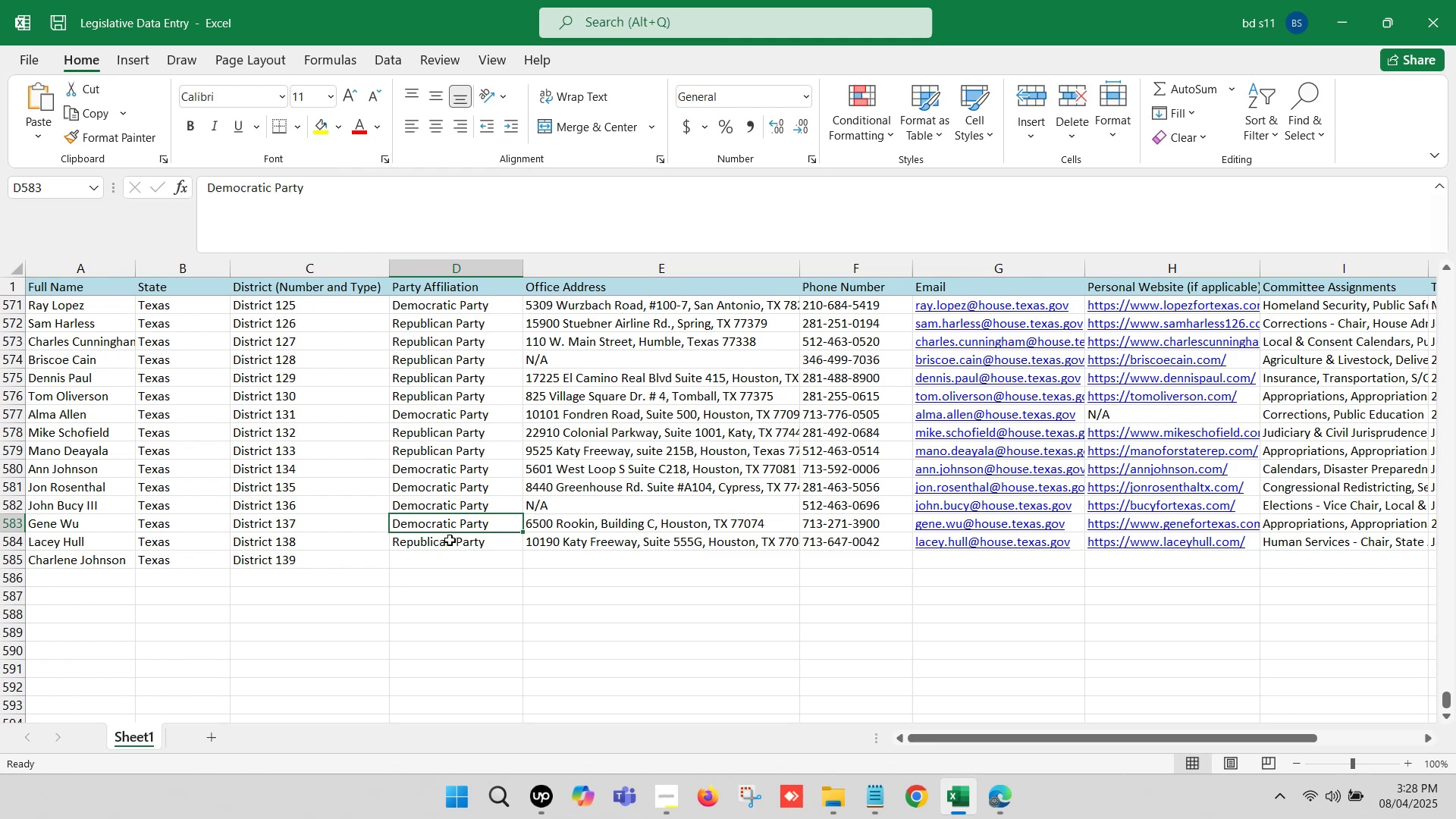 
key(Control+C)
 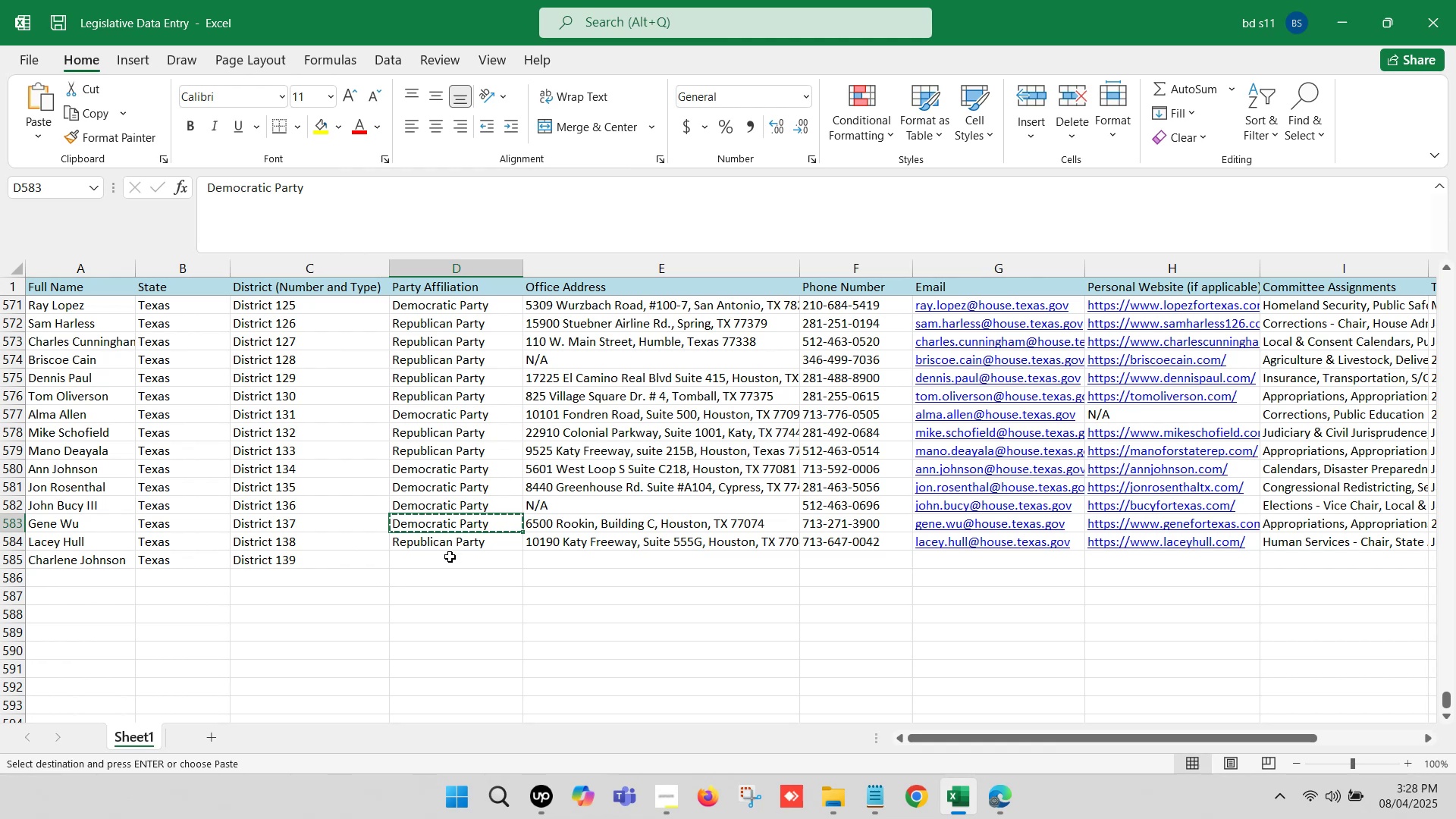 
left_click([448, 558])
 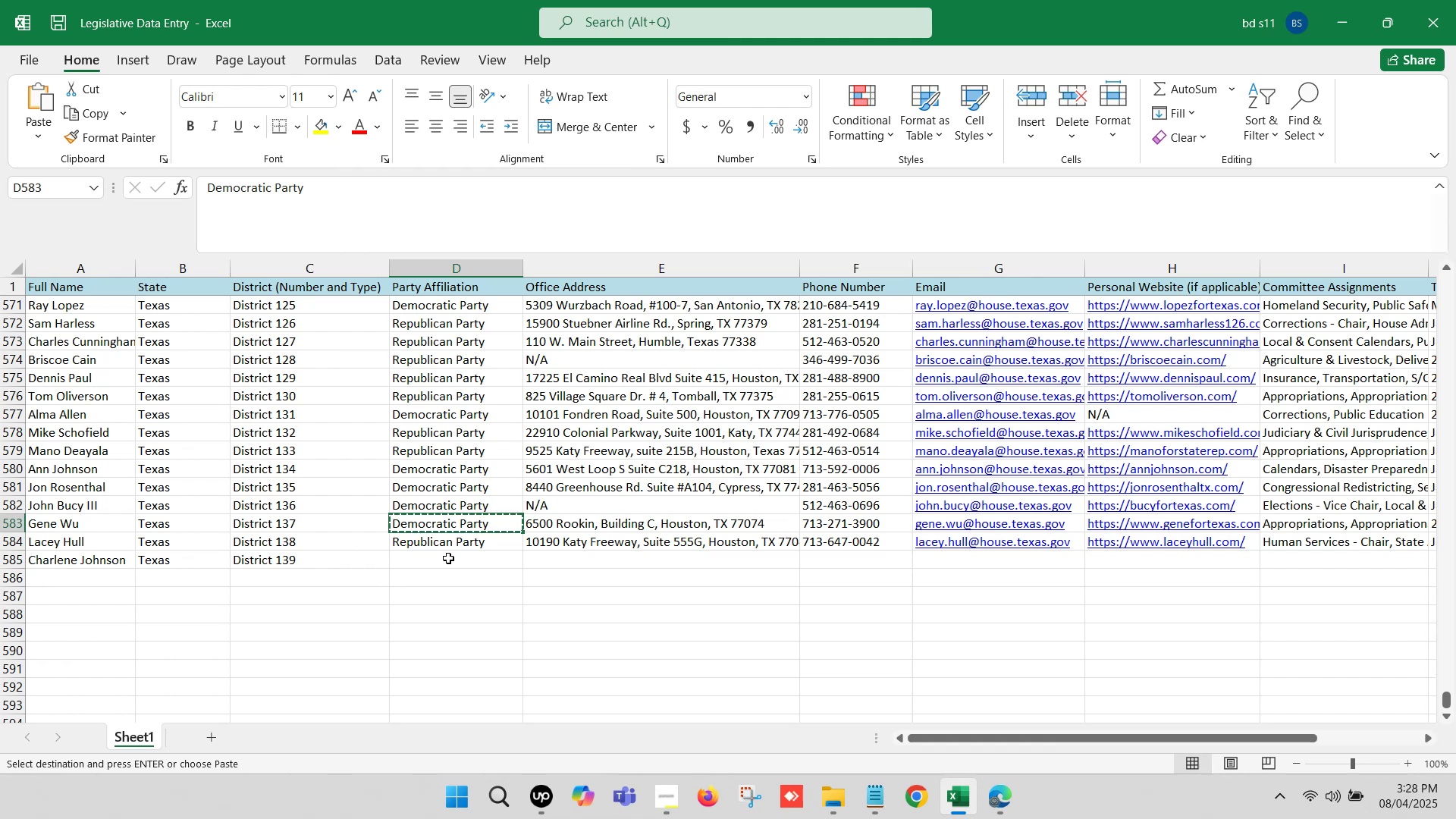 
key(Control+ControlLeft)
 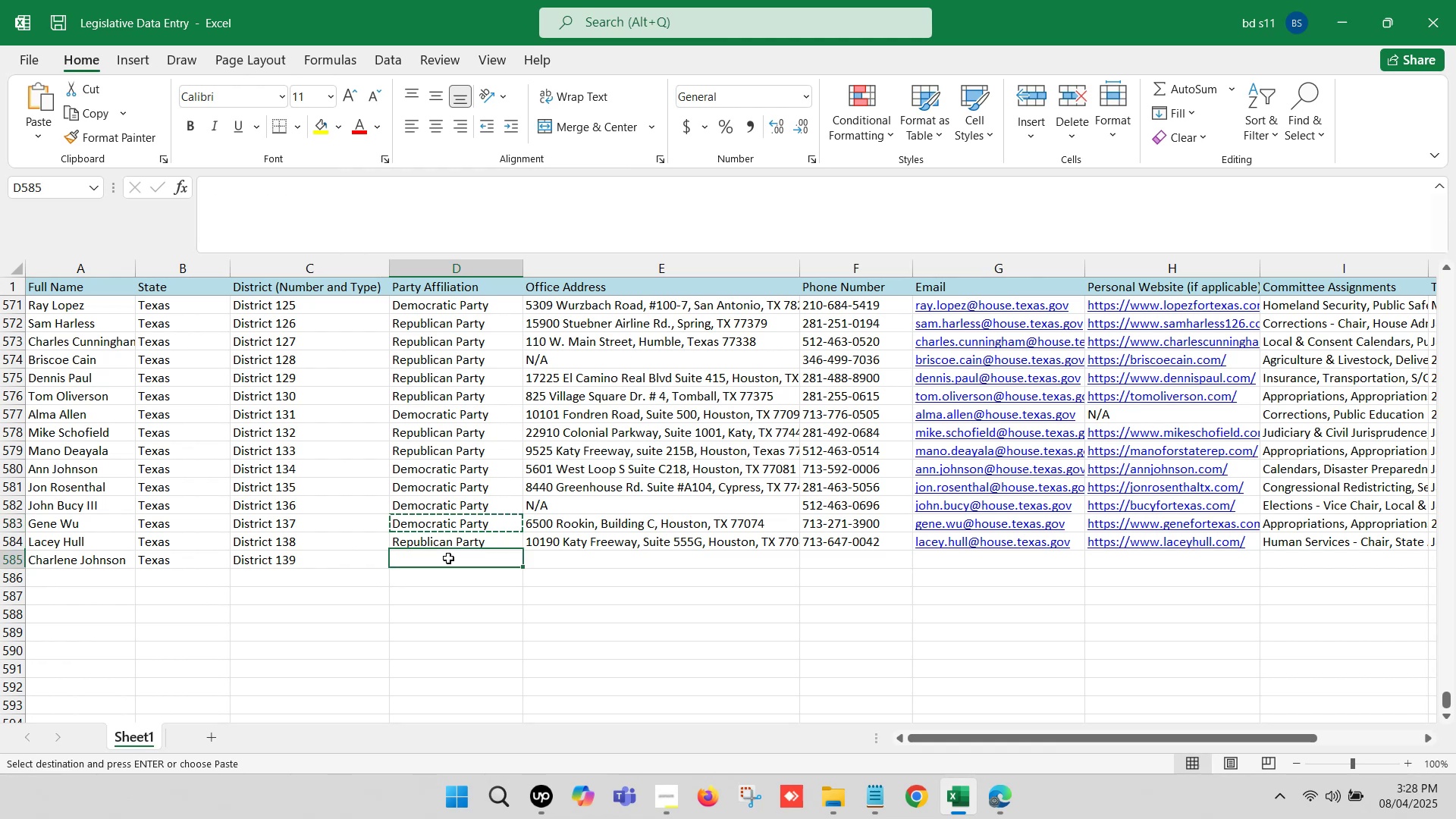 
key(Control+V)
 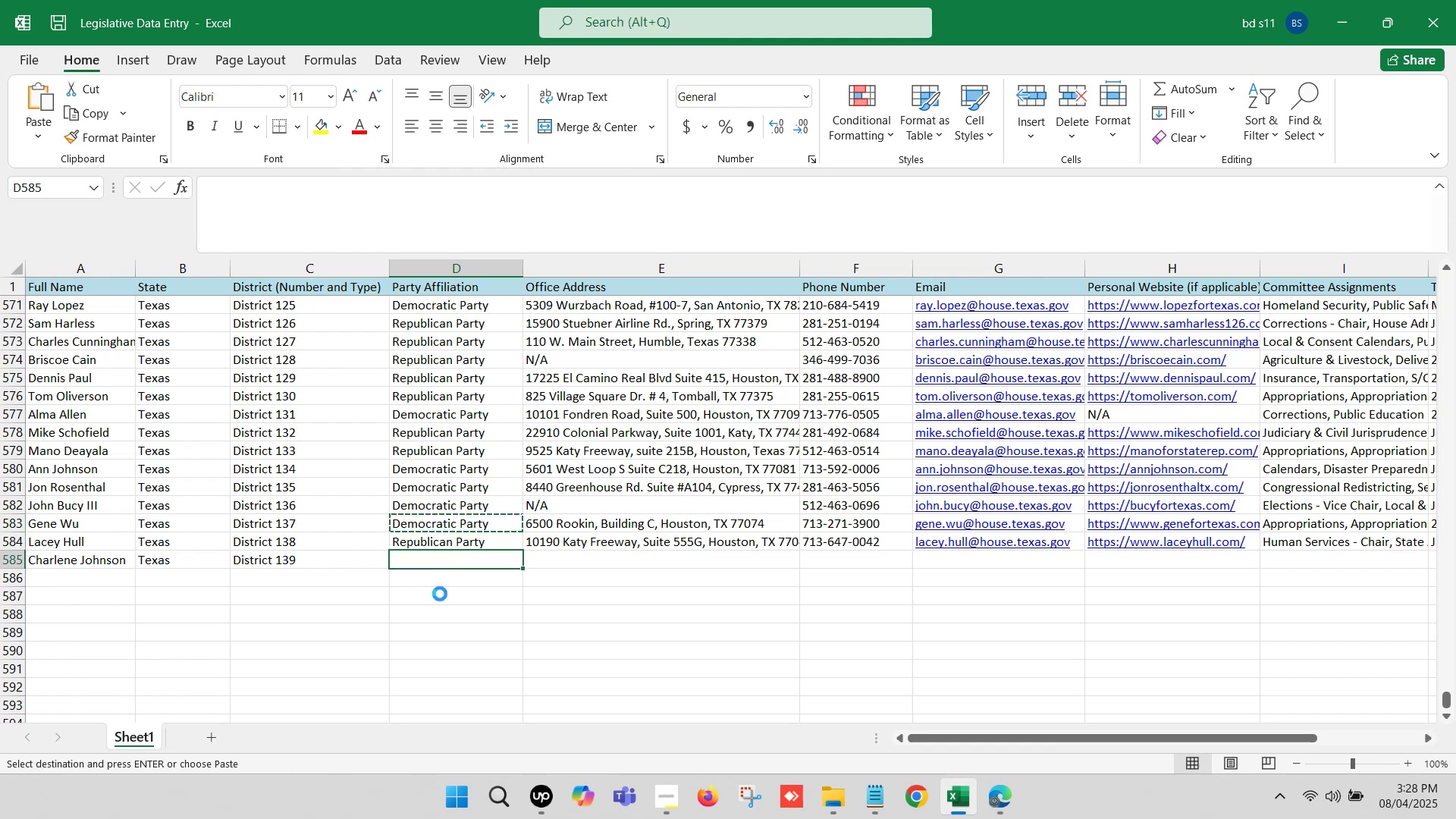 
left_click([439, 598])
 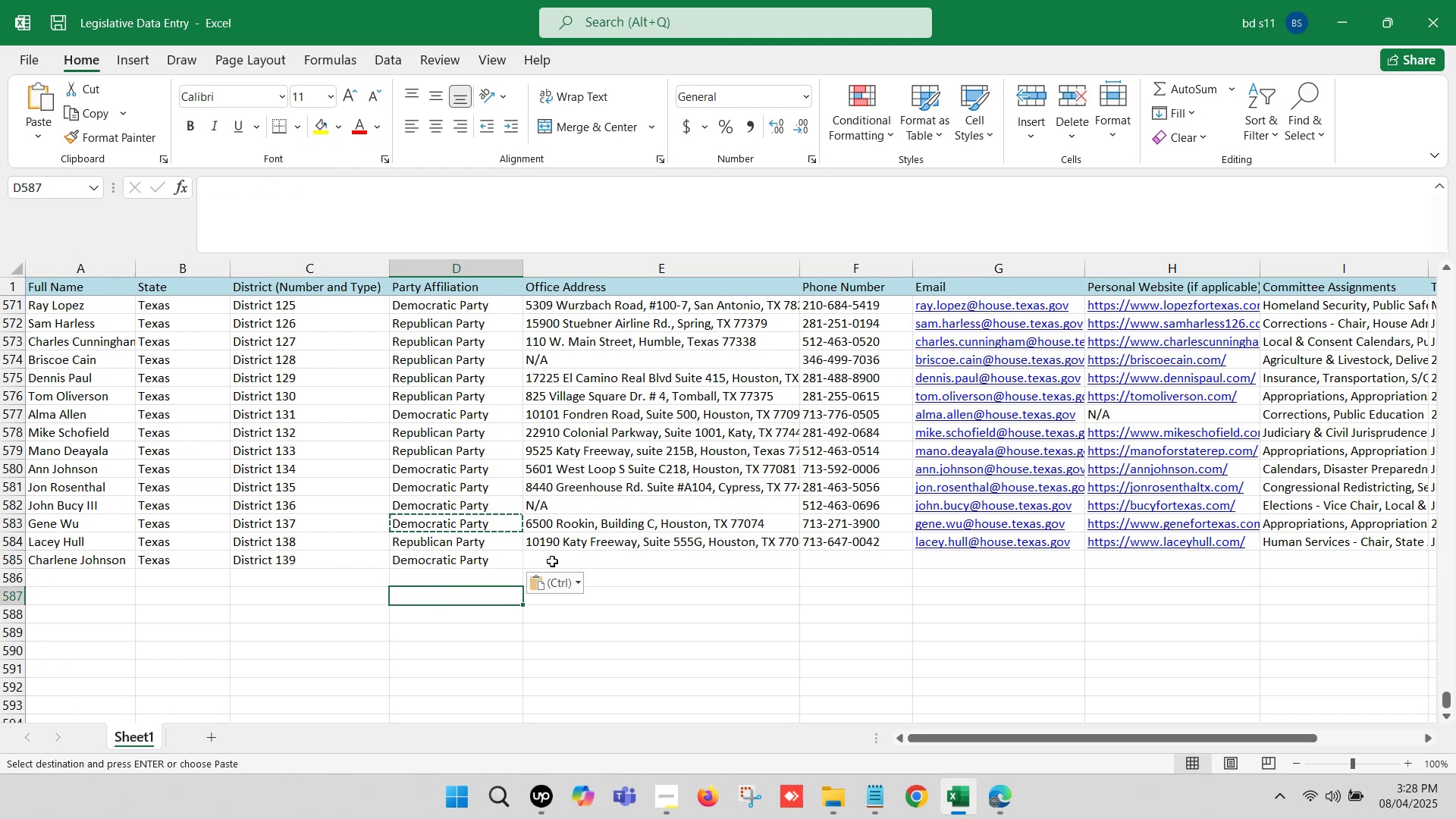 
left_click([555, 559])
 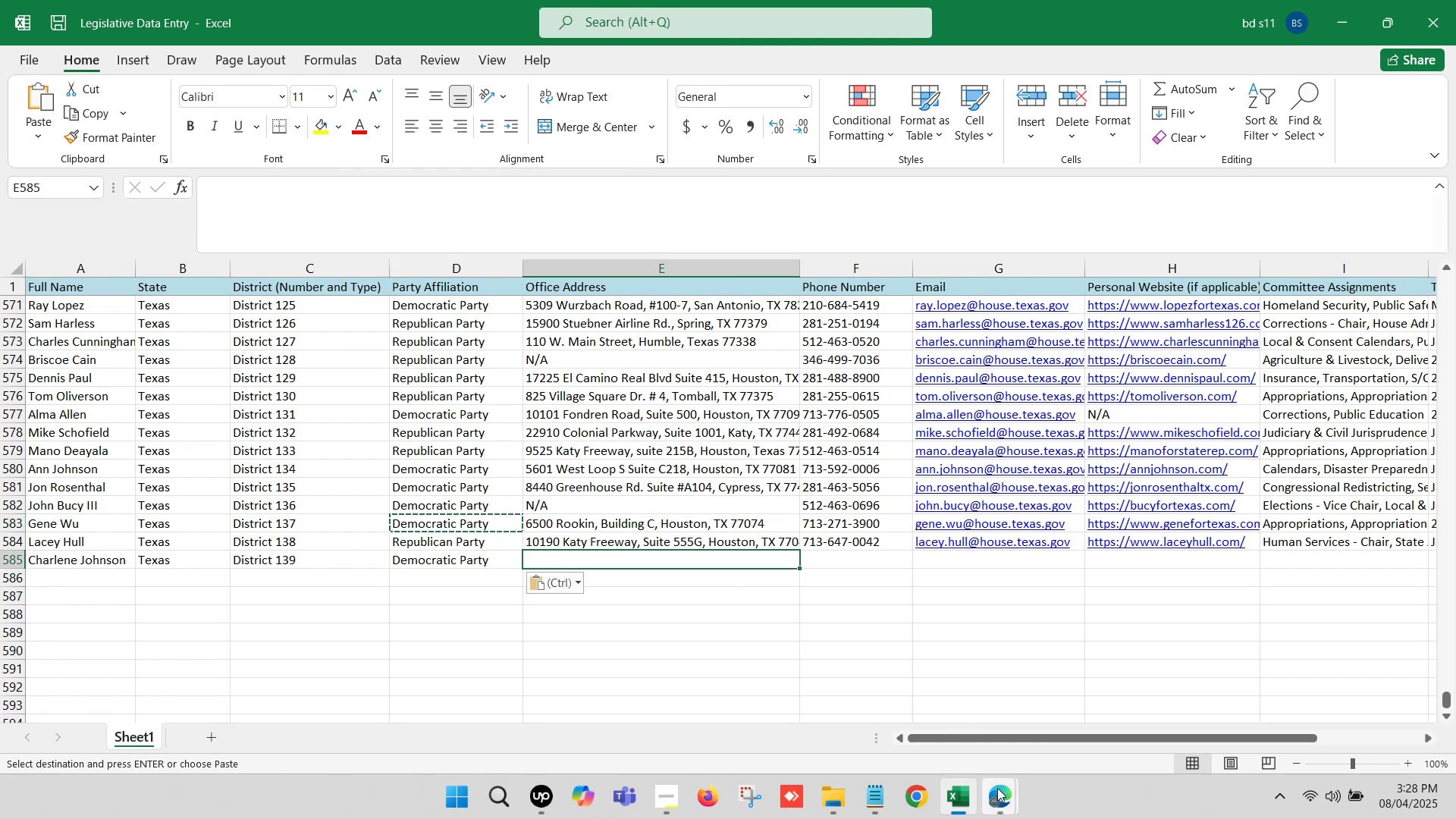 
double_click([886, 698])
 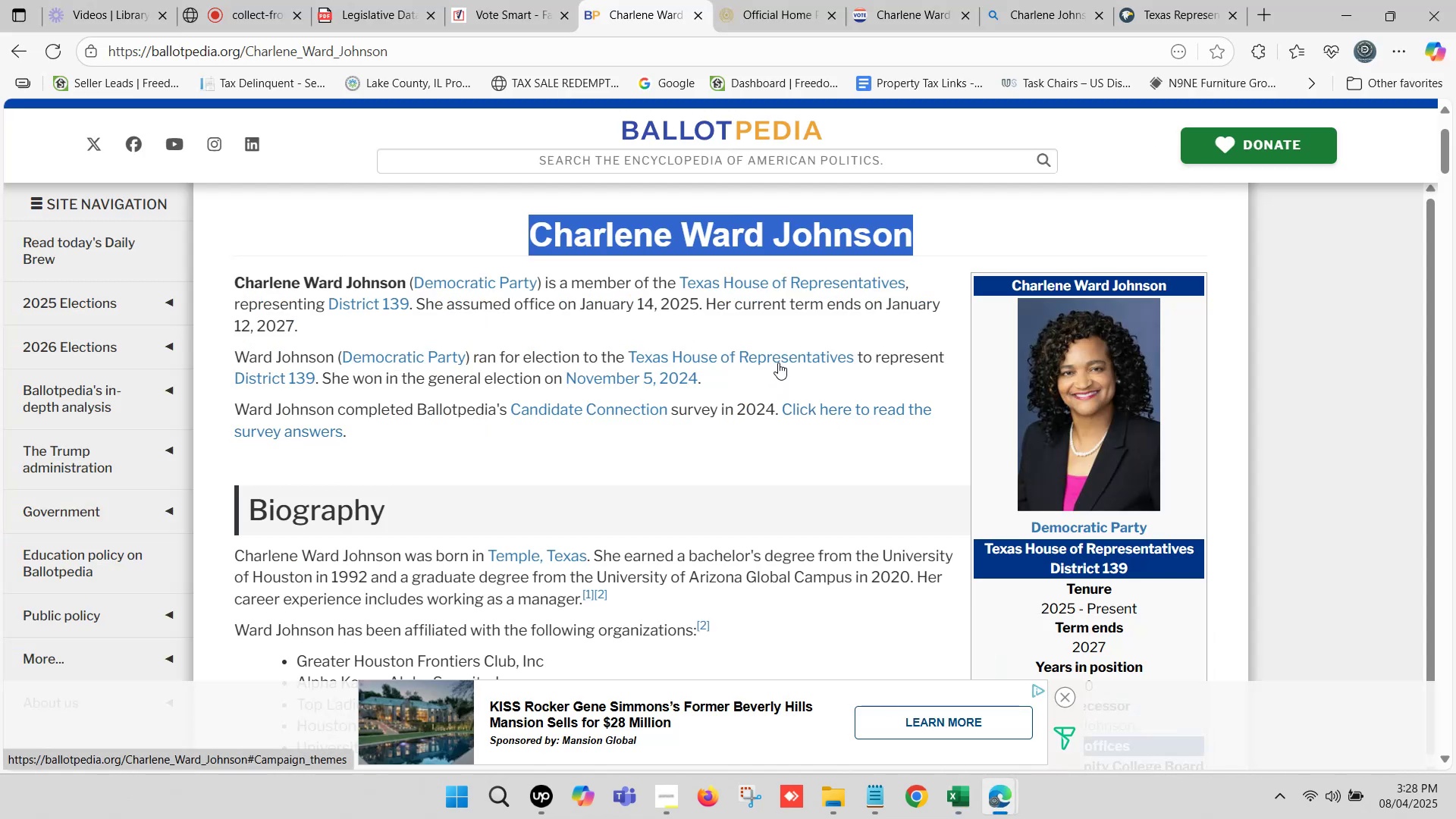 
scroll: coordinate [970, 370], scroll_direction: down, amount: 2.0
 